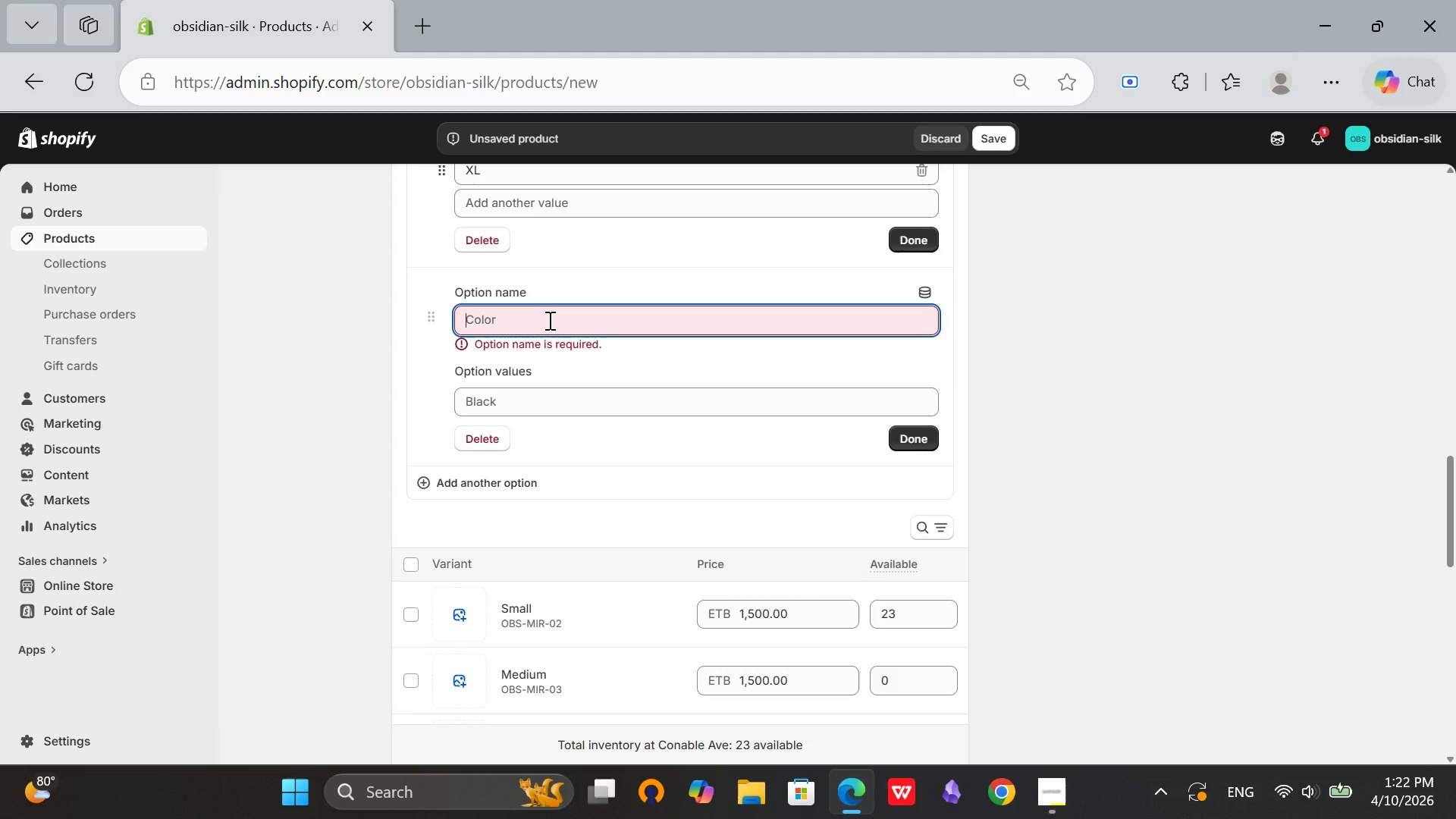 
type(Hair)
 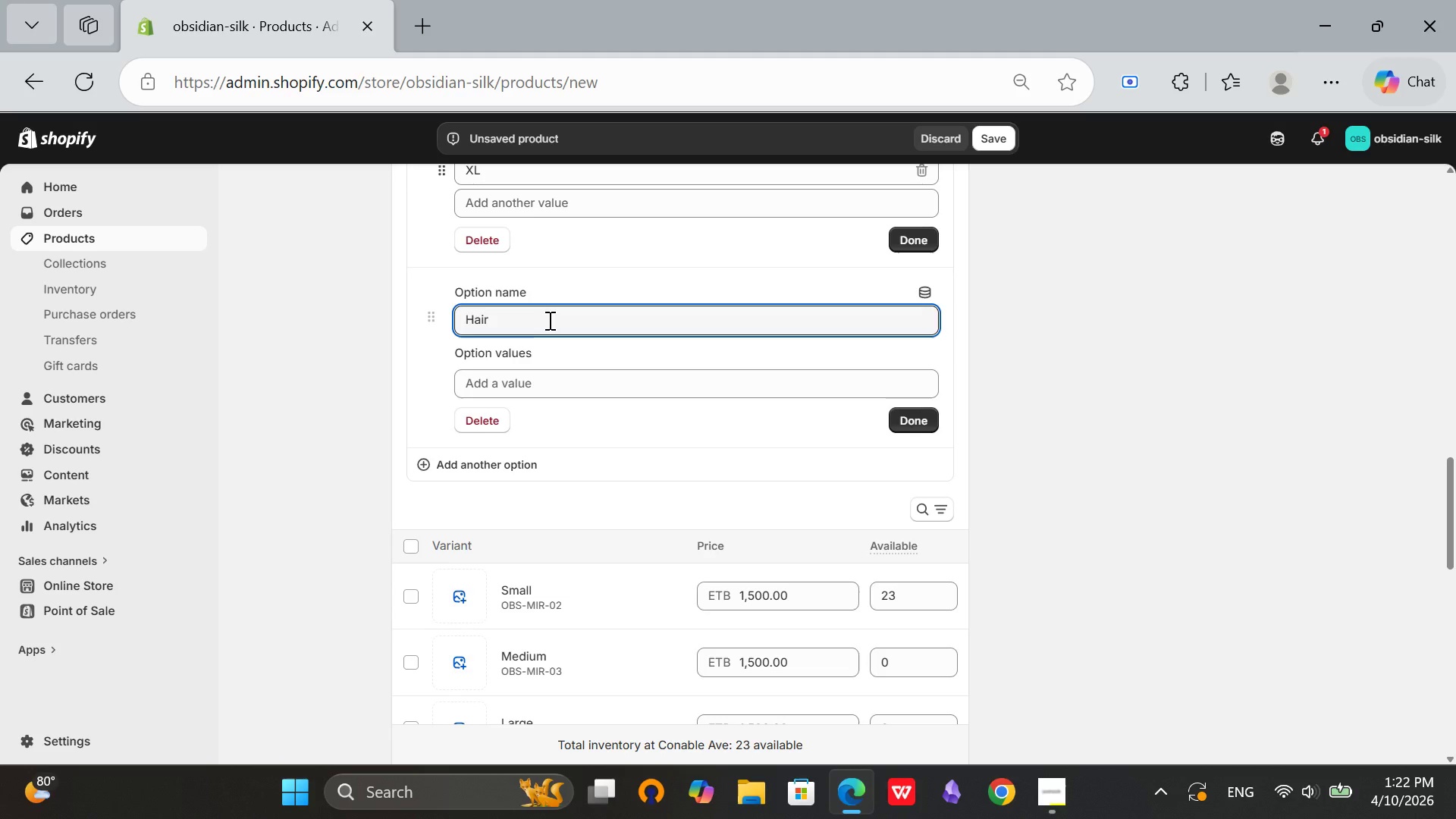 
wait(33.11)
 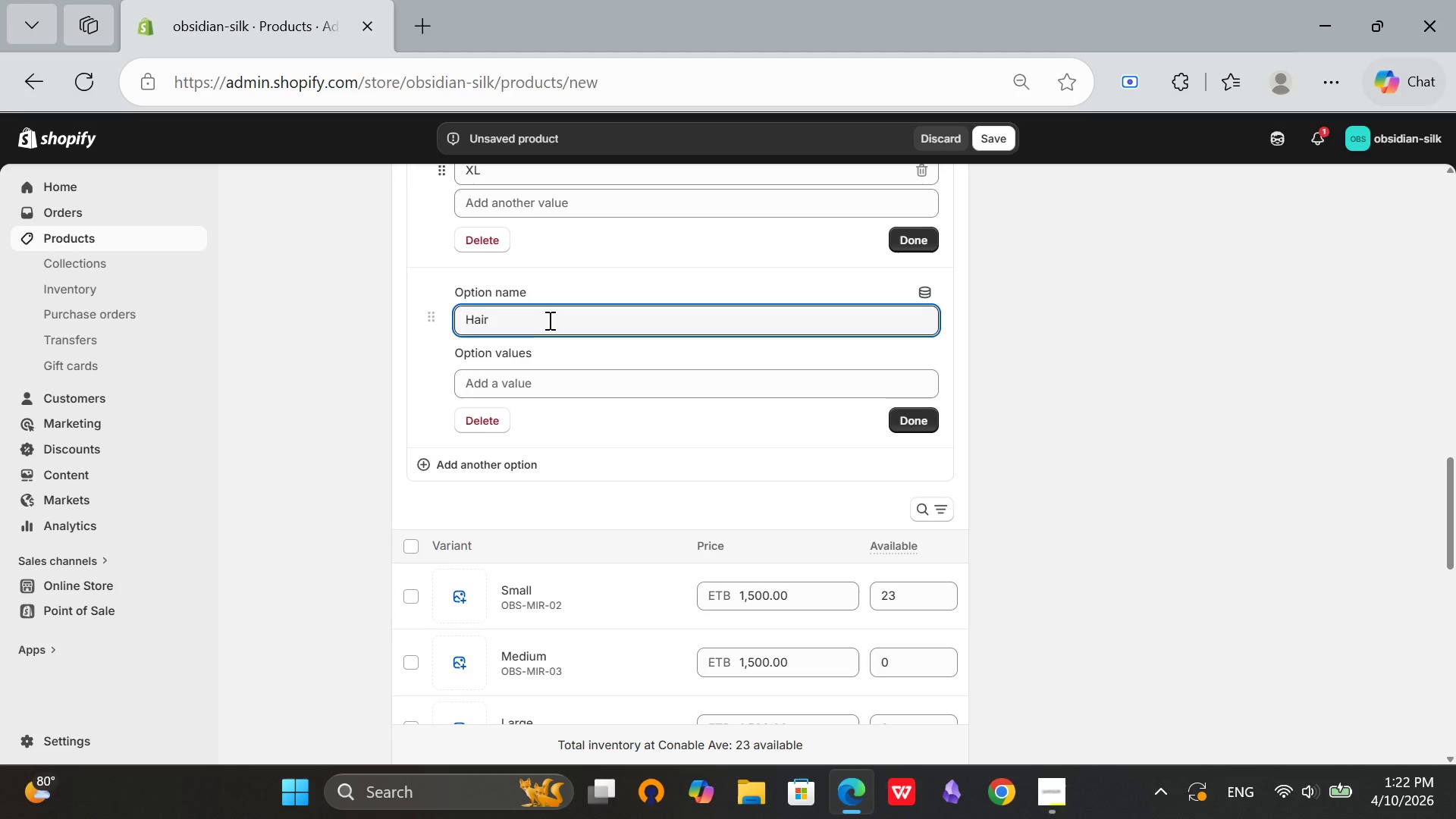 
type( Density)
 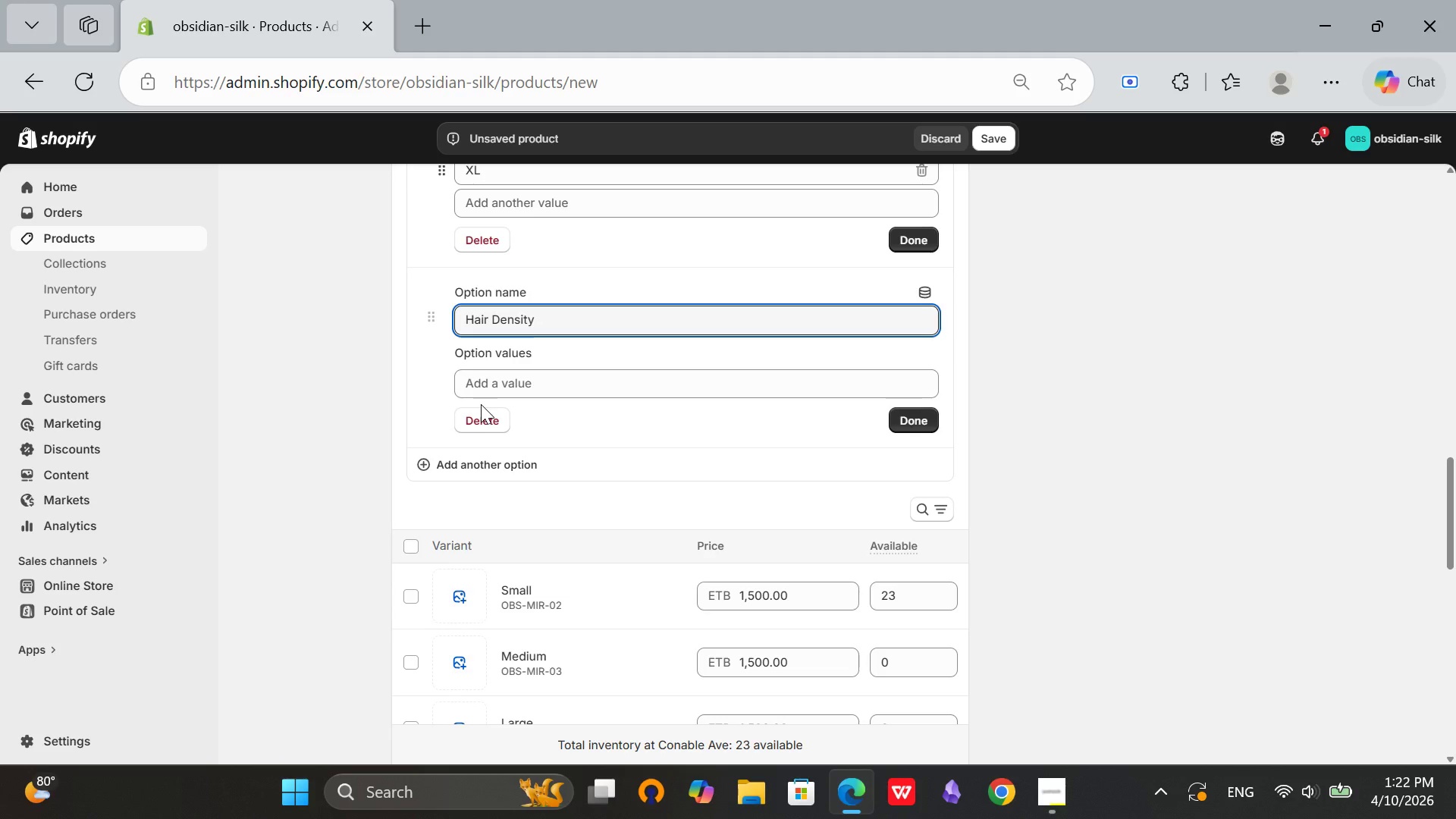 
left_click([499, 390])
 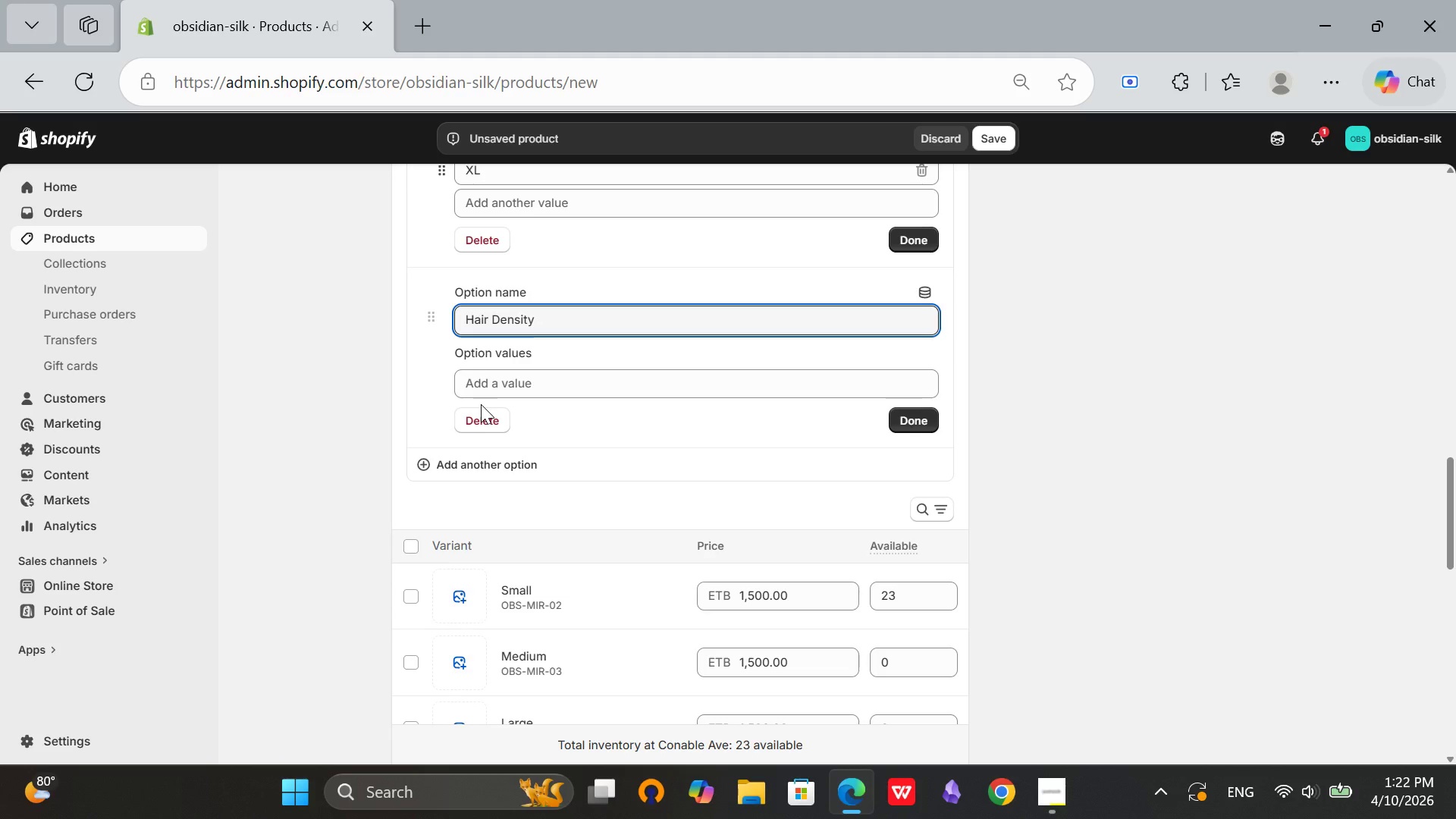 
type(150%)
 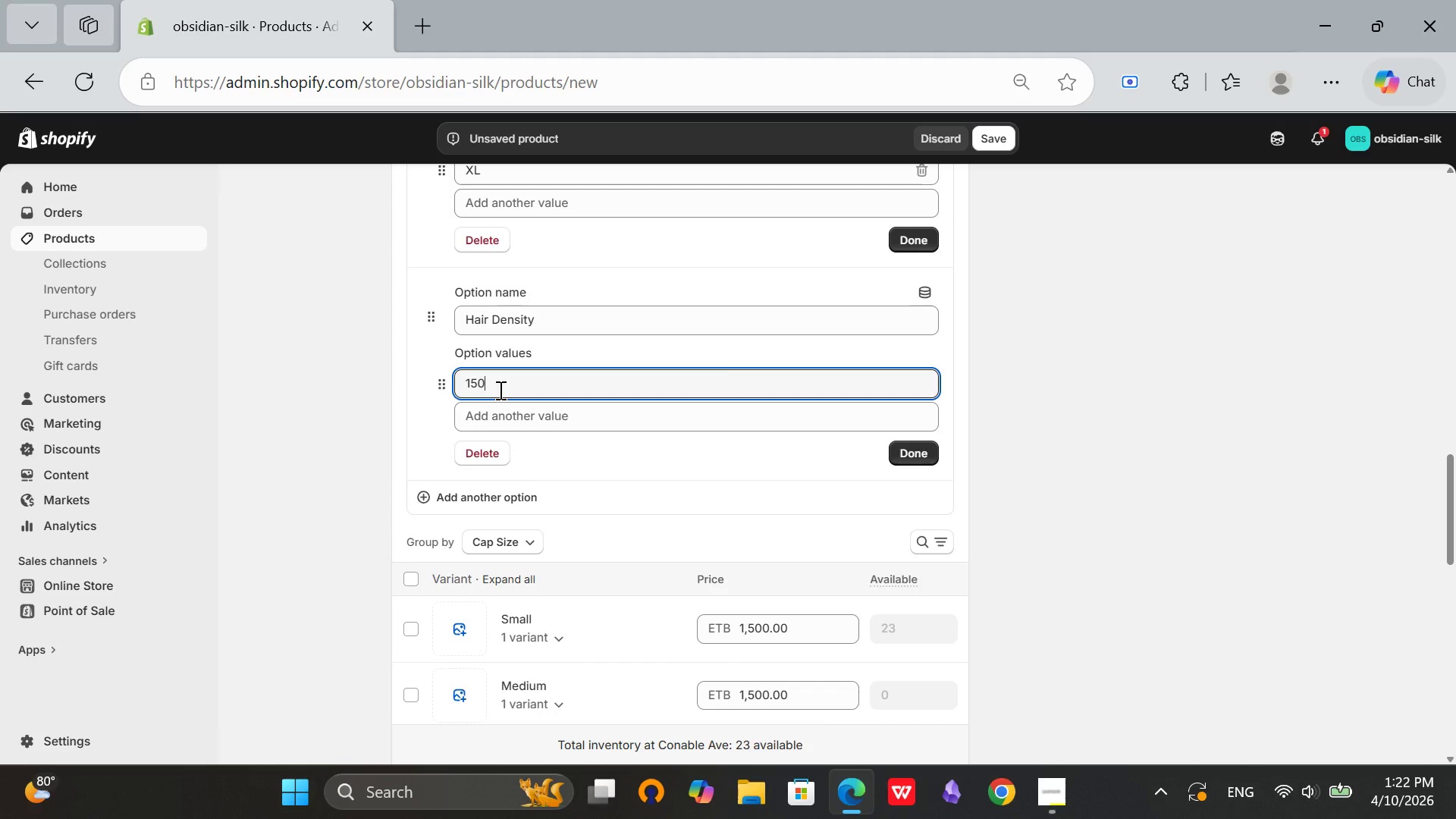 
left_click([523, 413])
 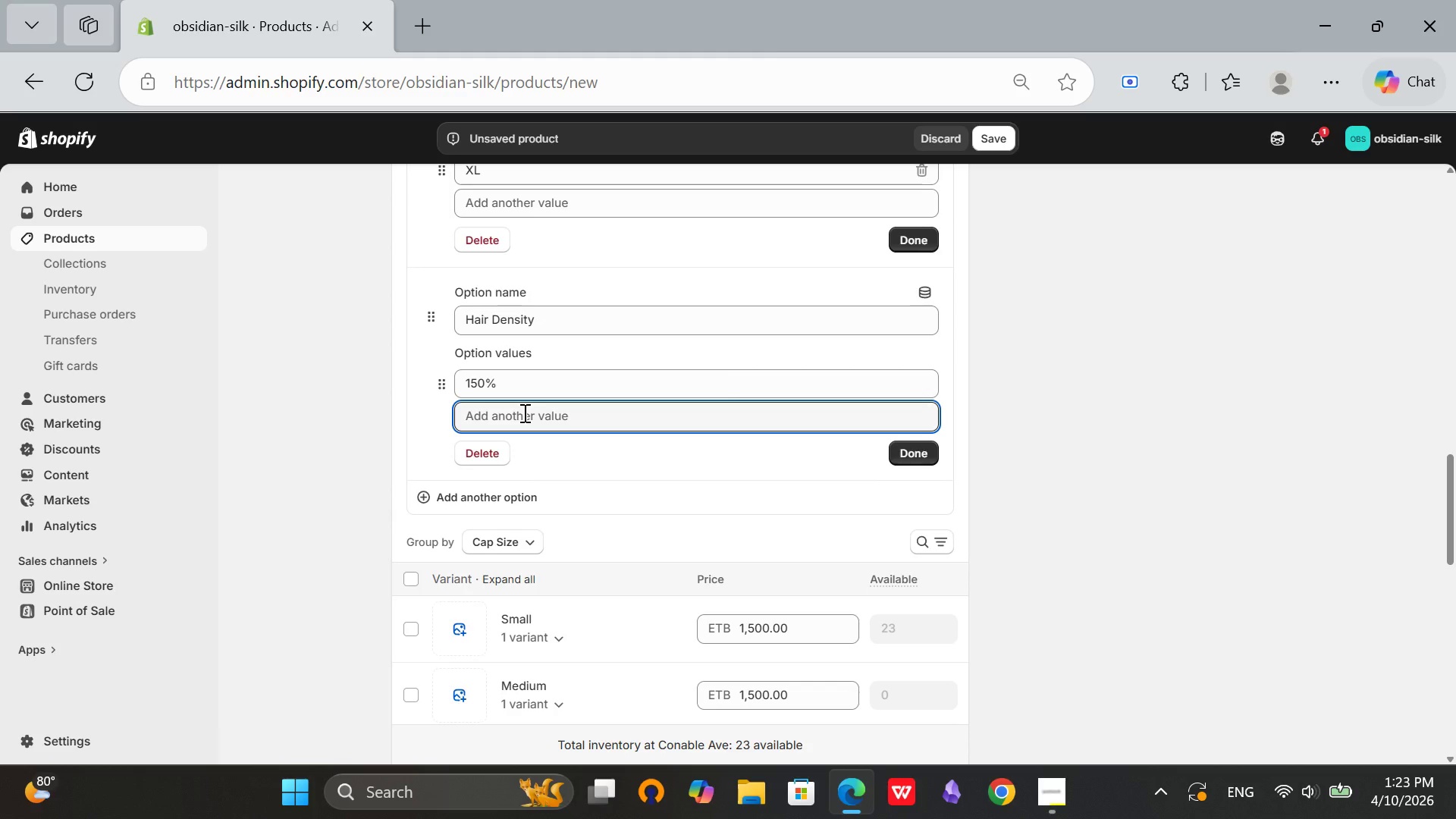 
type(180%)
 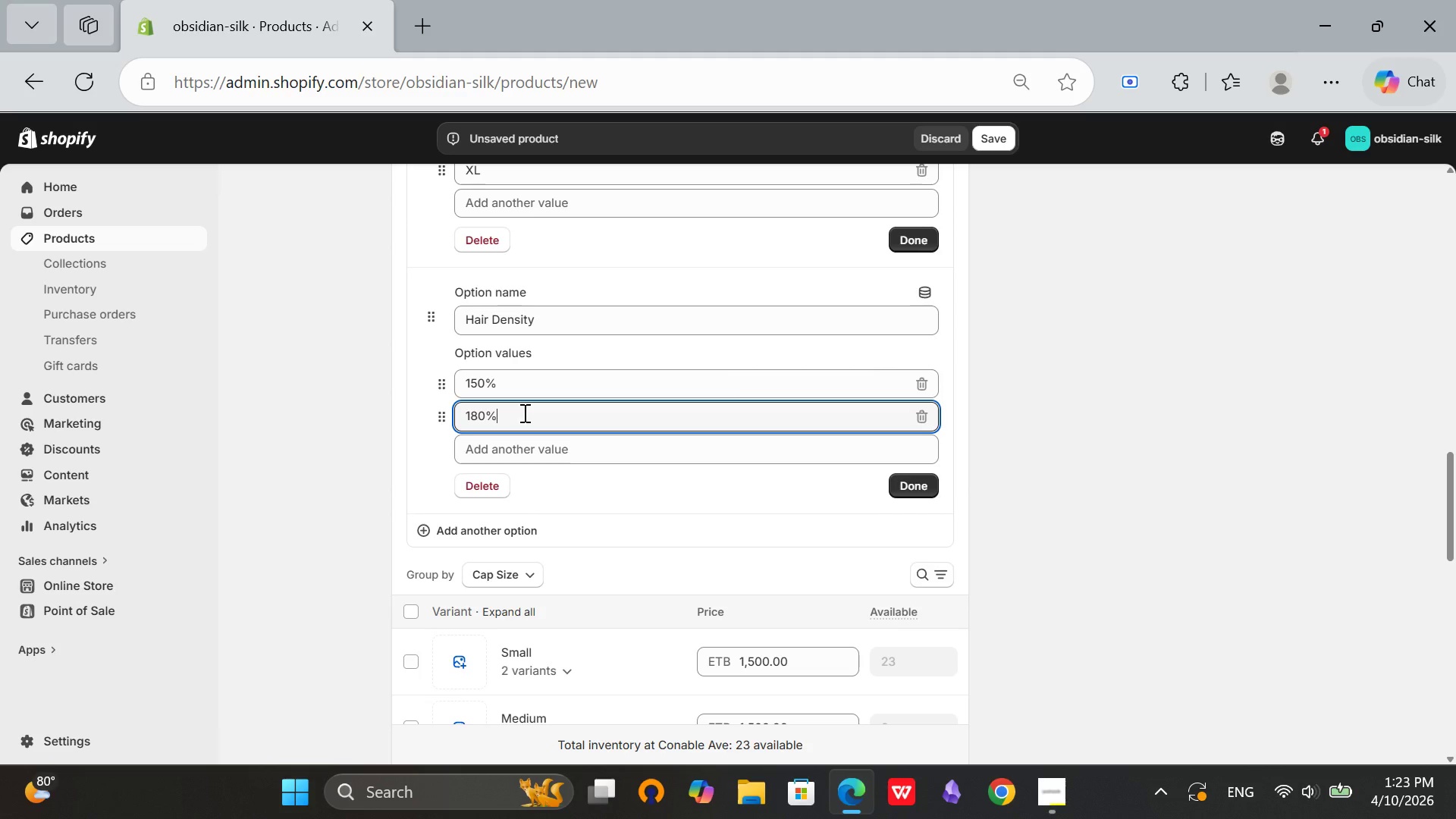 
left_click([902, 483])
 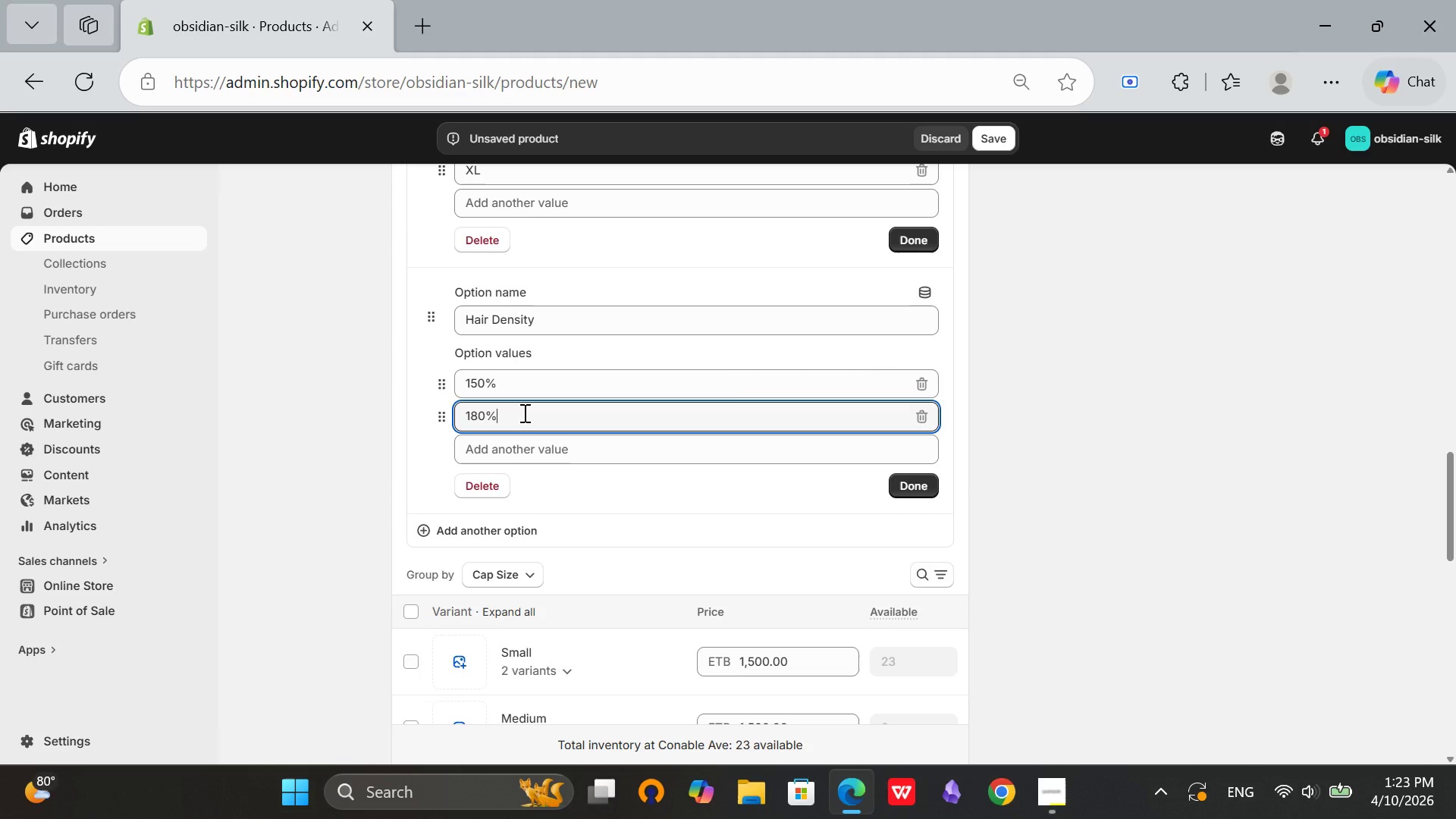 
left_click([915, 240])
 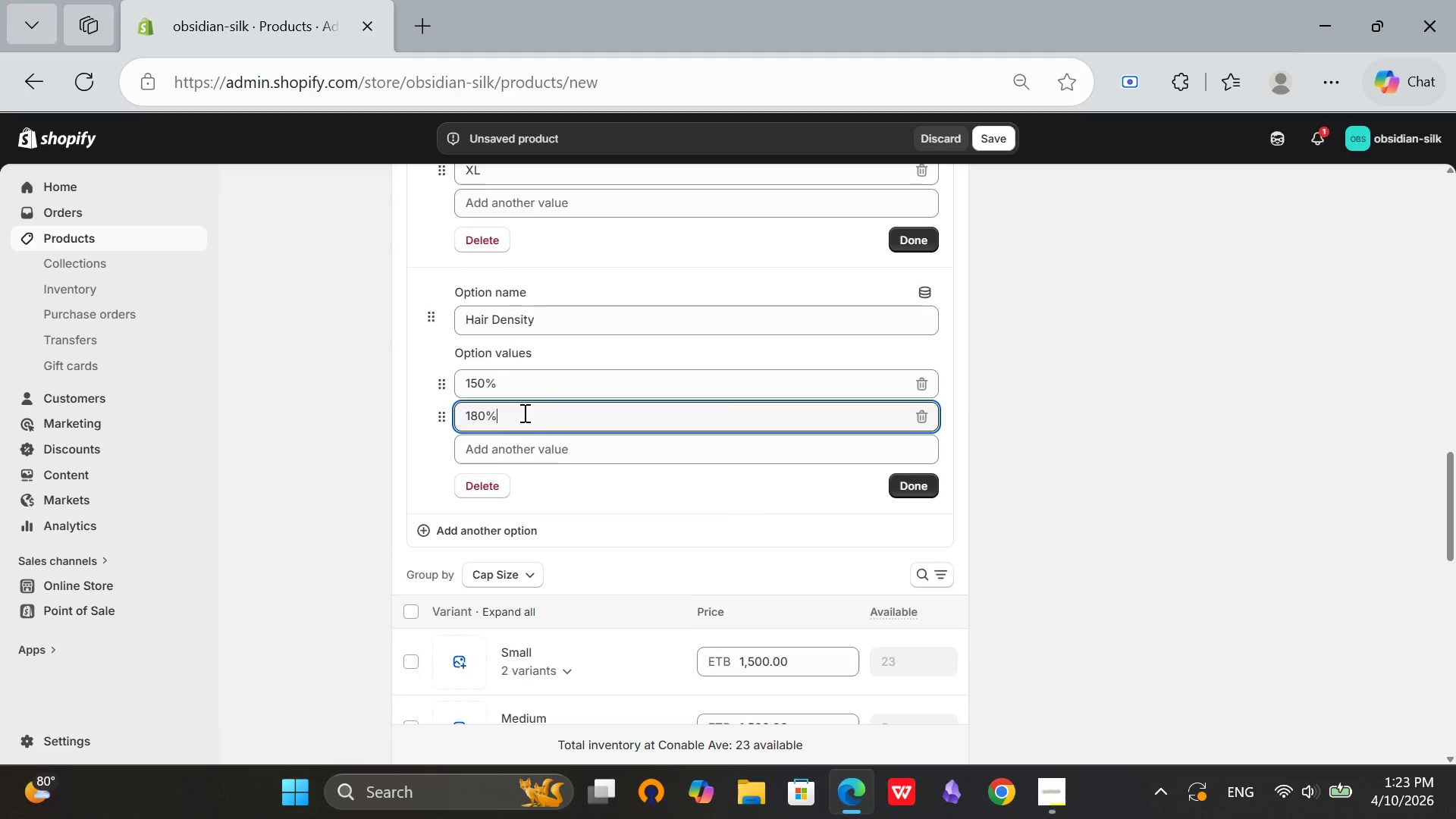 
left_click([531, 256])
 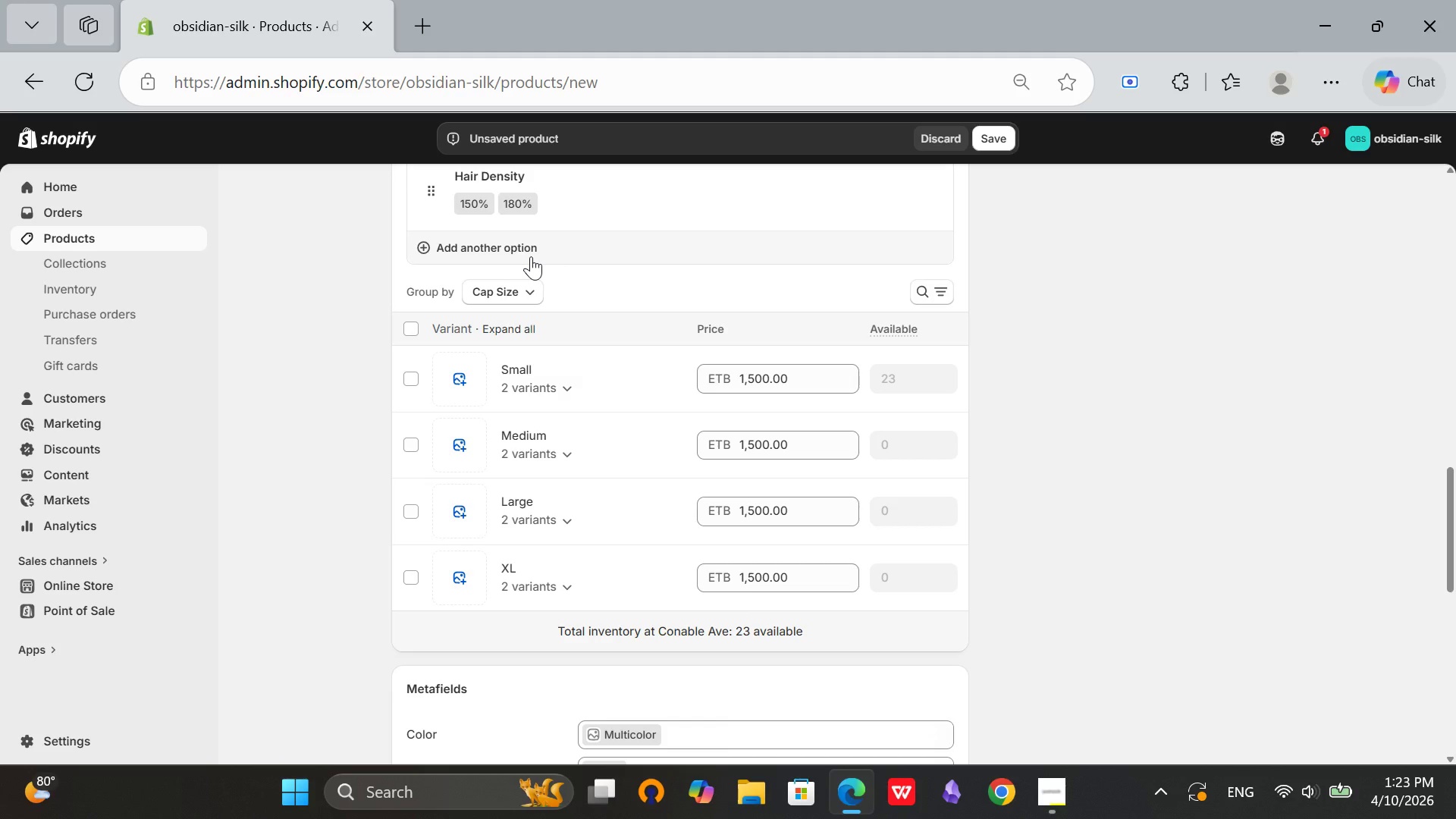 
left_click([503, 501])
 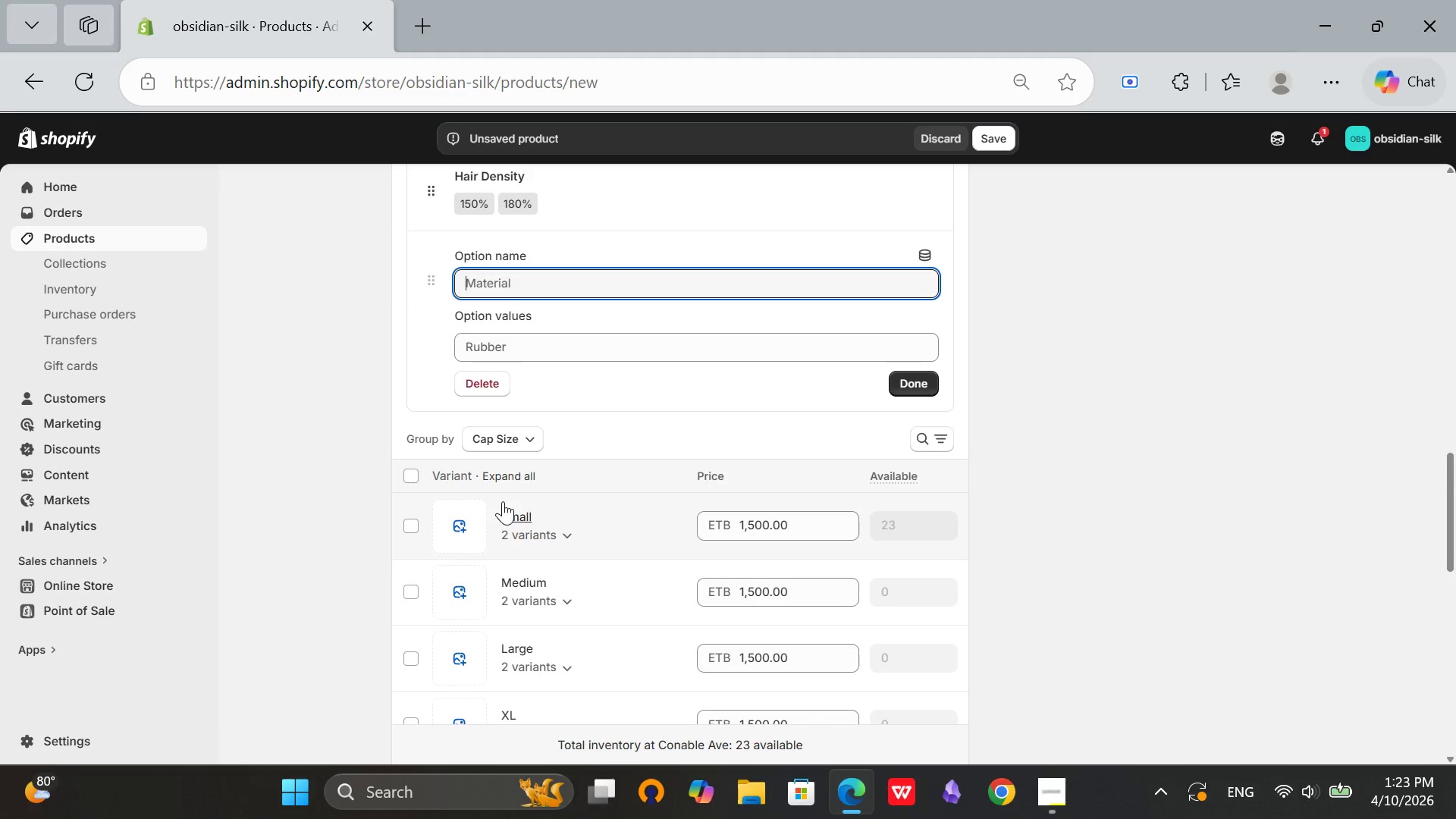 
type(Lace Type)
 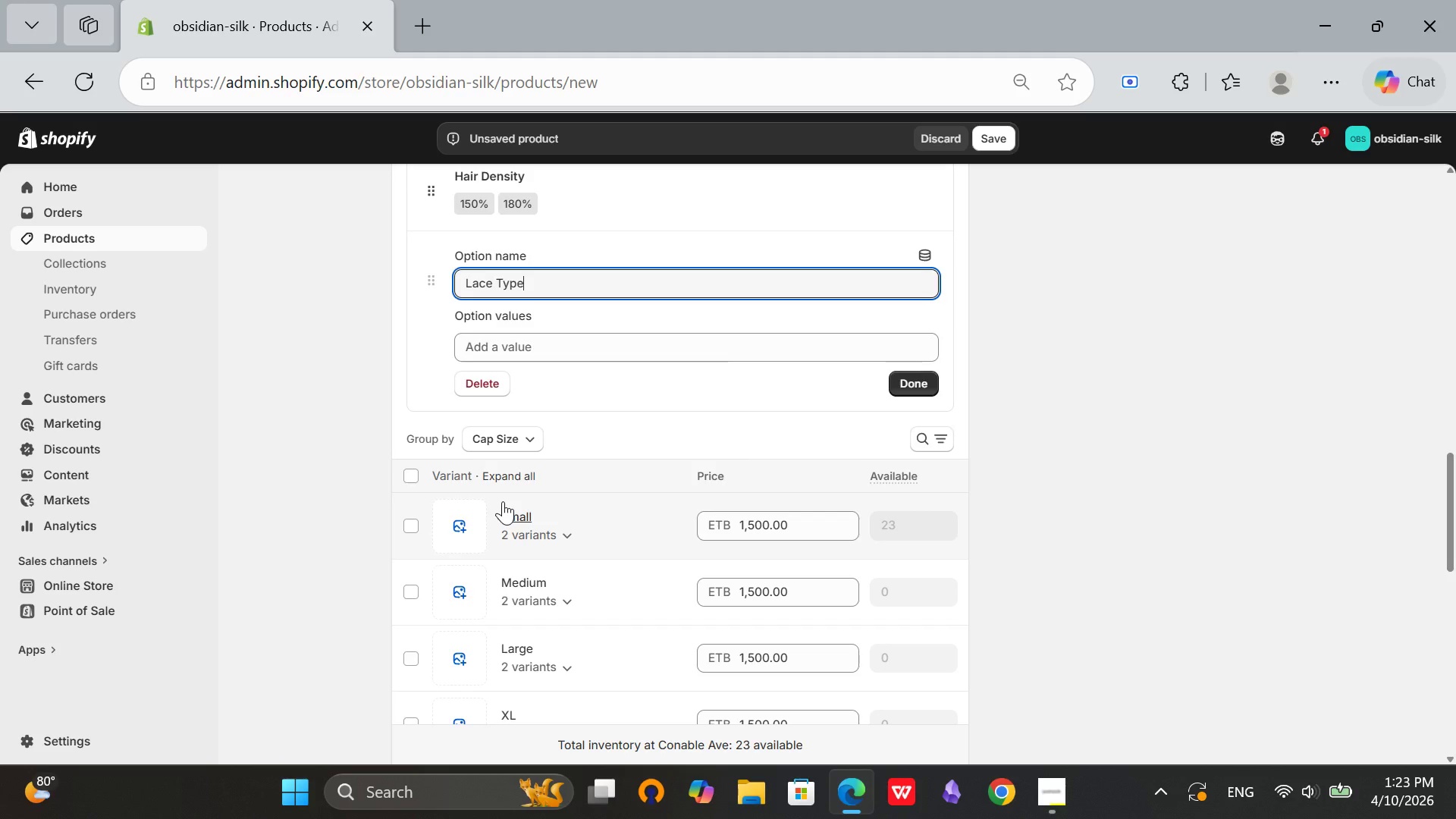 
left_click([569, 349])
 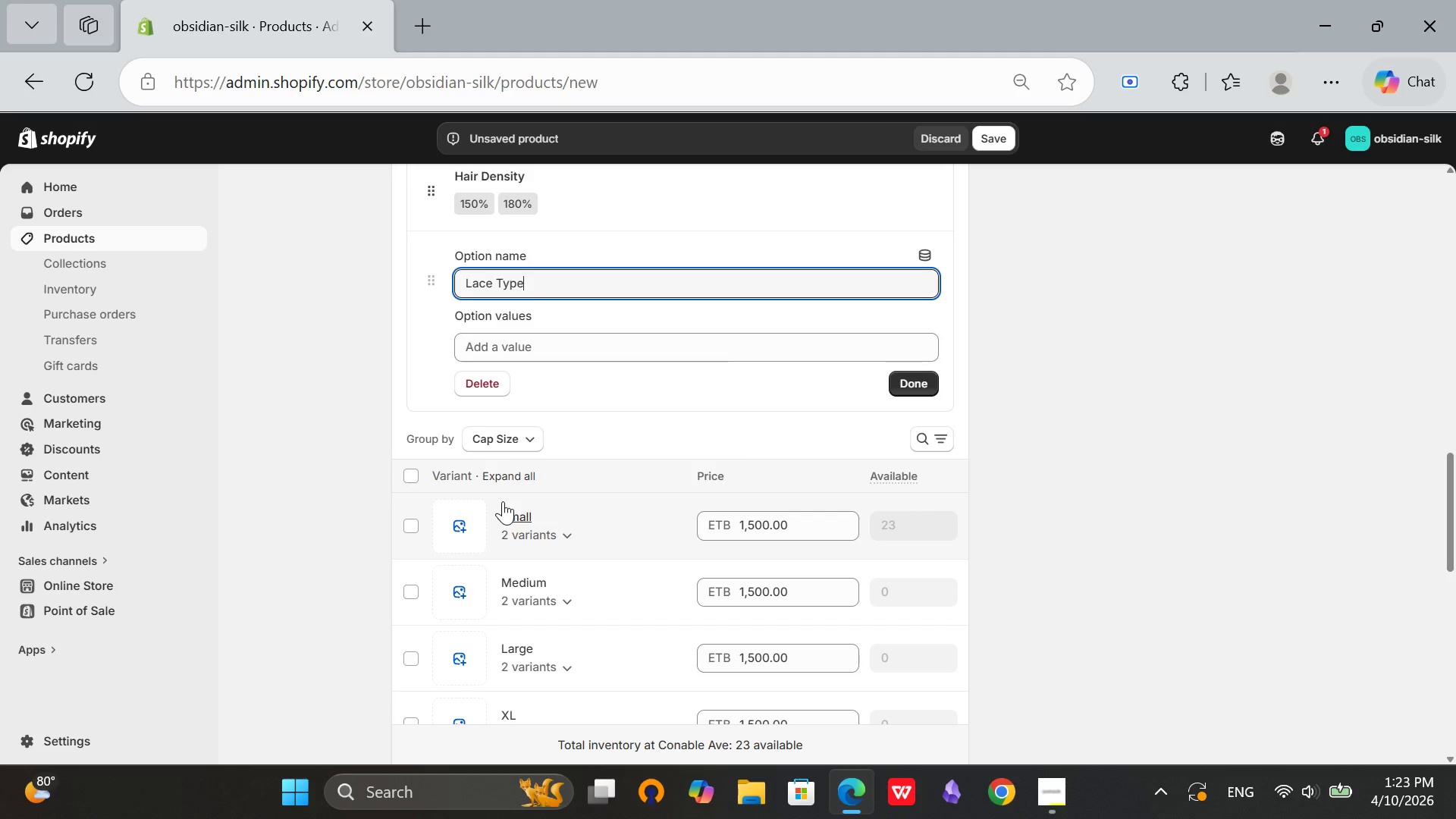 
type(HD Lace)
 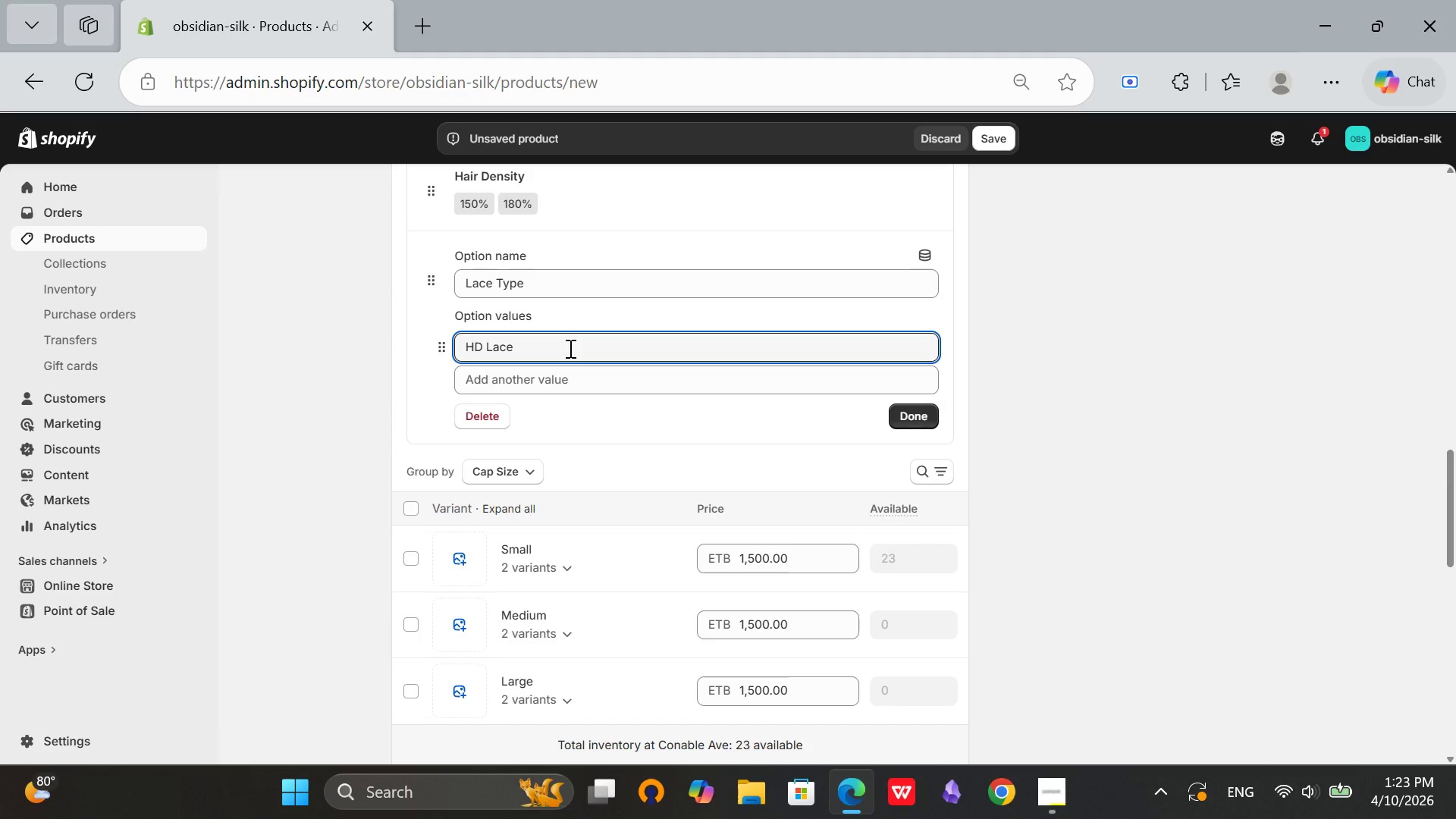 
left_click([531, 381])
 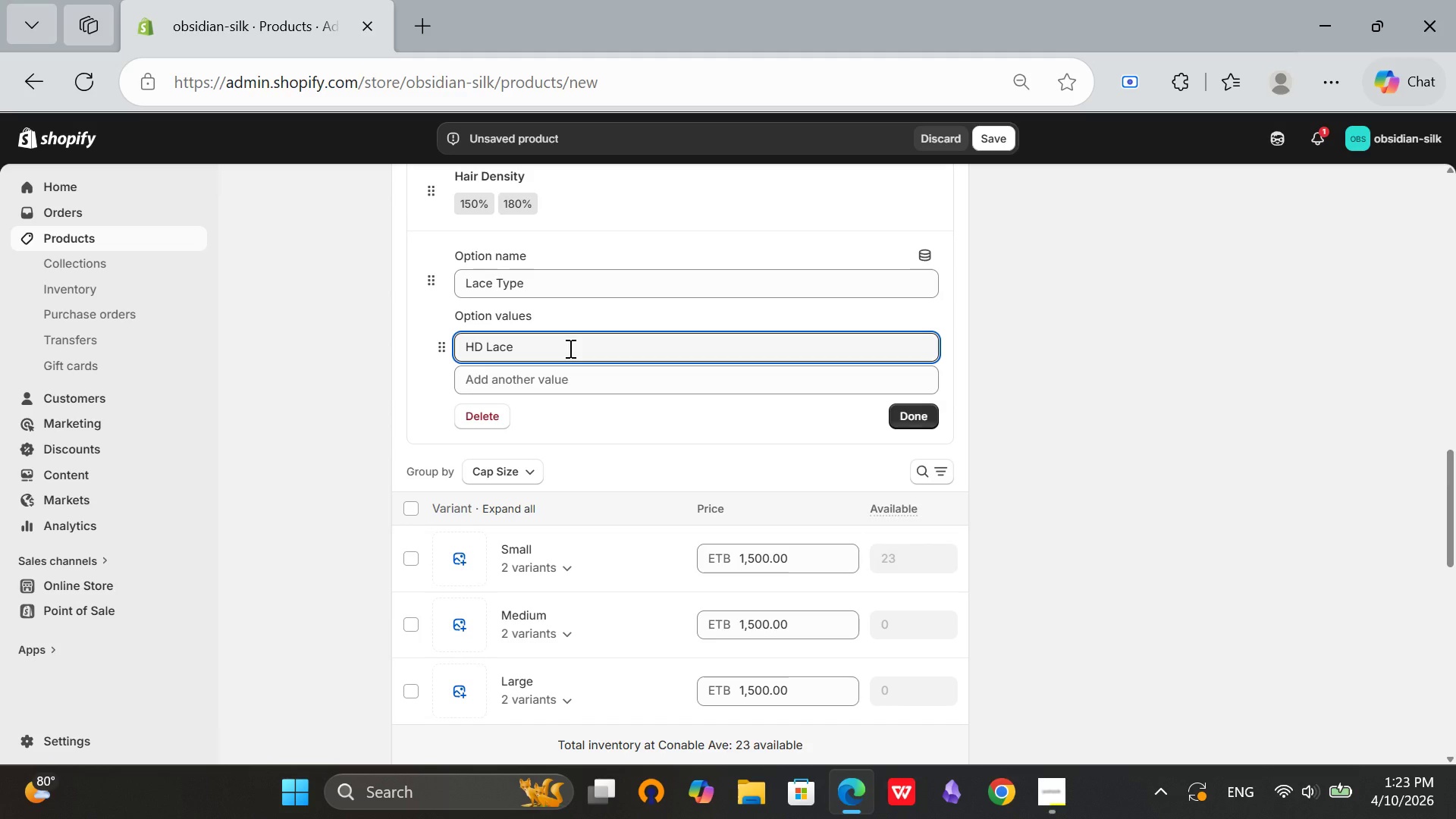 
type(Swiss Lace)
 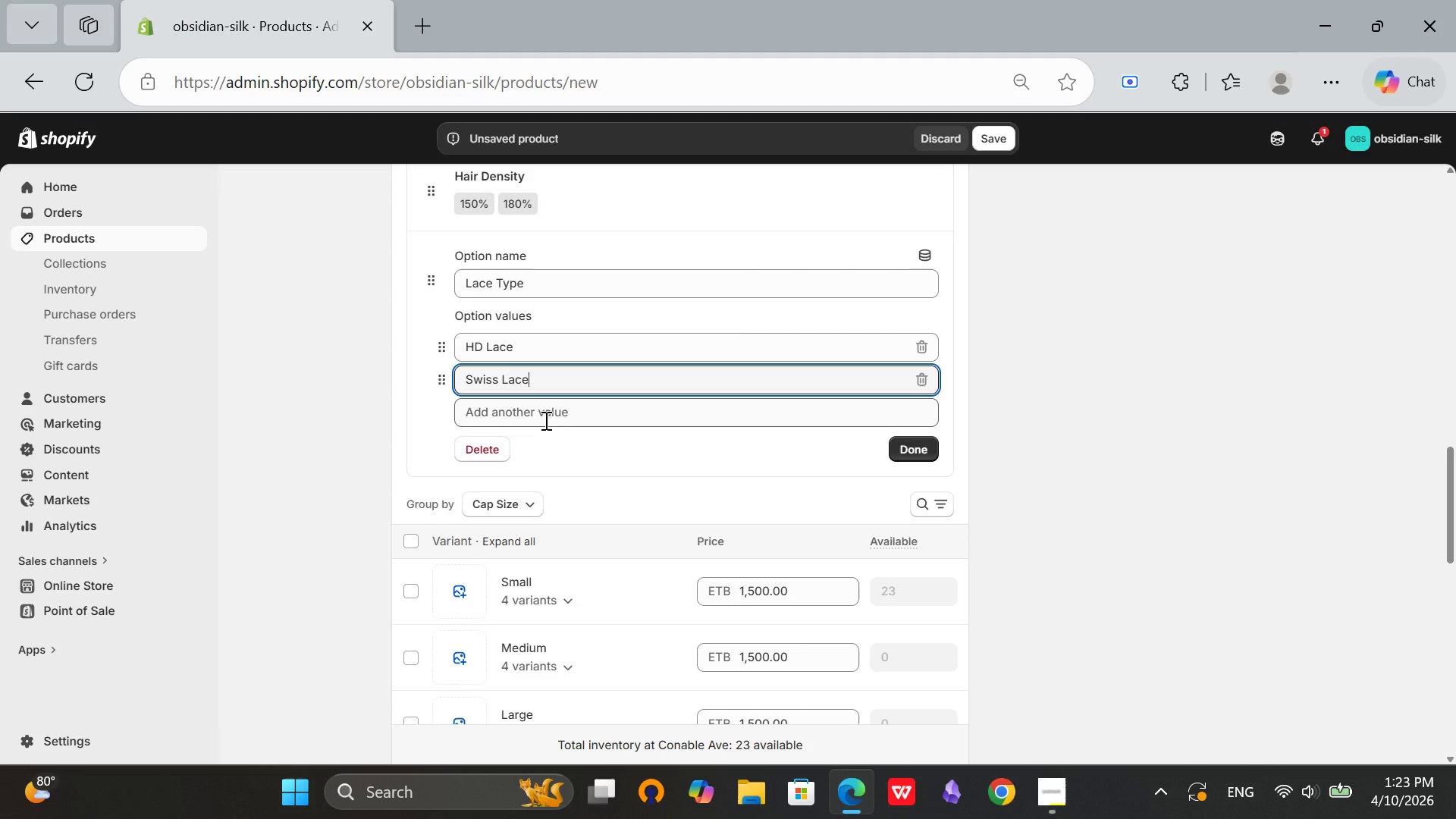 
left_click([544, 420])
 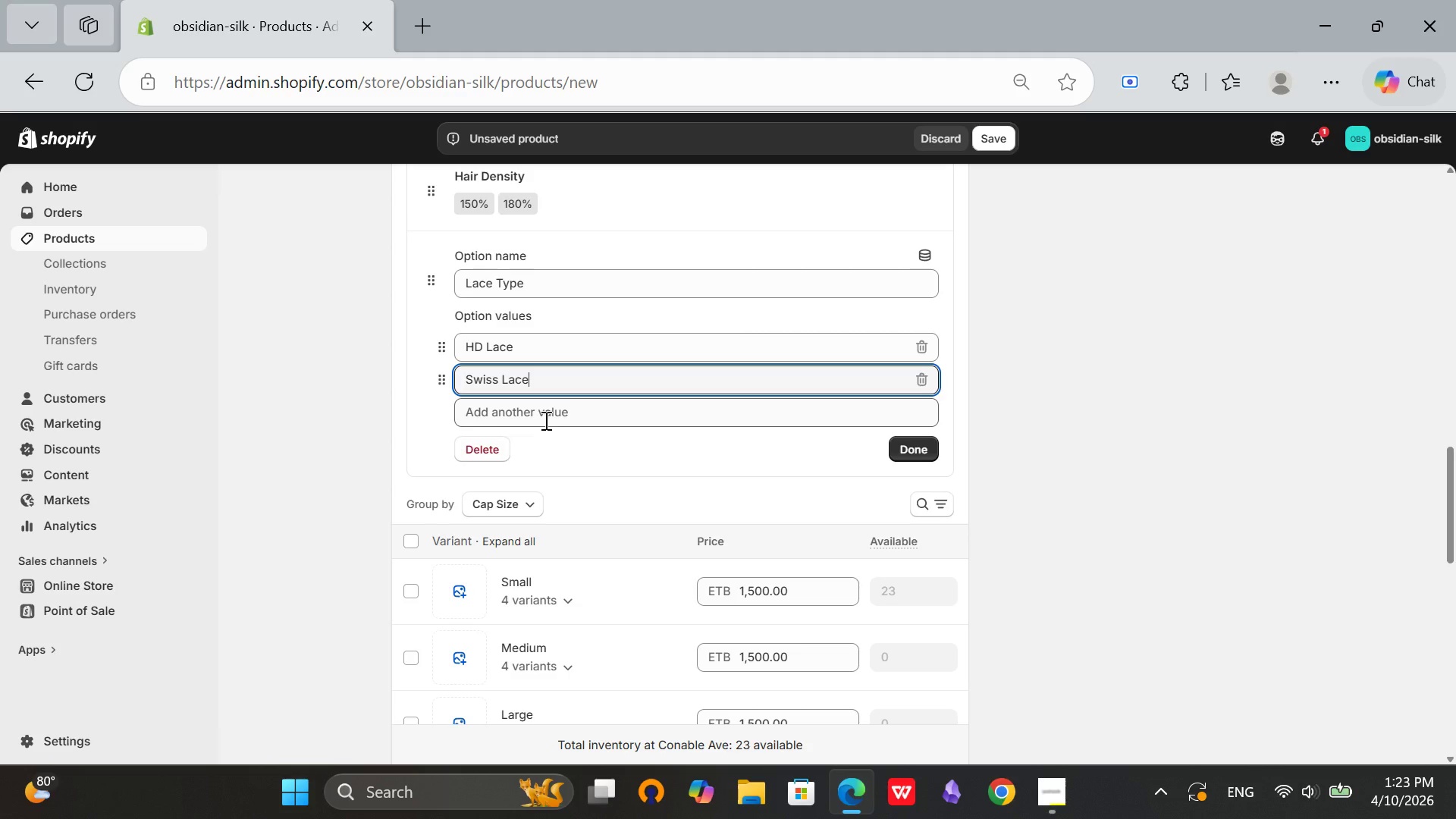 
type(Sikl)
key(Backspace)
key(Backspace)
type(lk Top)
 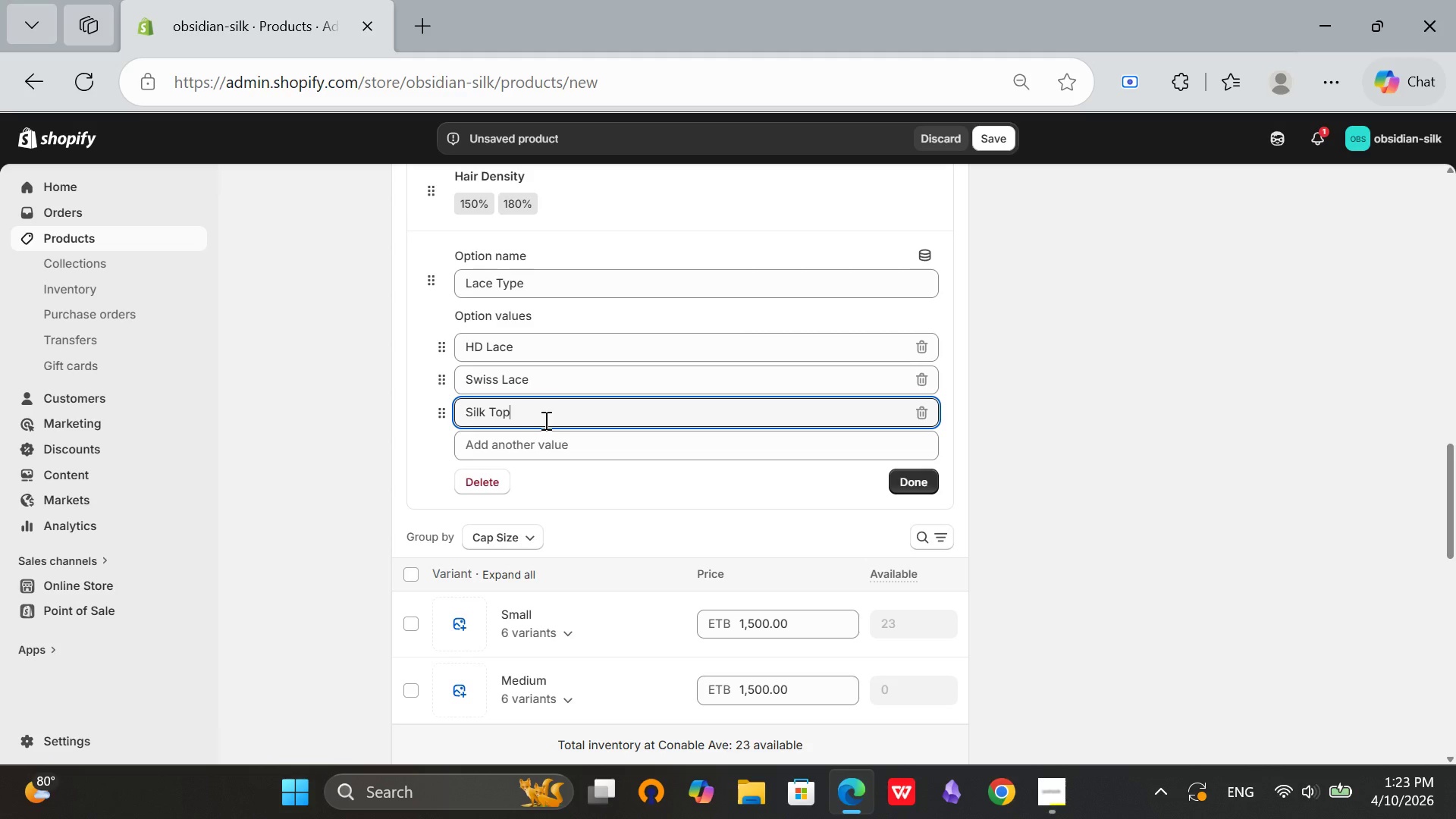 
left_click([557, 450])
 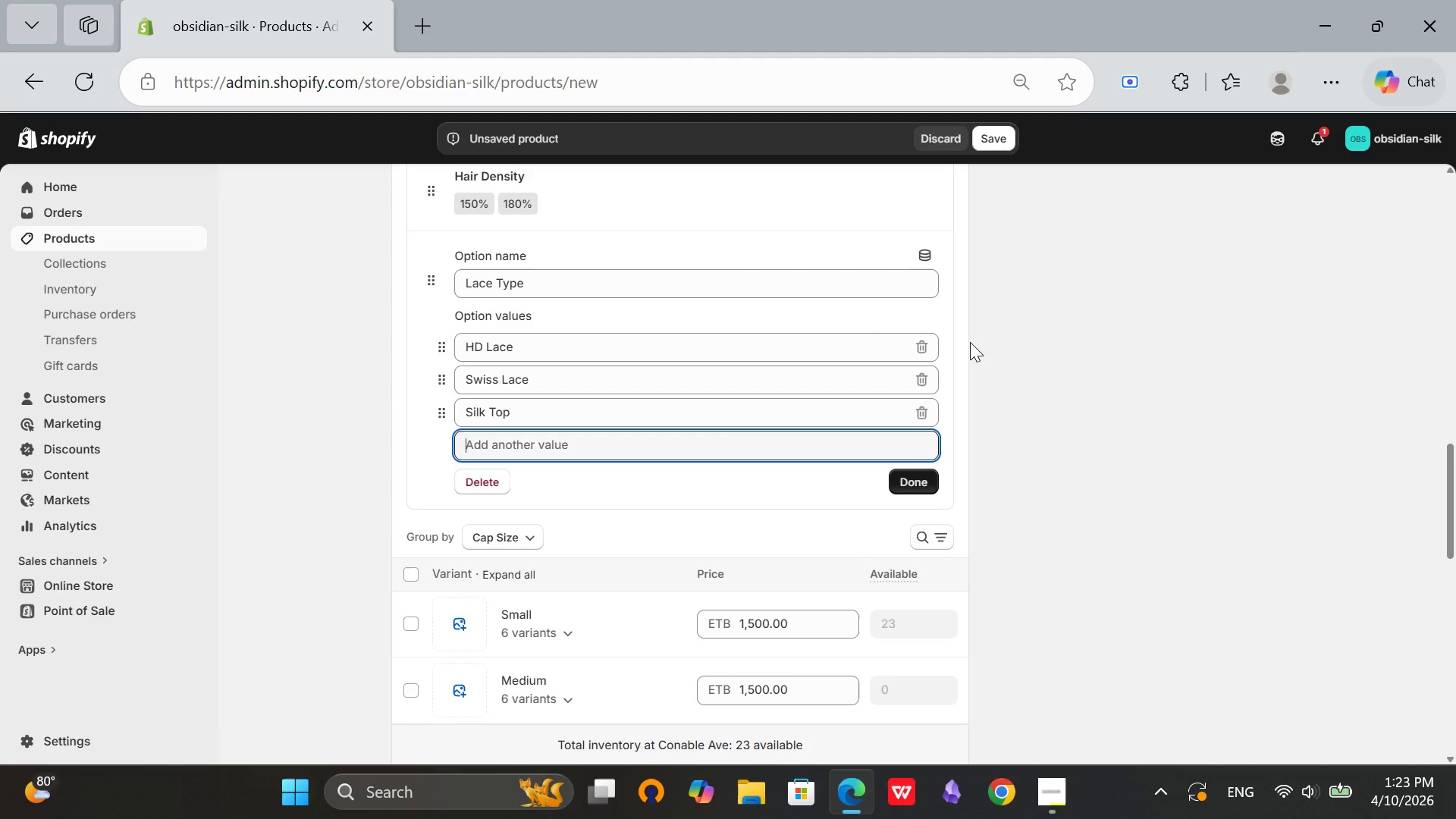 
wait(7.11)
 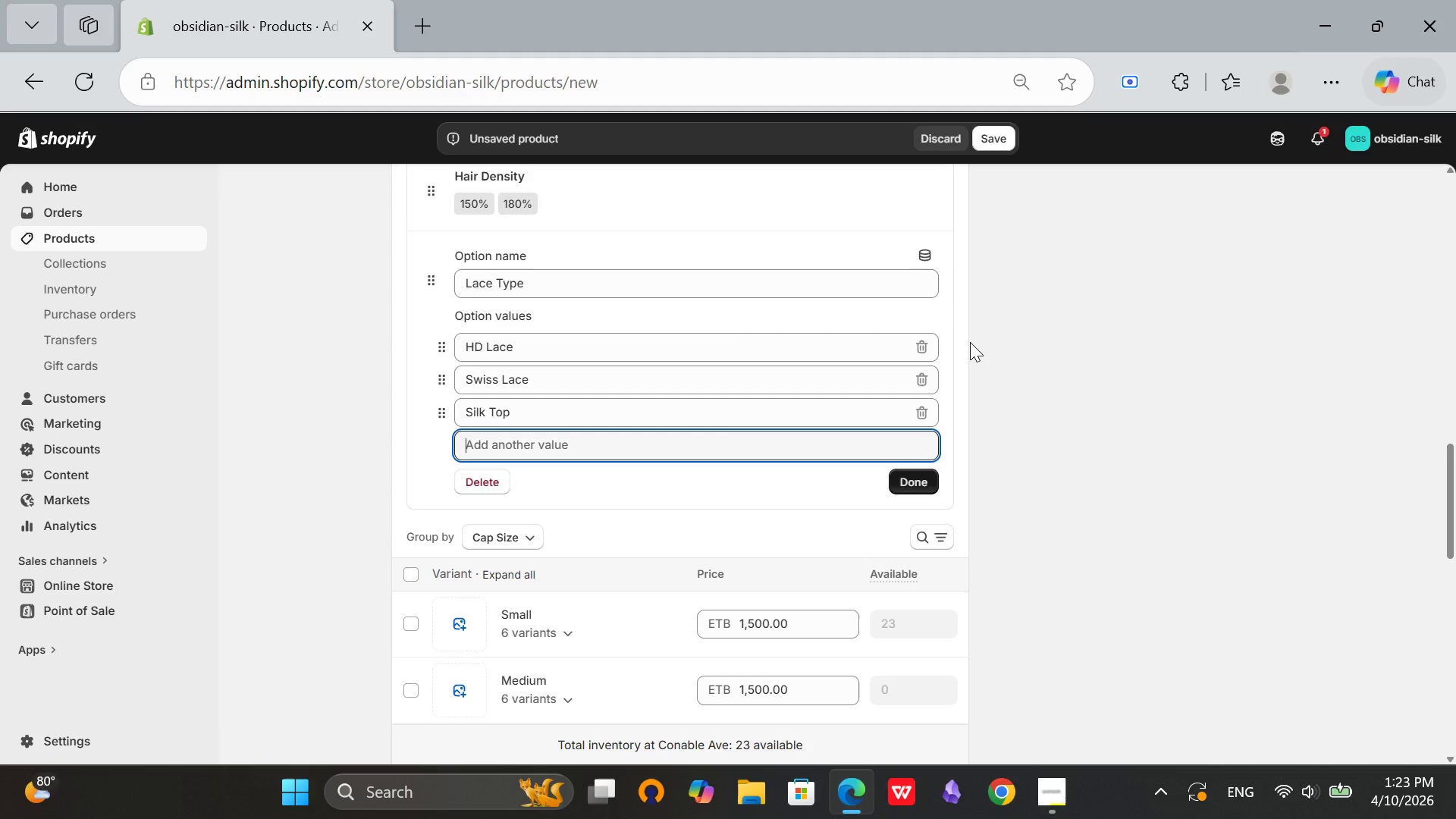 
left_click([908, 486])
 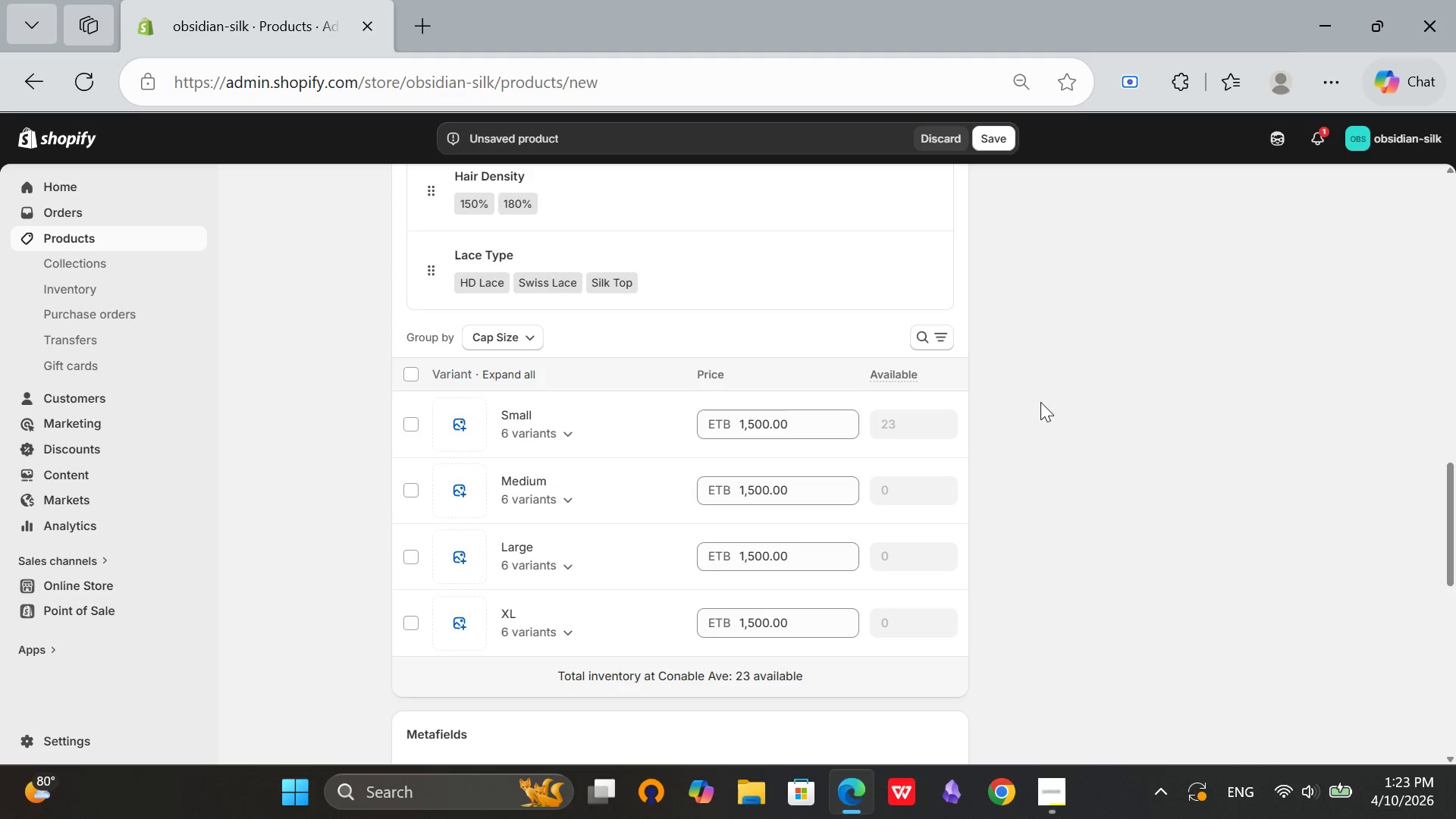 
scroll: coordinate [1040, 402], scroll_direction: none, amount: 0.0
 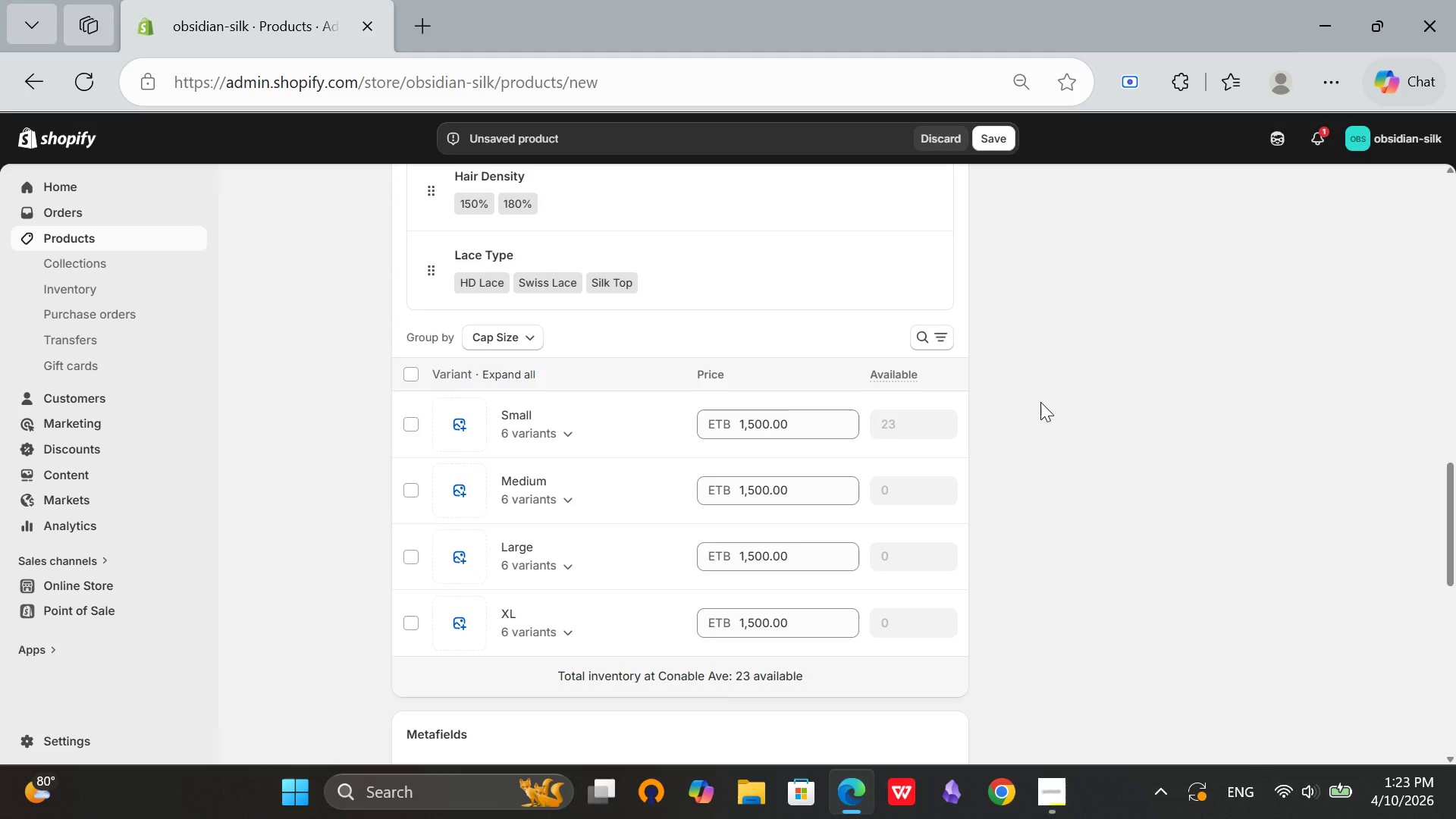 
scroll: coordinate [1040, 402], scroll_direction: down, amount: 3.0
 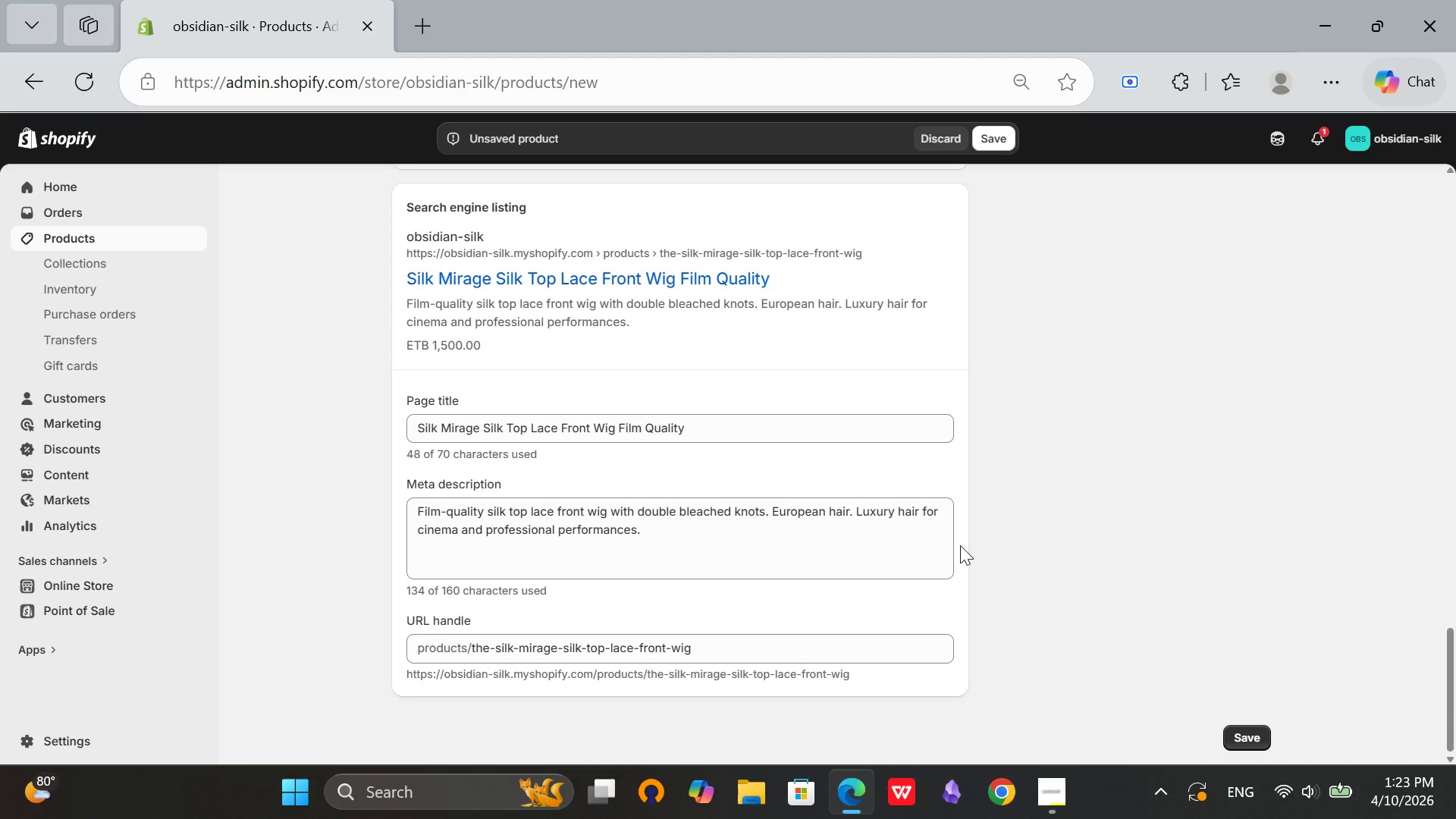 
scroll: coordinate [997, 654], scroll_direction: up, amount: 18.0
 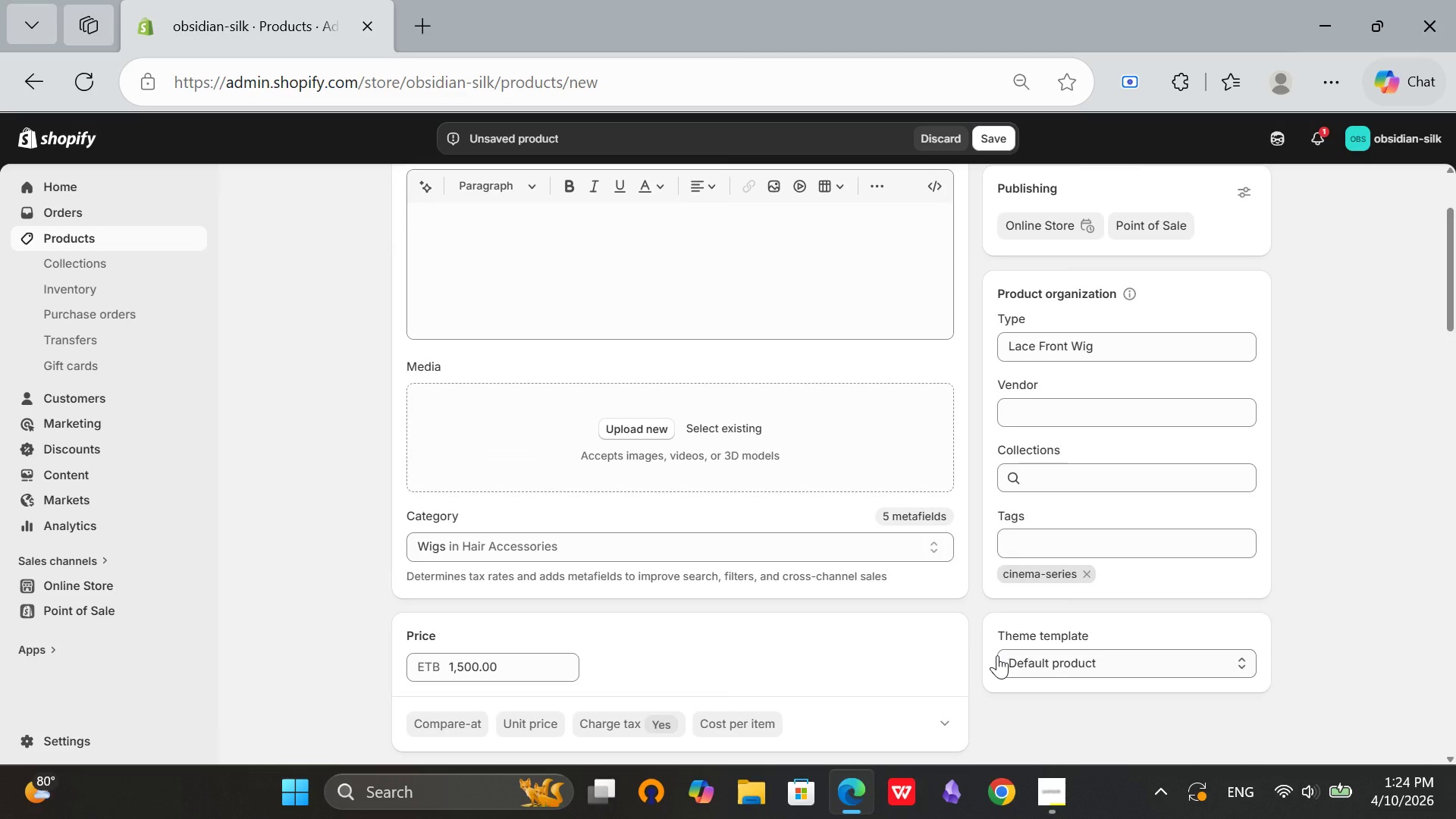 
scroll: coordinate [997, 659], scroll_direction: down, amount: 2.0
 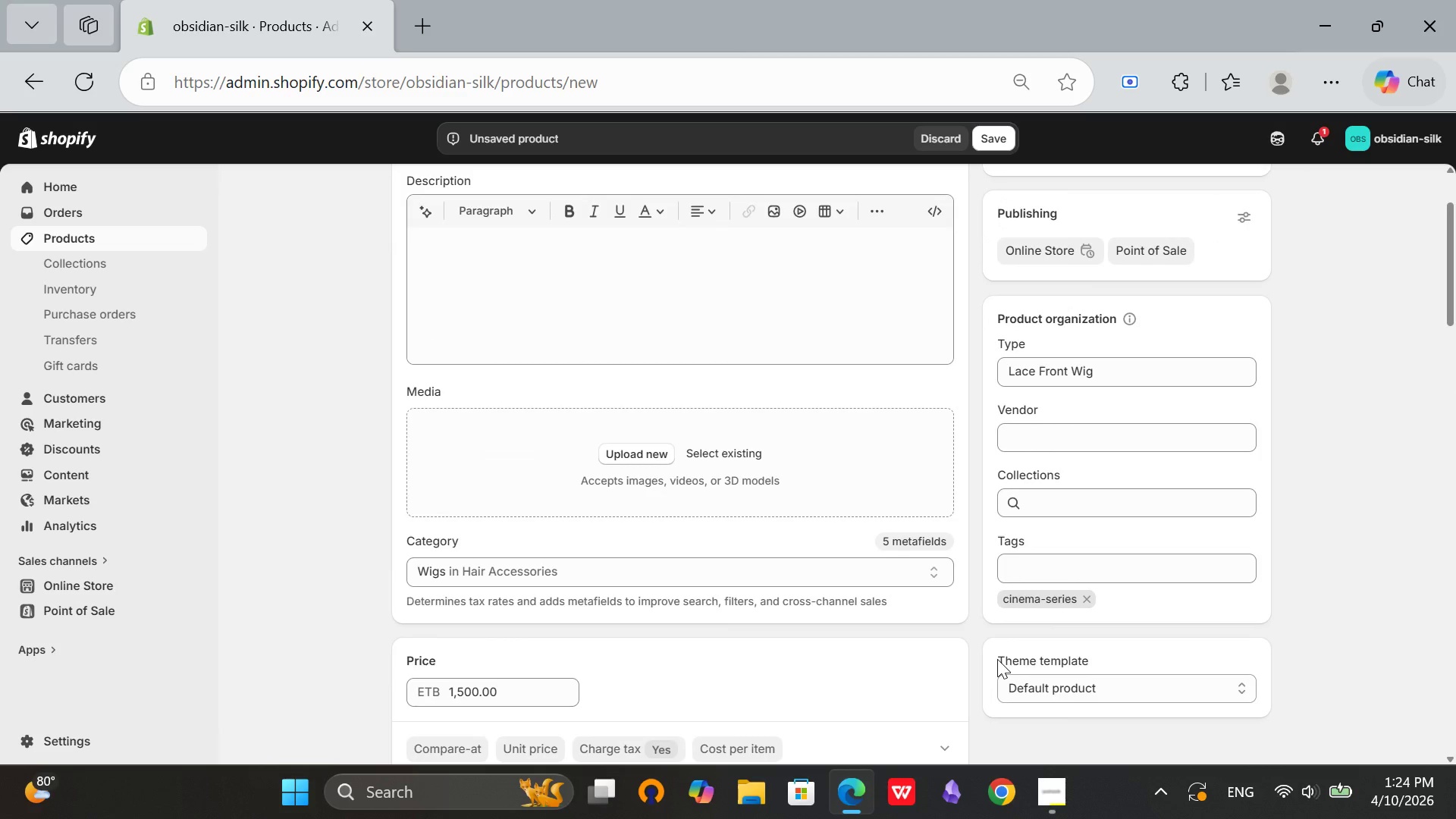 
scroll: coordinate [997, 659], scroll_direction: up, amount: 6.0
 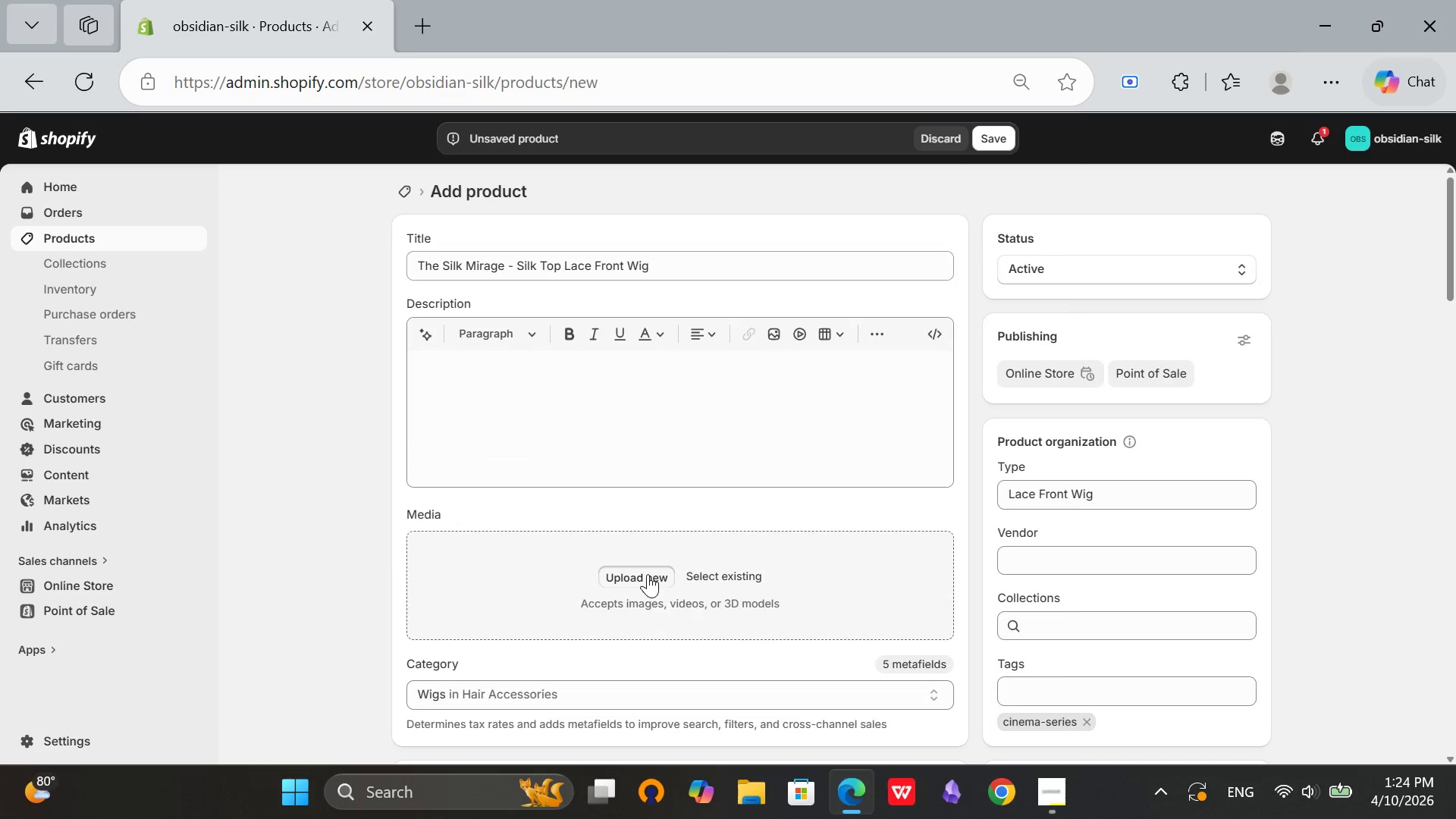 
left_click([648, 574])
 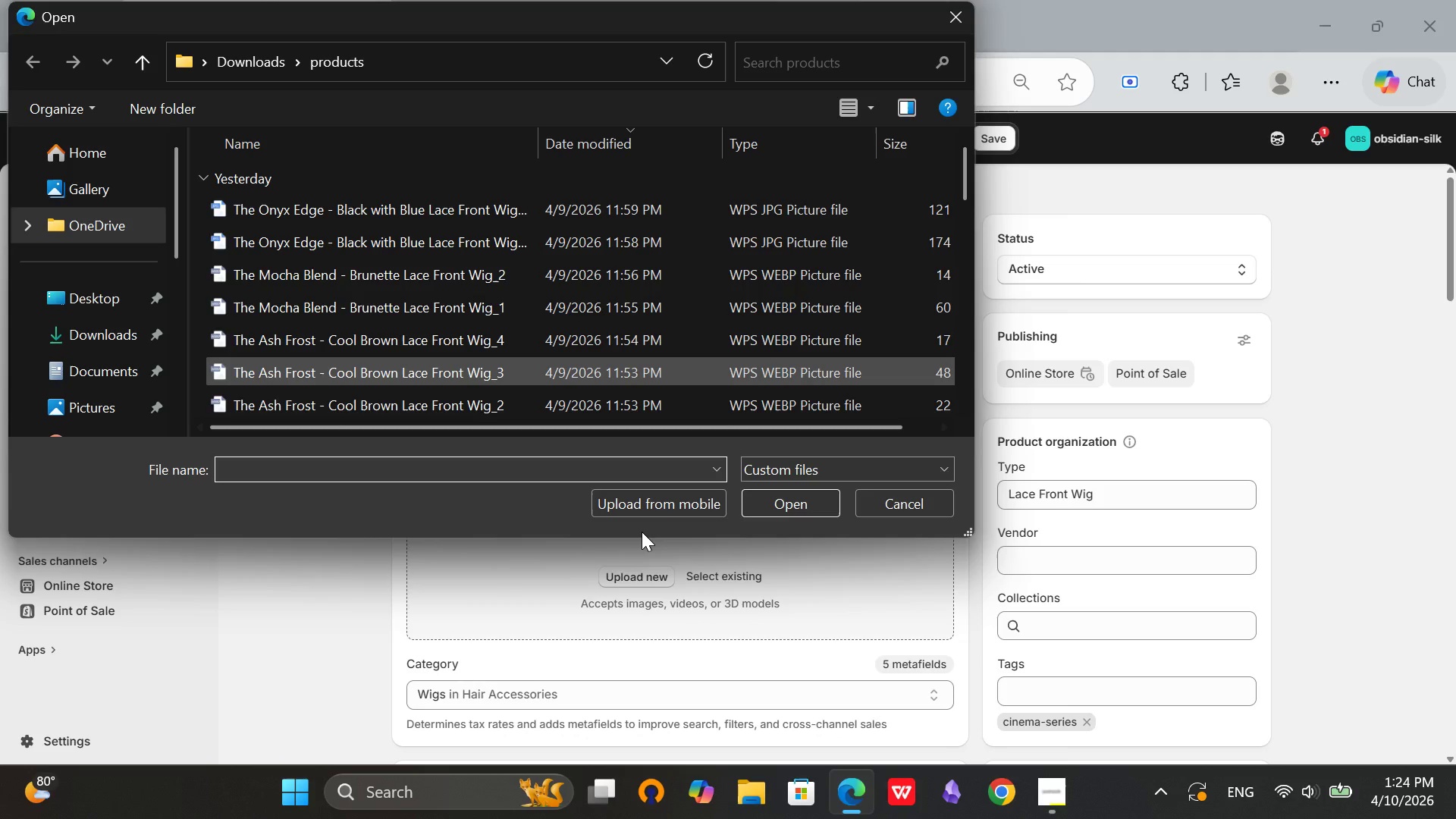 
scroll: coordinate [354, 363], scroll_direction: down, amount: 14.0
 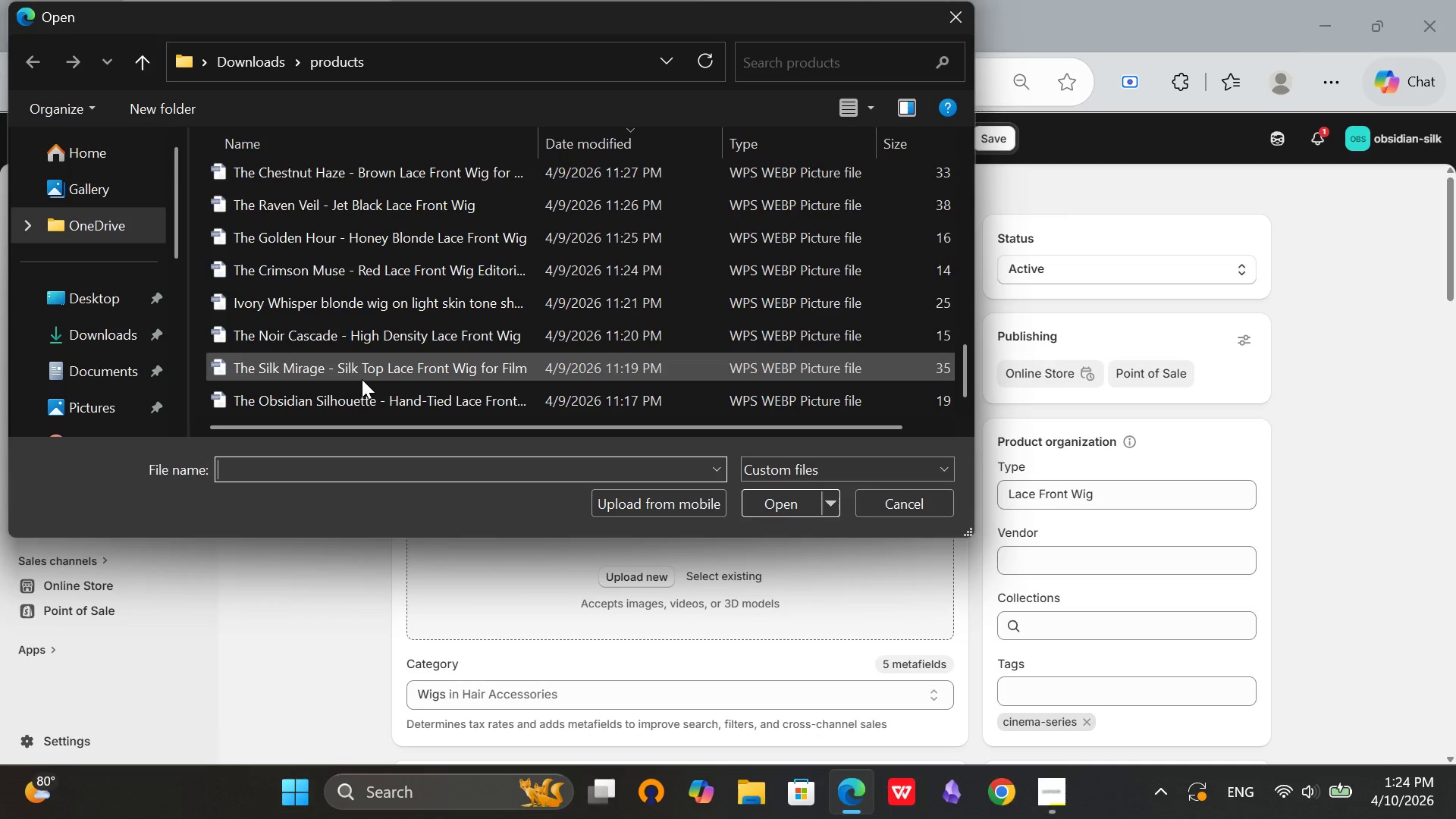 
wait(5.89)
 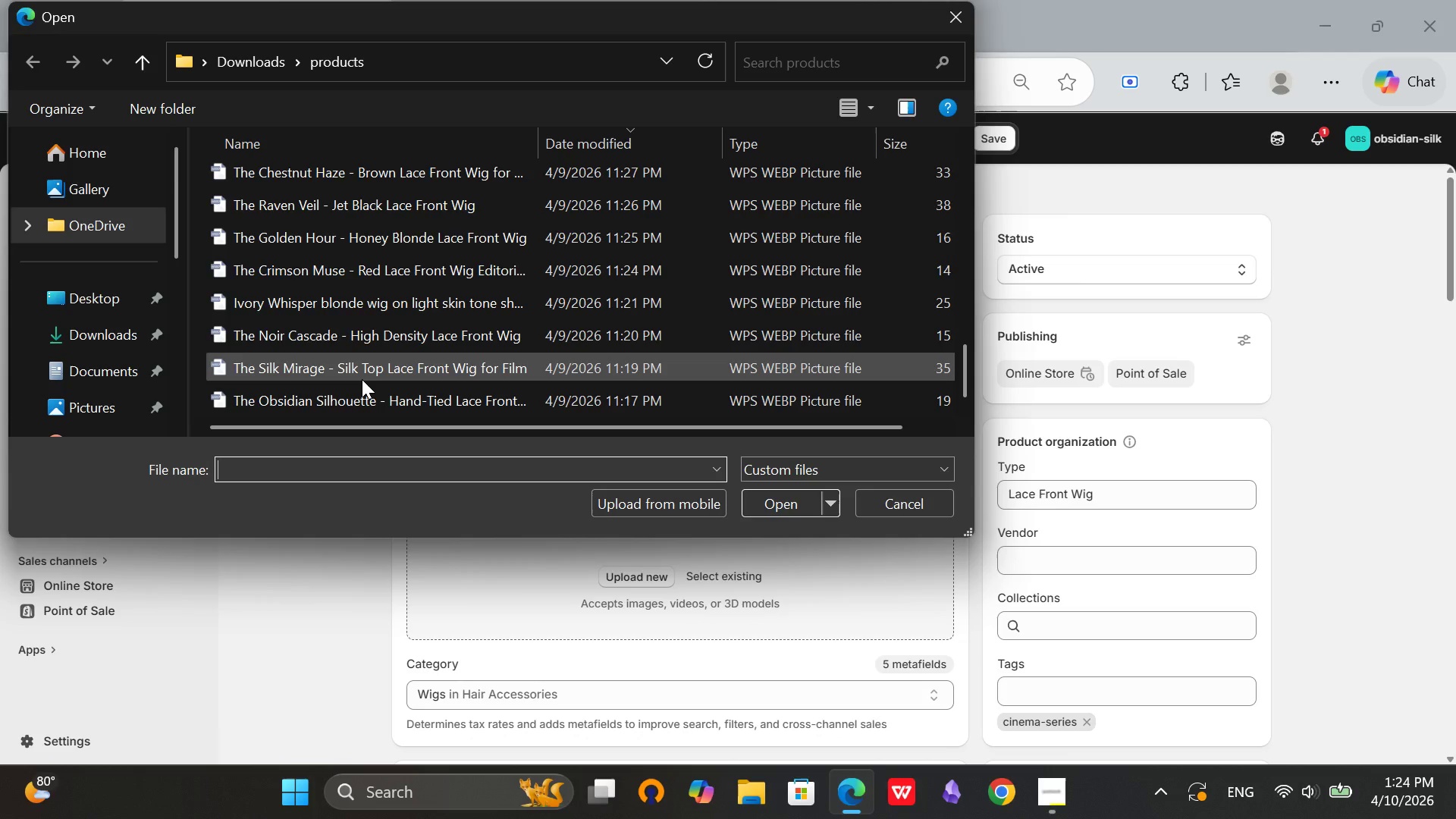 
left_click([363, 376])
 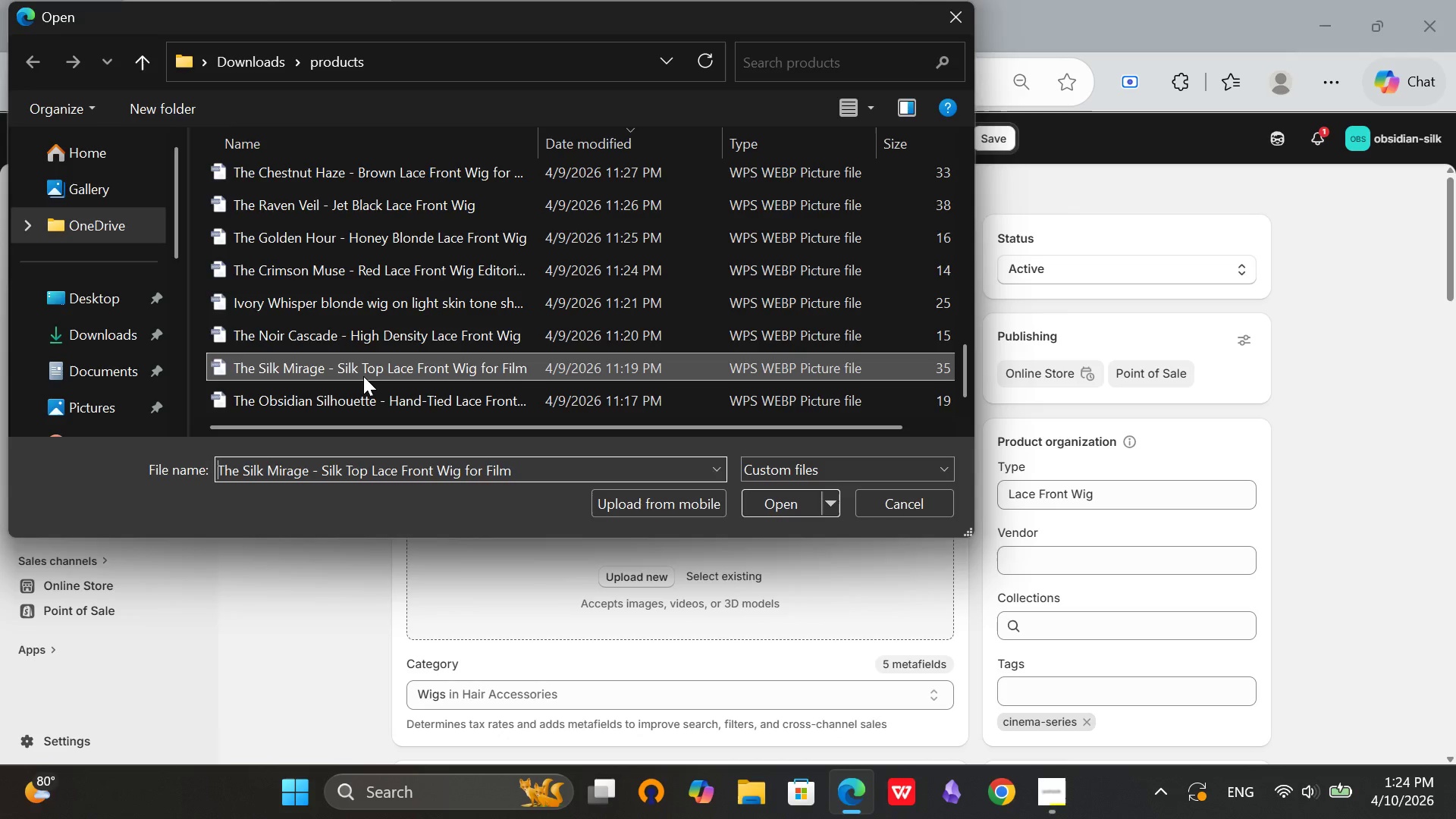 
double_click([363, 376])
 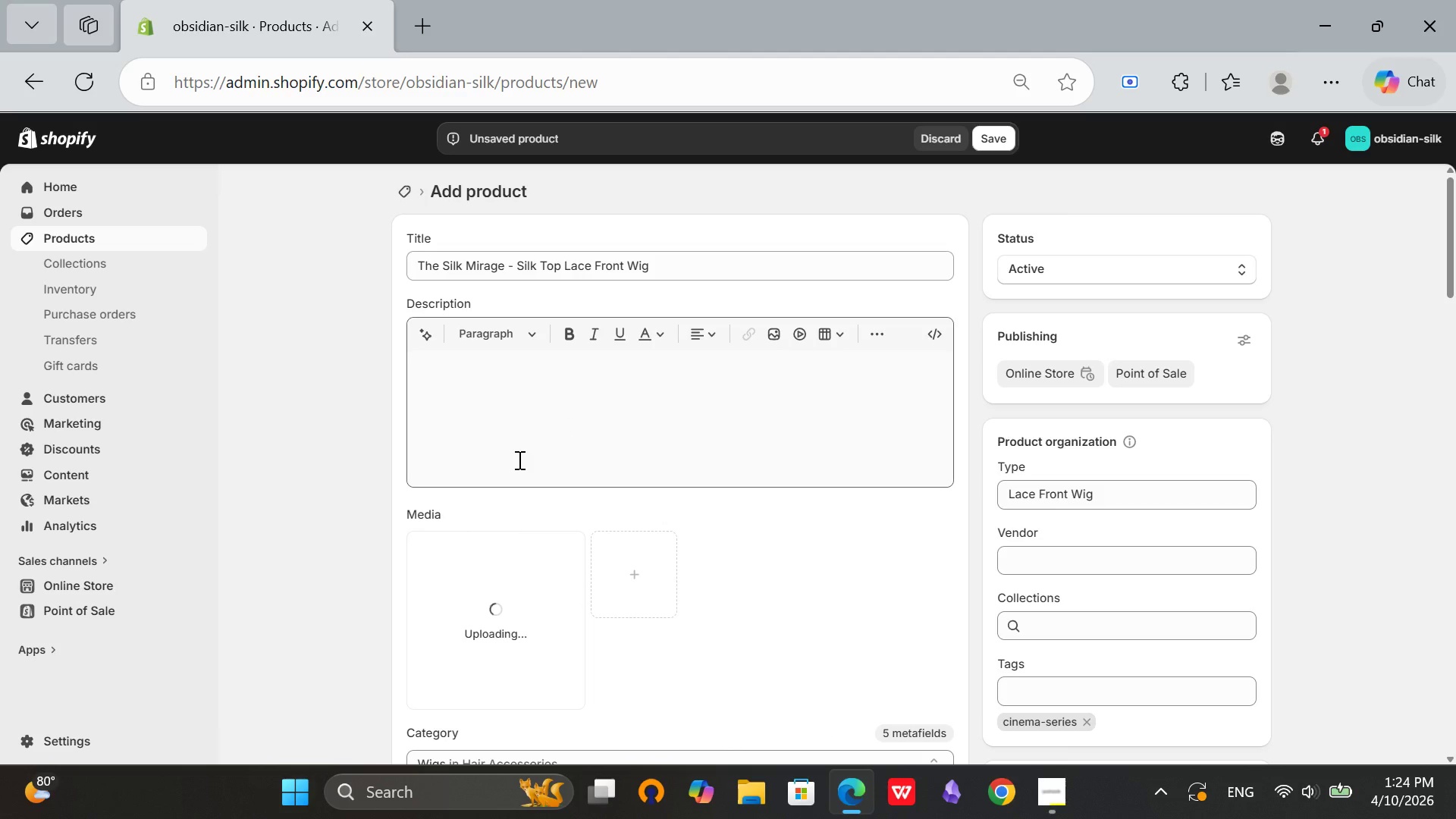 
scroll: coordinate [518, 460], scroll_direction: down, amount: 2.0
 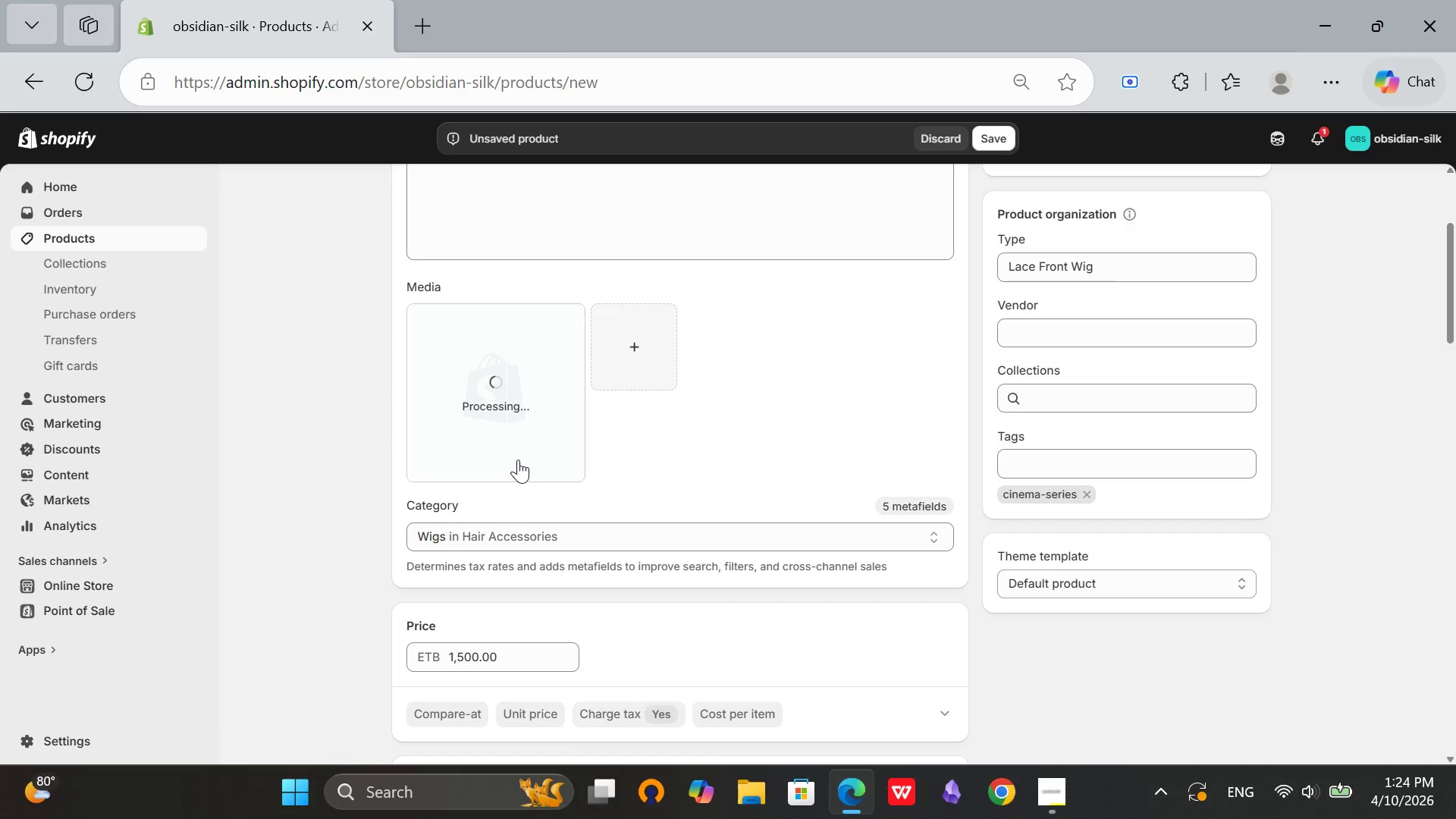 
wait(5.27)
 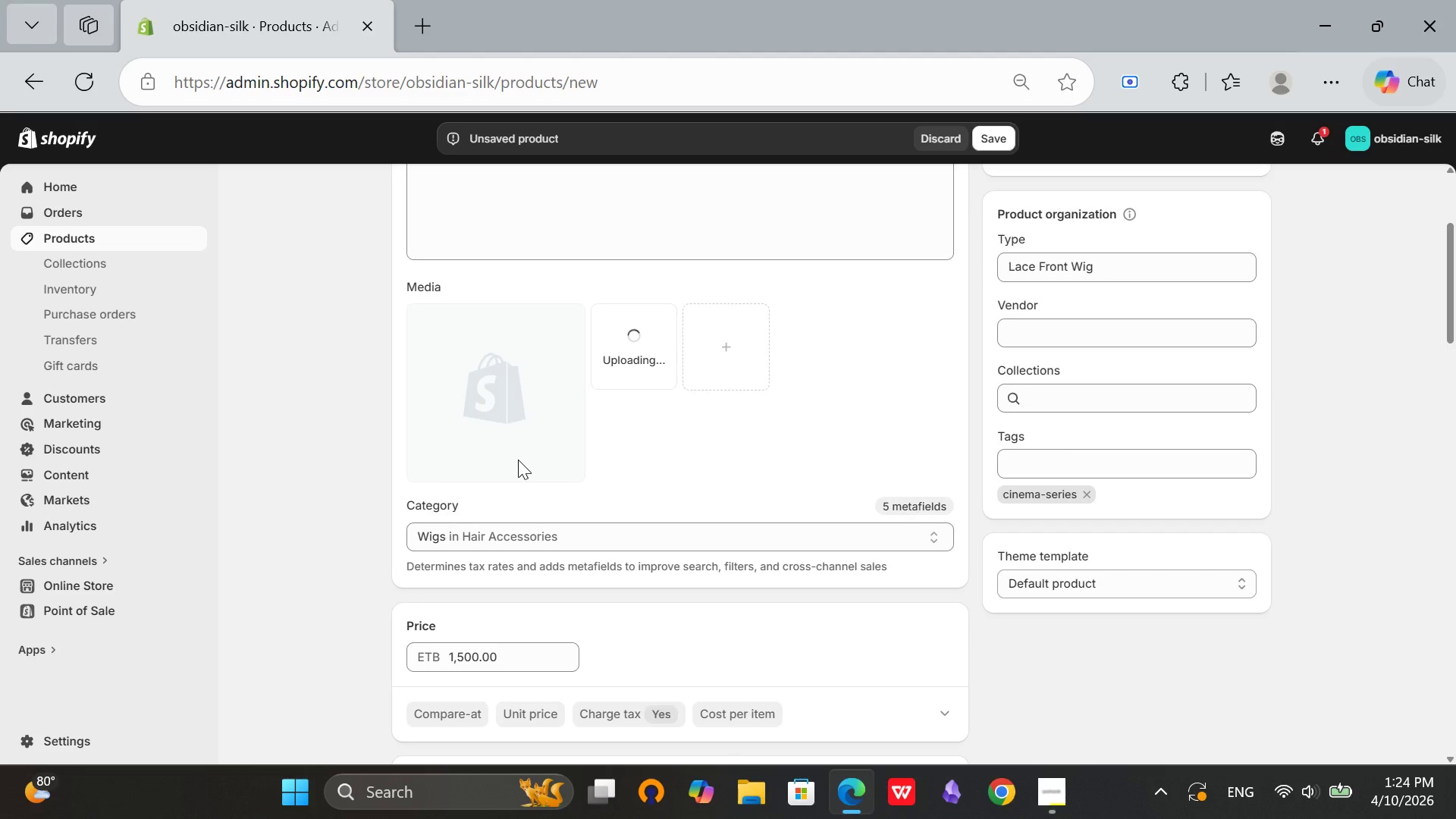 
left_click([518, 460])
 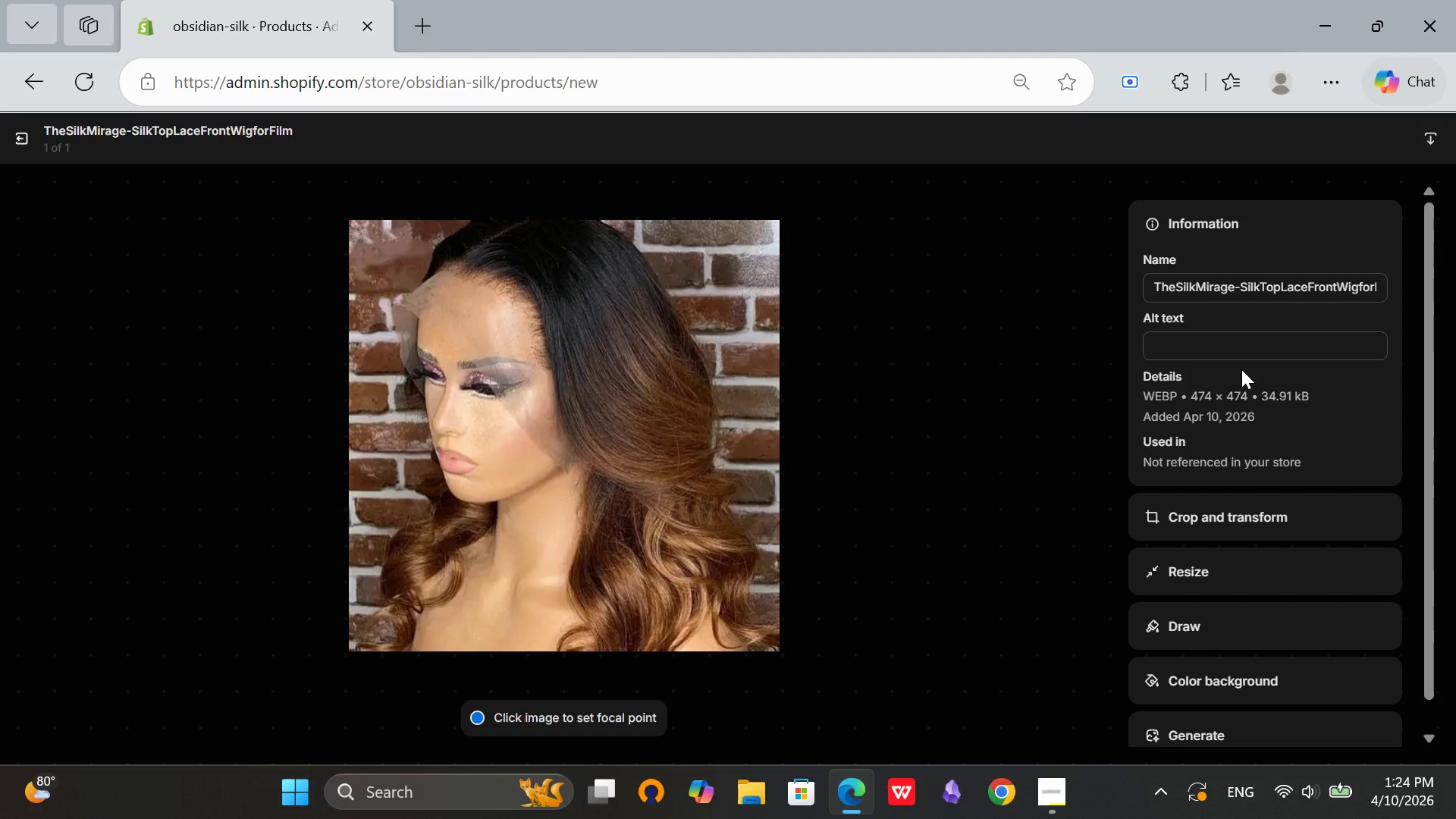 
left_click([1251, 331])
 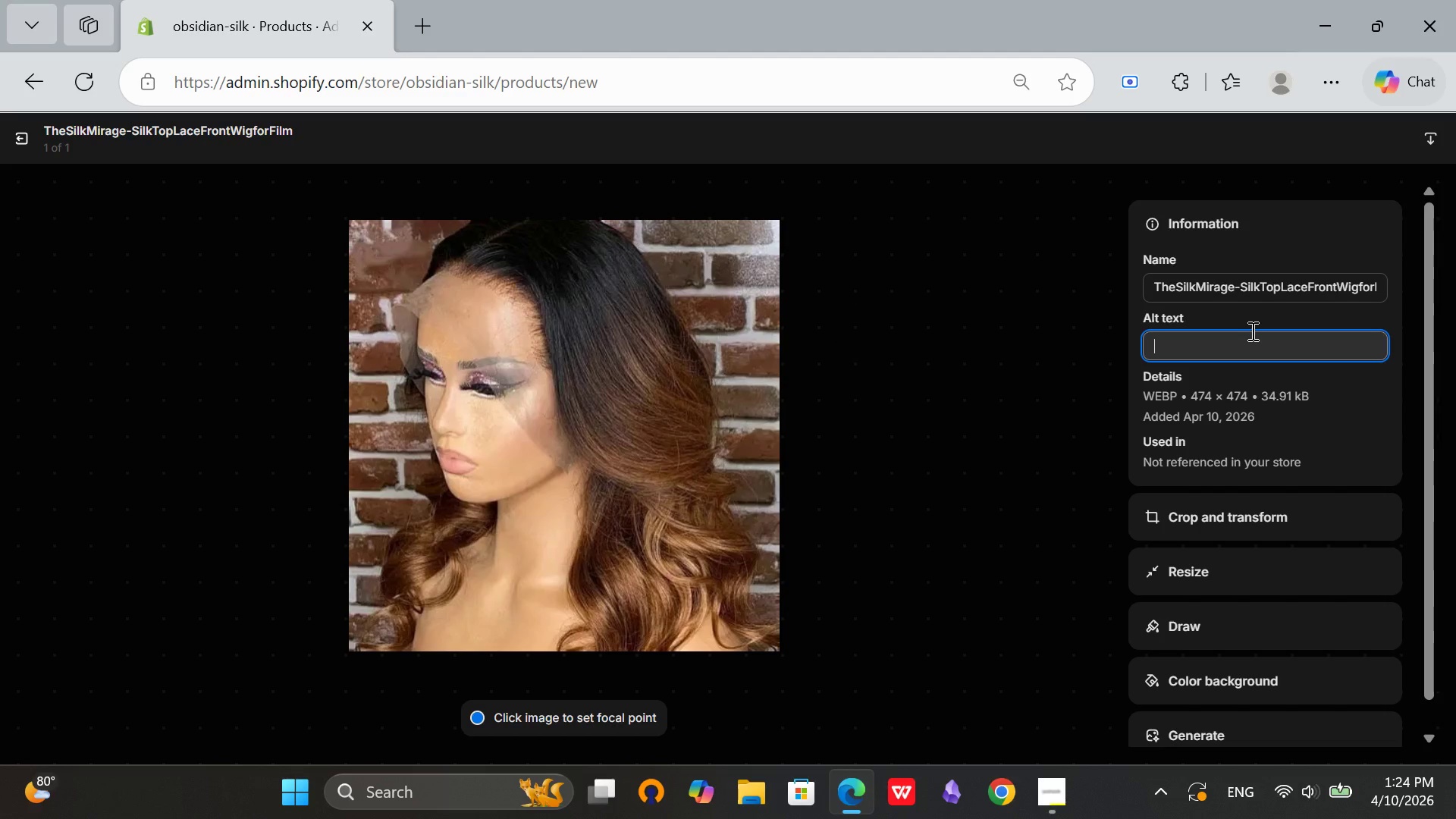 
type(Silk Mirage )
key(Backspace)
type(e Luxury)
 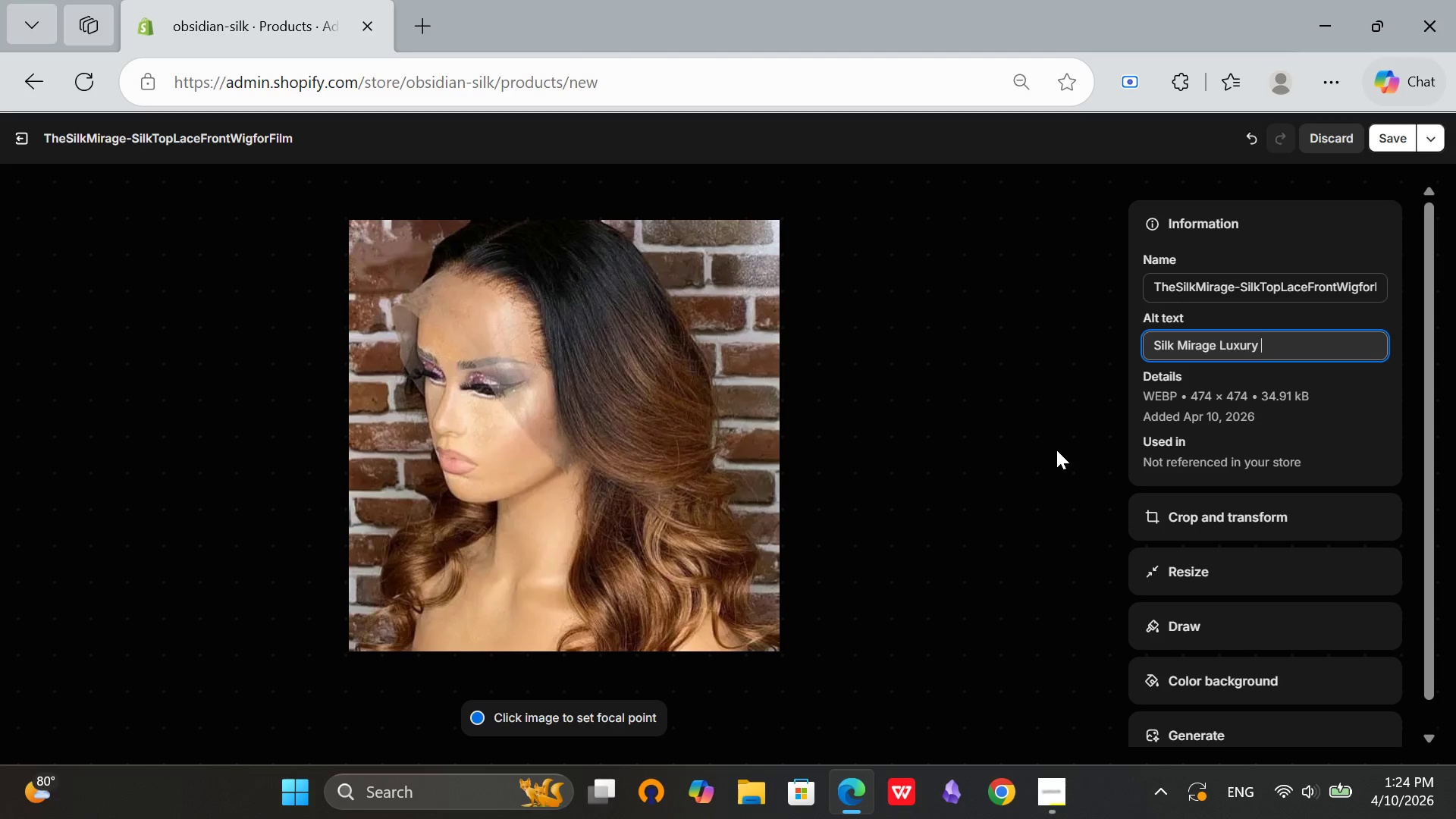 
type( wig showing invisible silk y)
key(Backspace)
type(top party)
key(Backspace)
type(ing)
 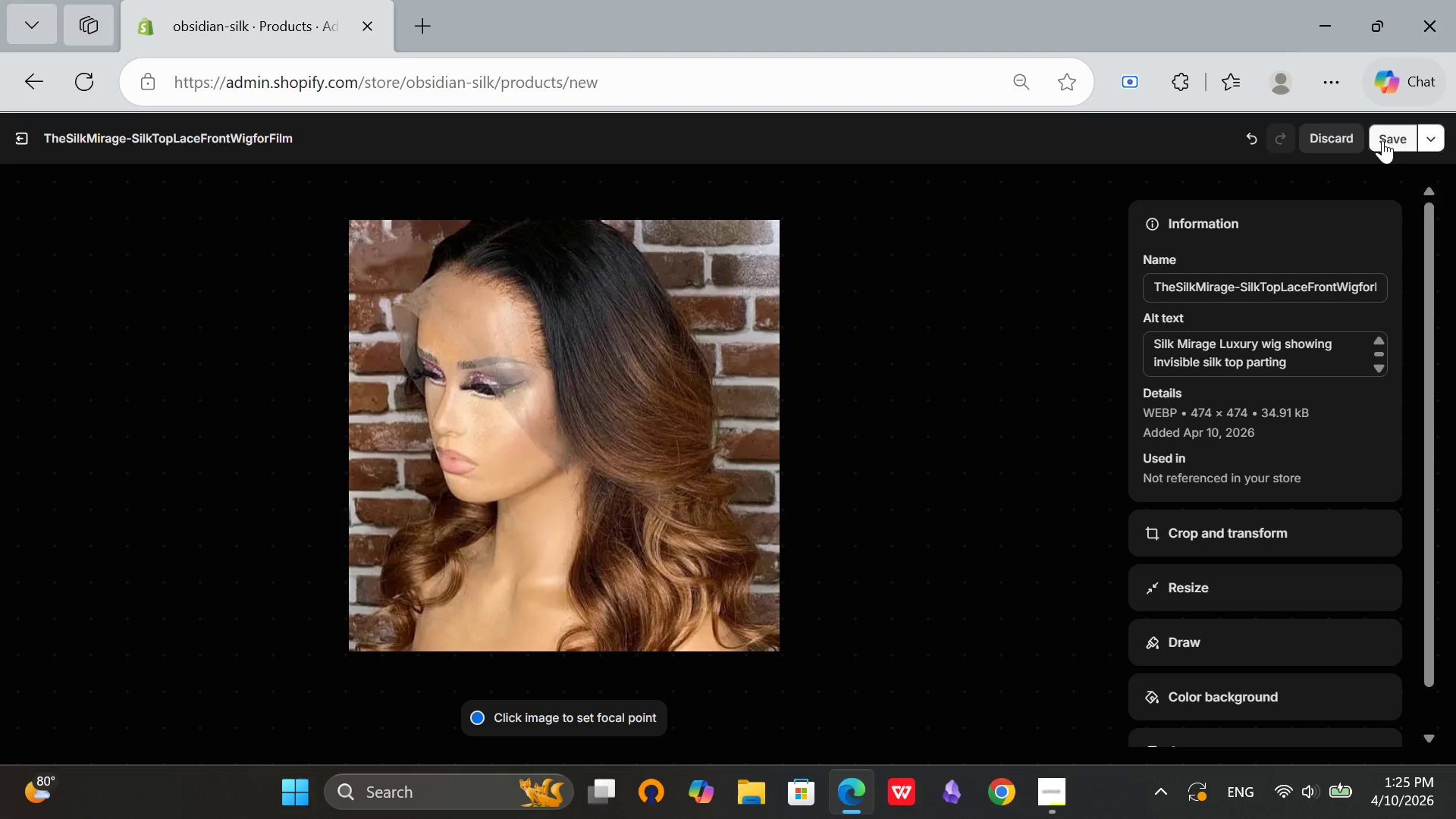 
left_click([1382, 140])
 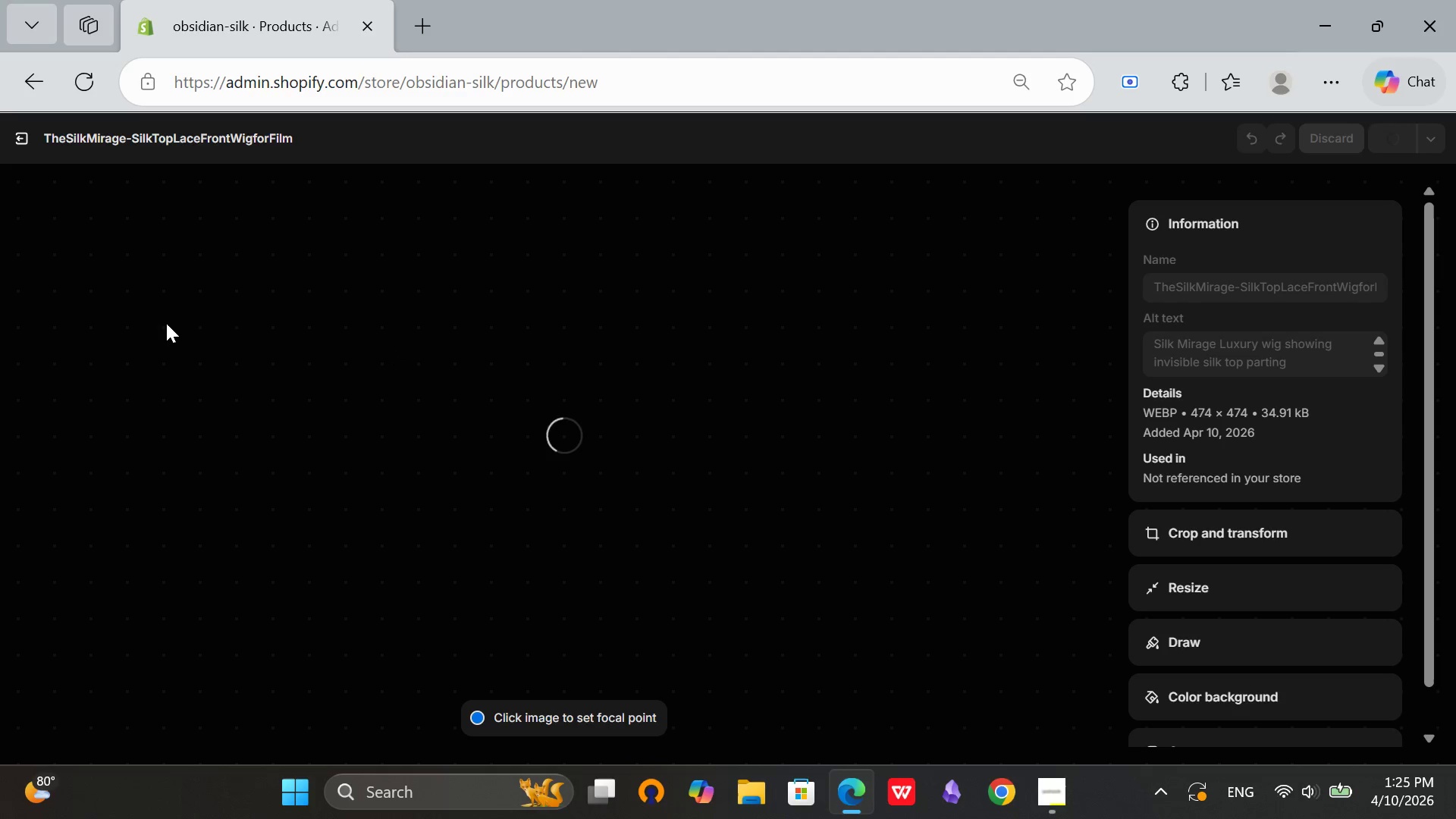 
wait(15.53)
 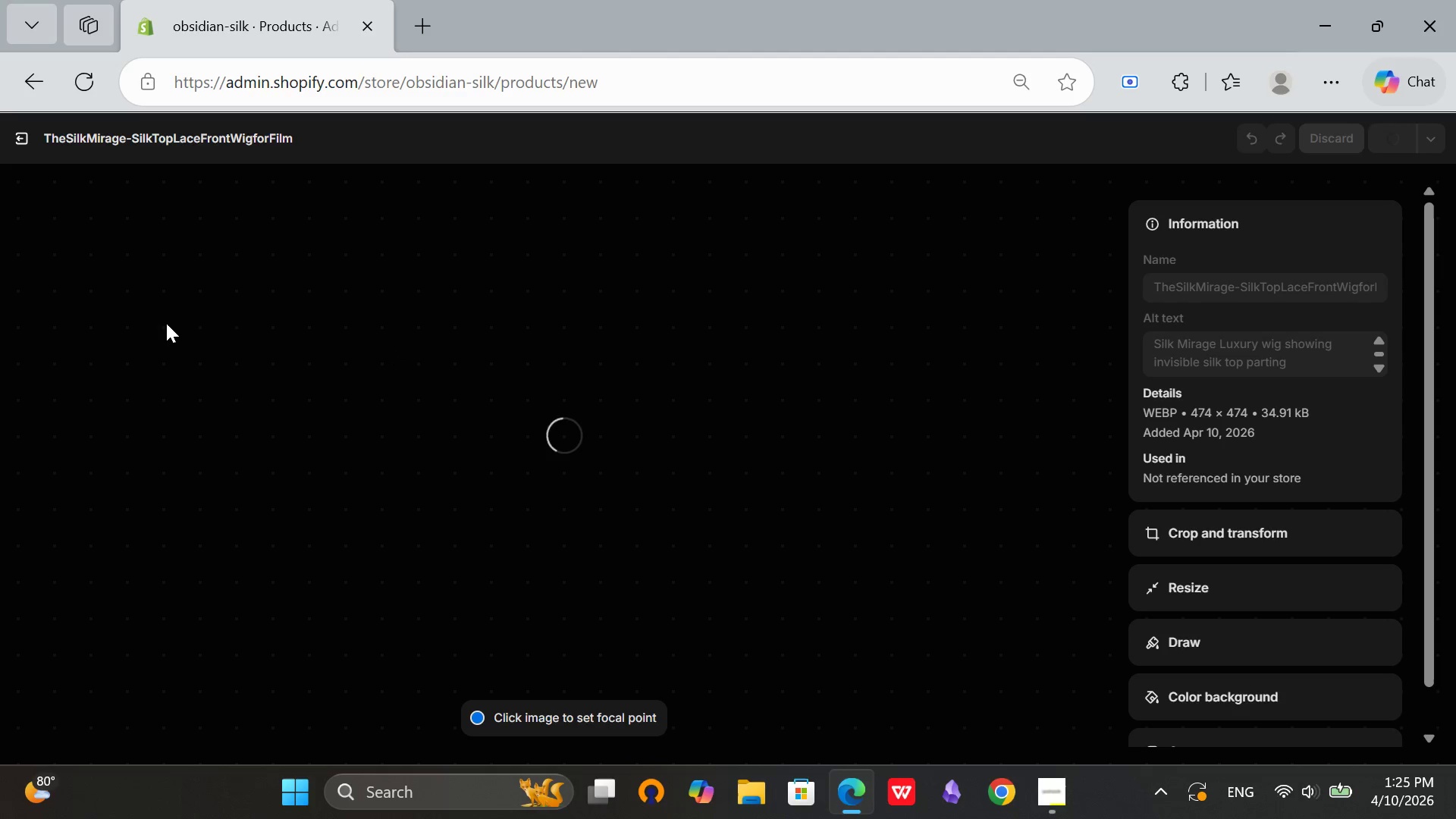 
left_click([1052, 811])
 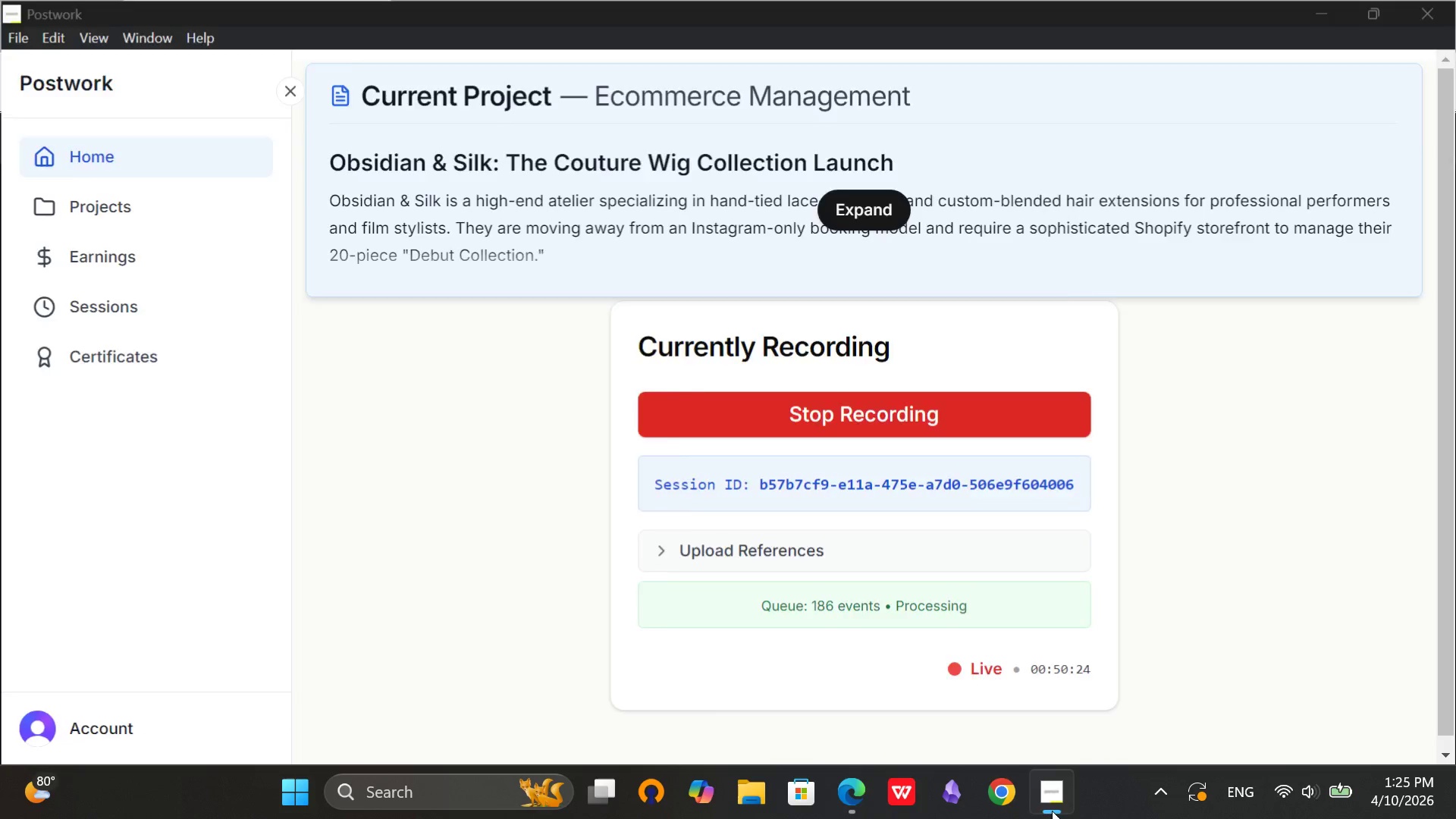 
left_click([1052, 811])
 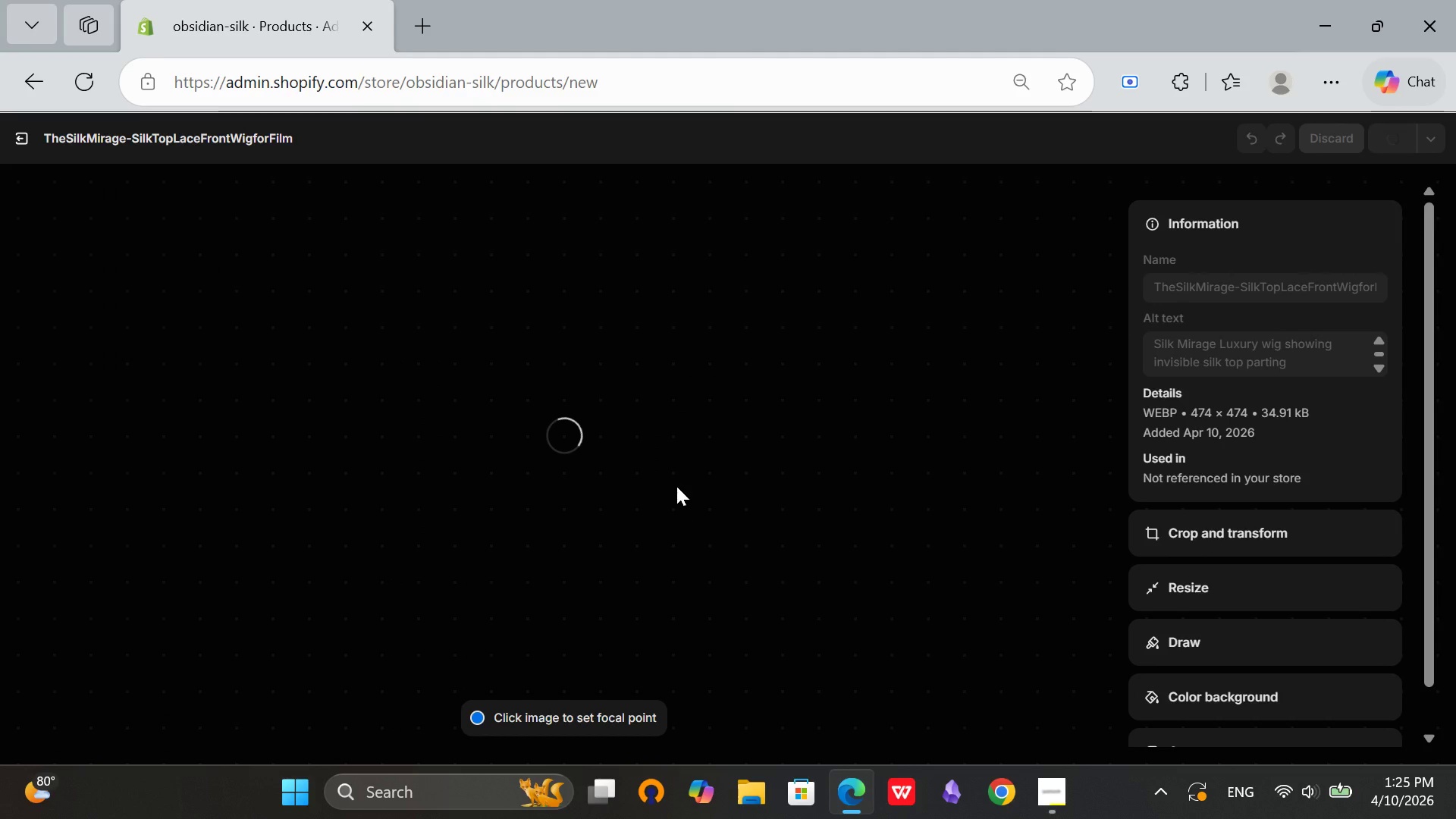 
scroll: coordinate [676, 486], scroll_direction: up, amount: 3.0
 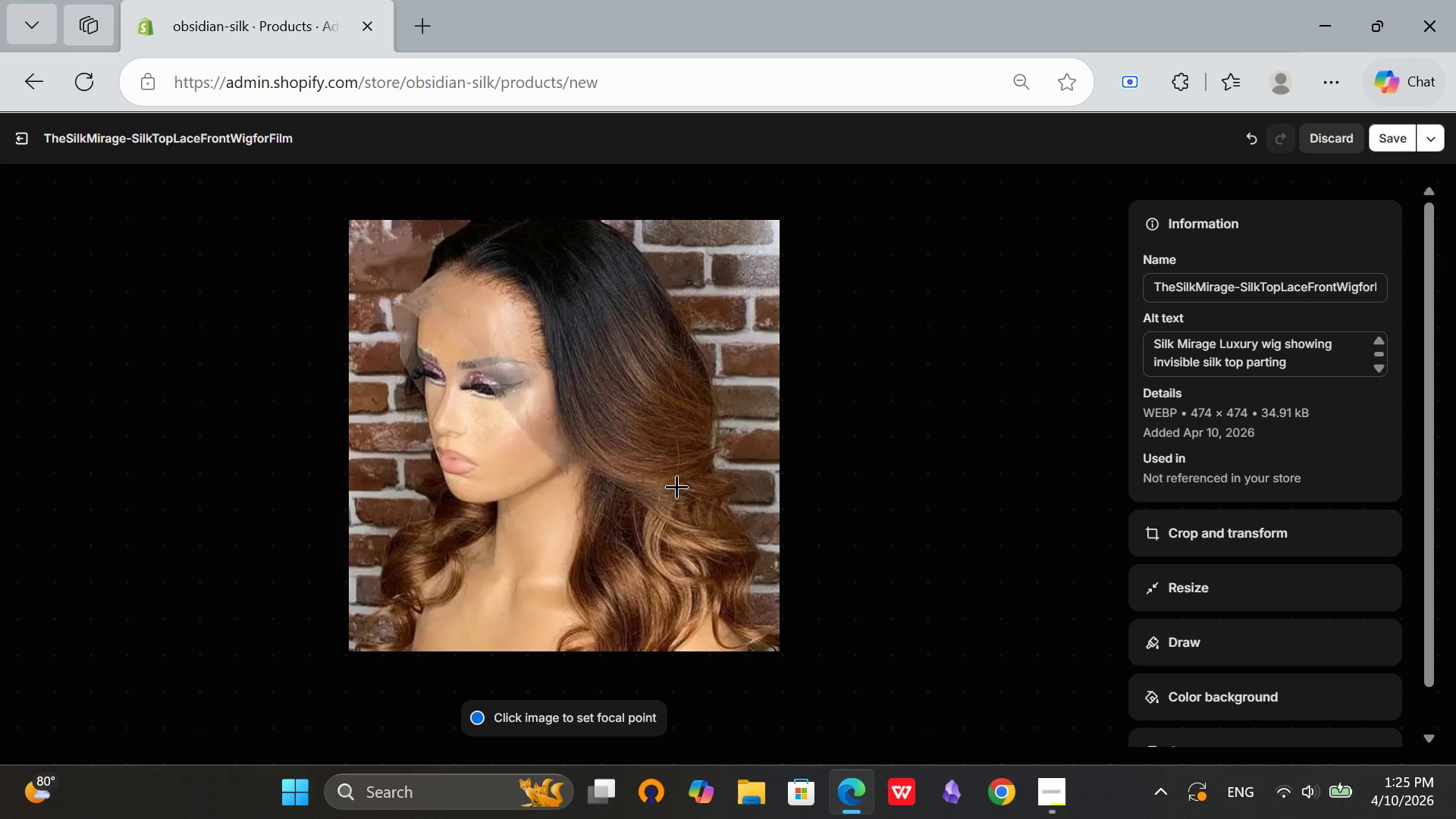 
wait(32.89)
 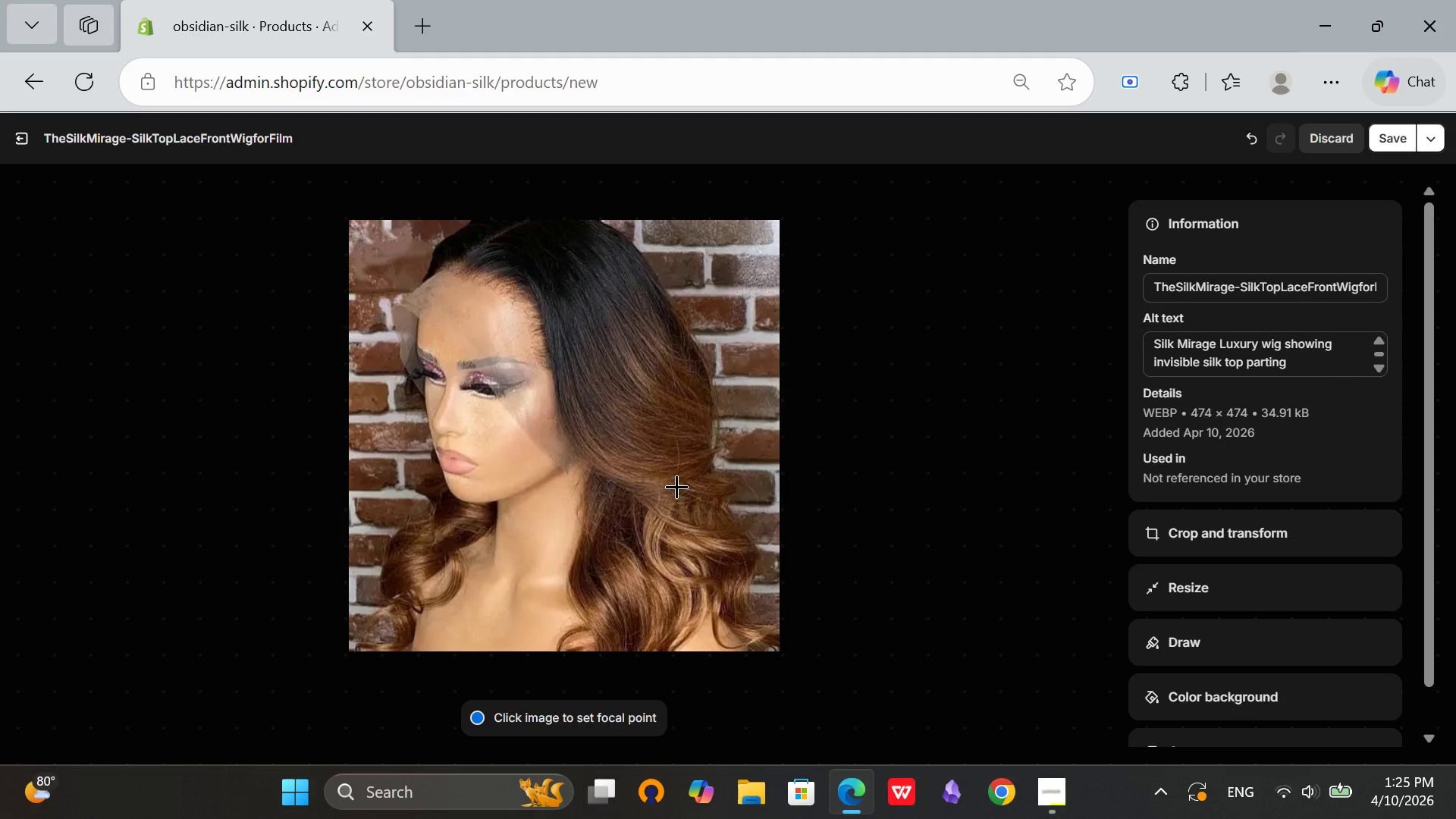 
left_click([1319, 818])
 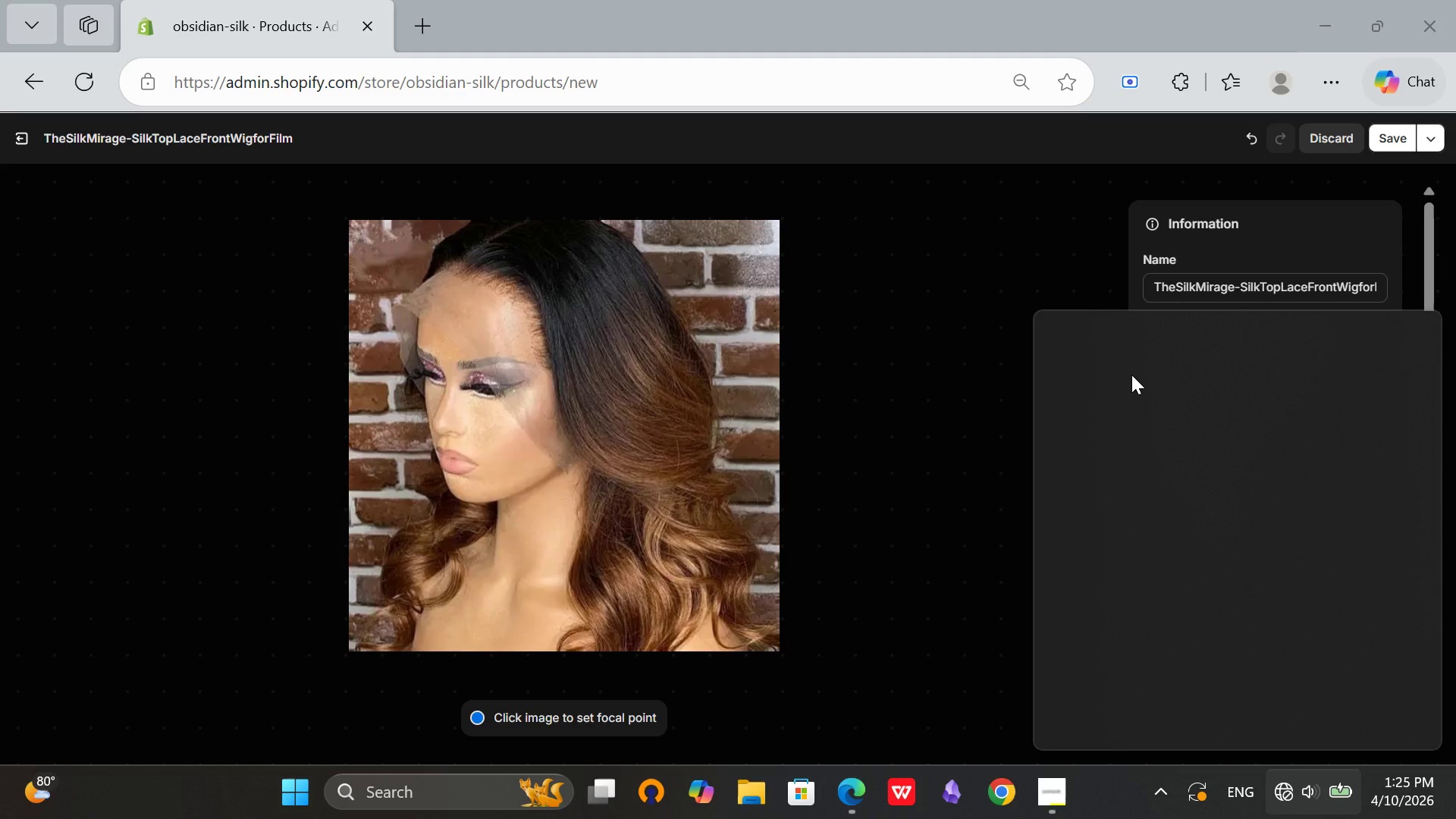 
left_click([1139, 366])
 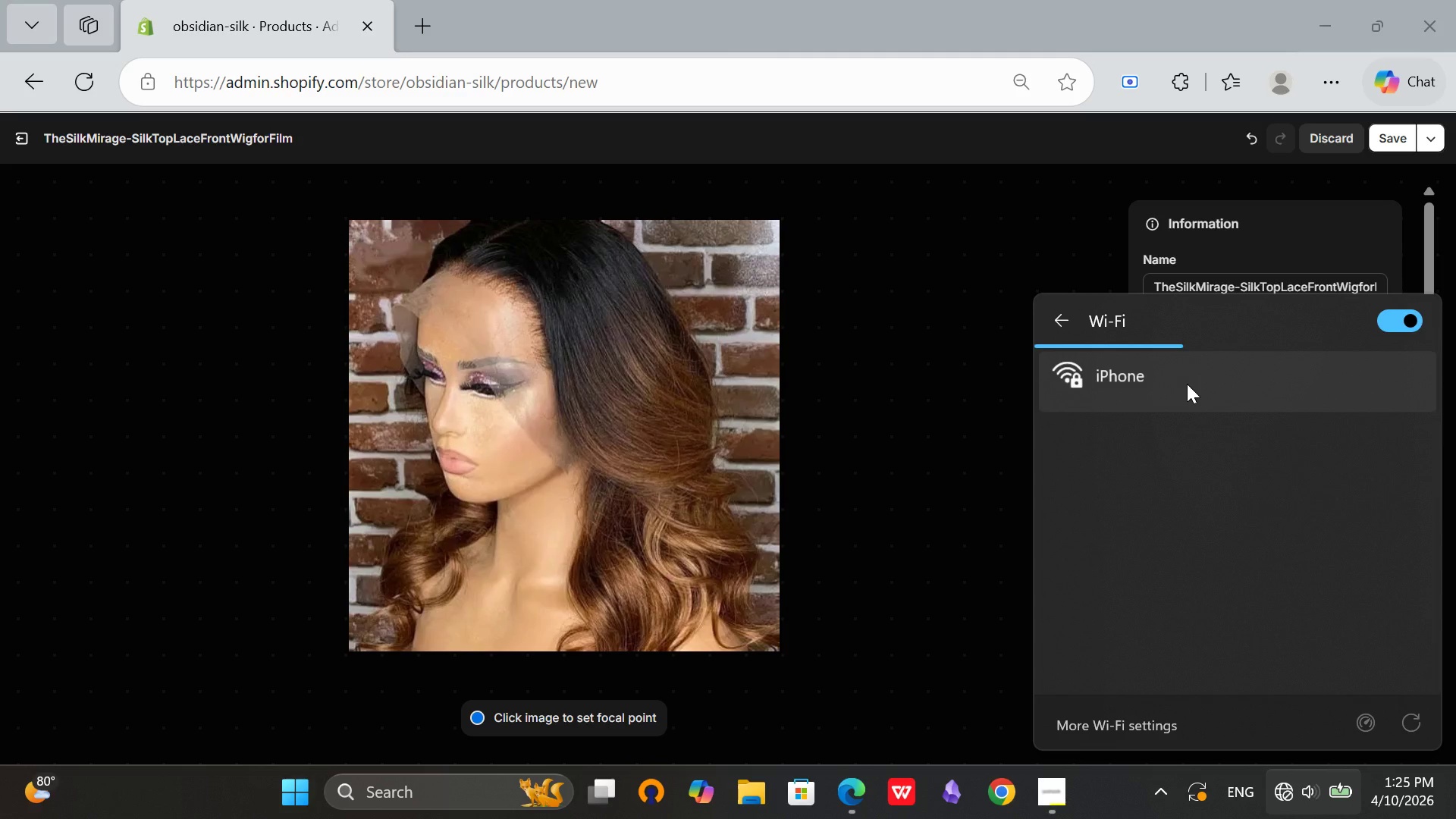 
left_click([1187, 384])
 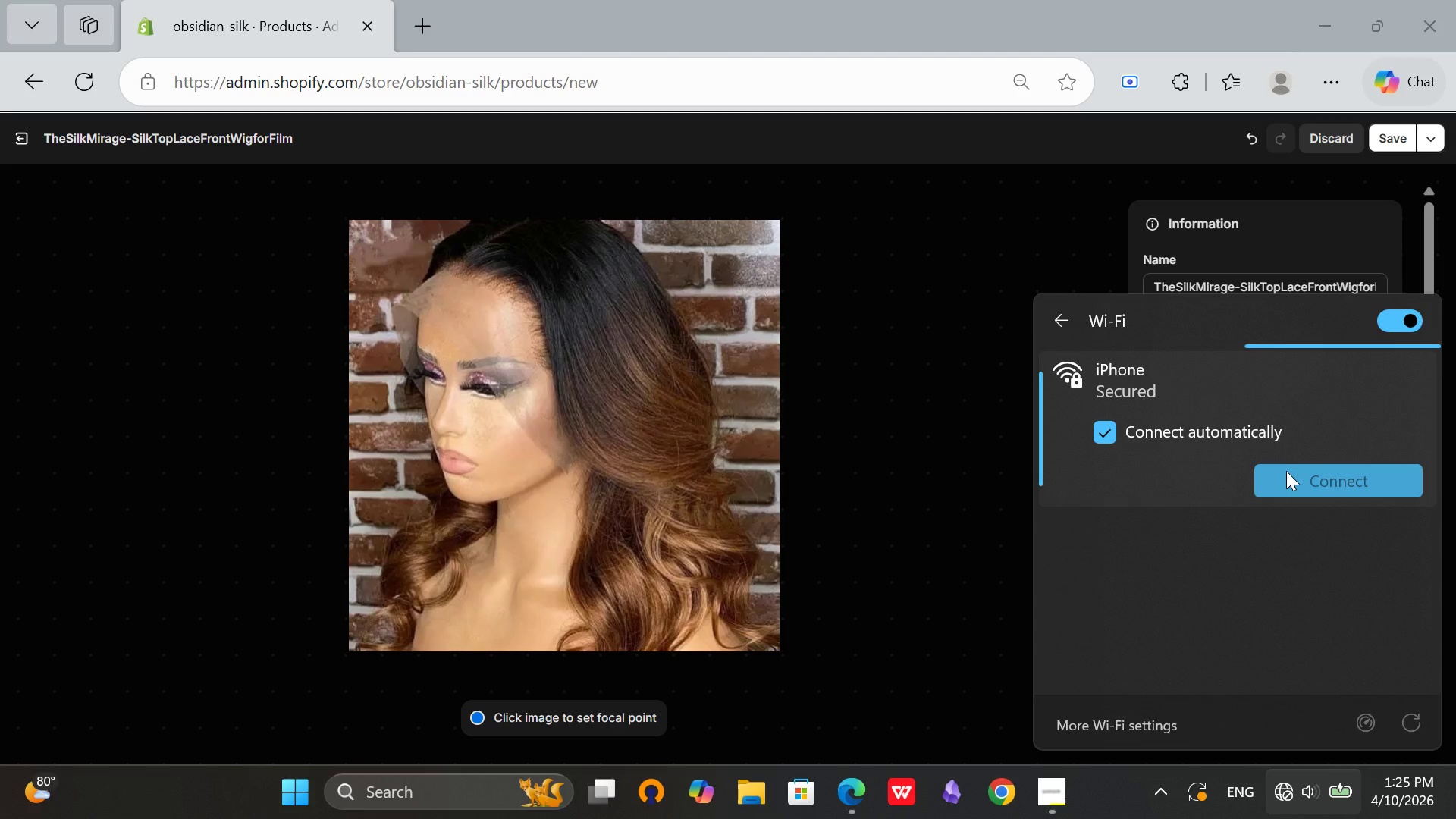 
left_click([1286, 471])
 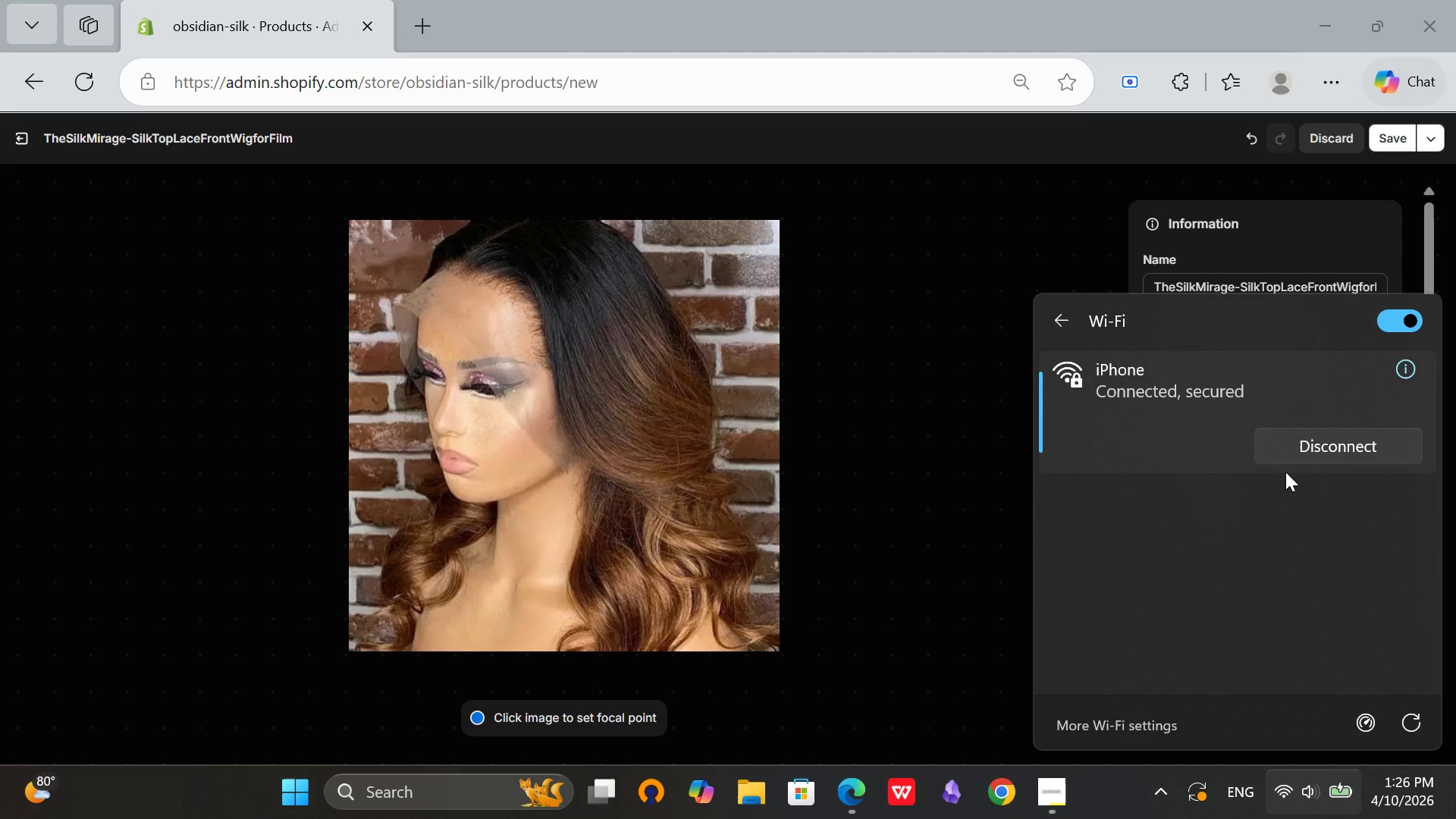 
wait(26.39)
 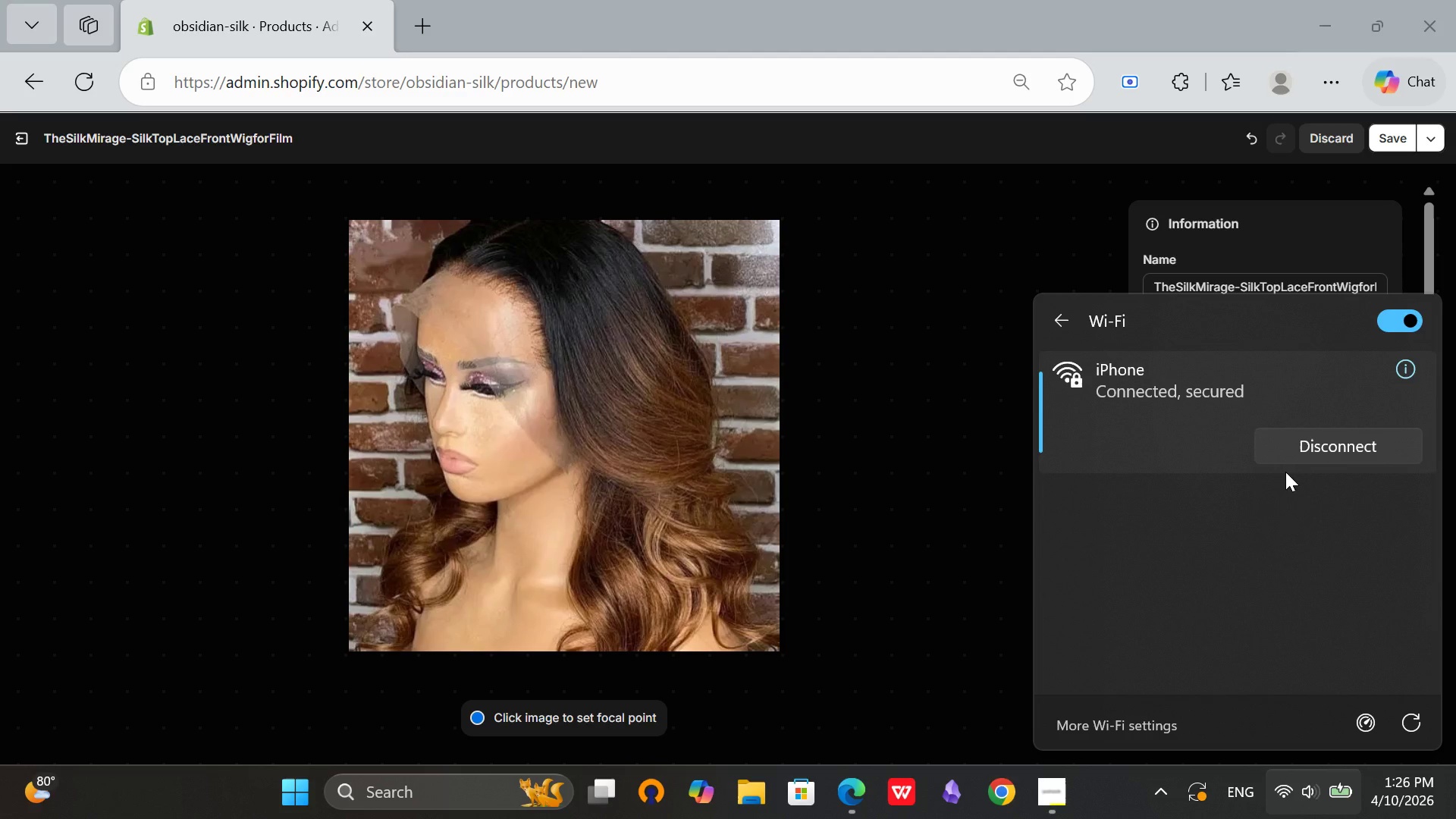 
left_click([1049, 797])
 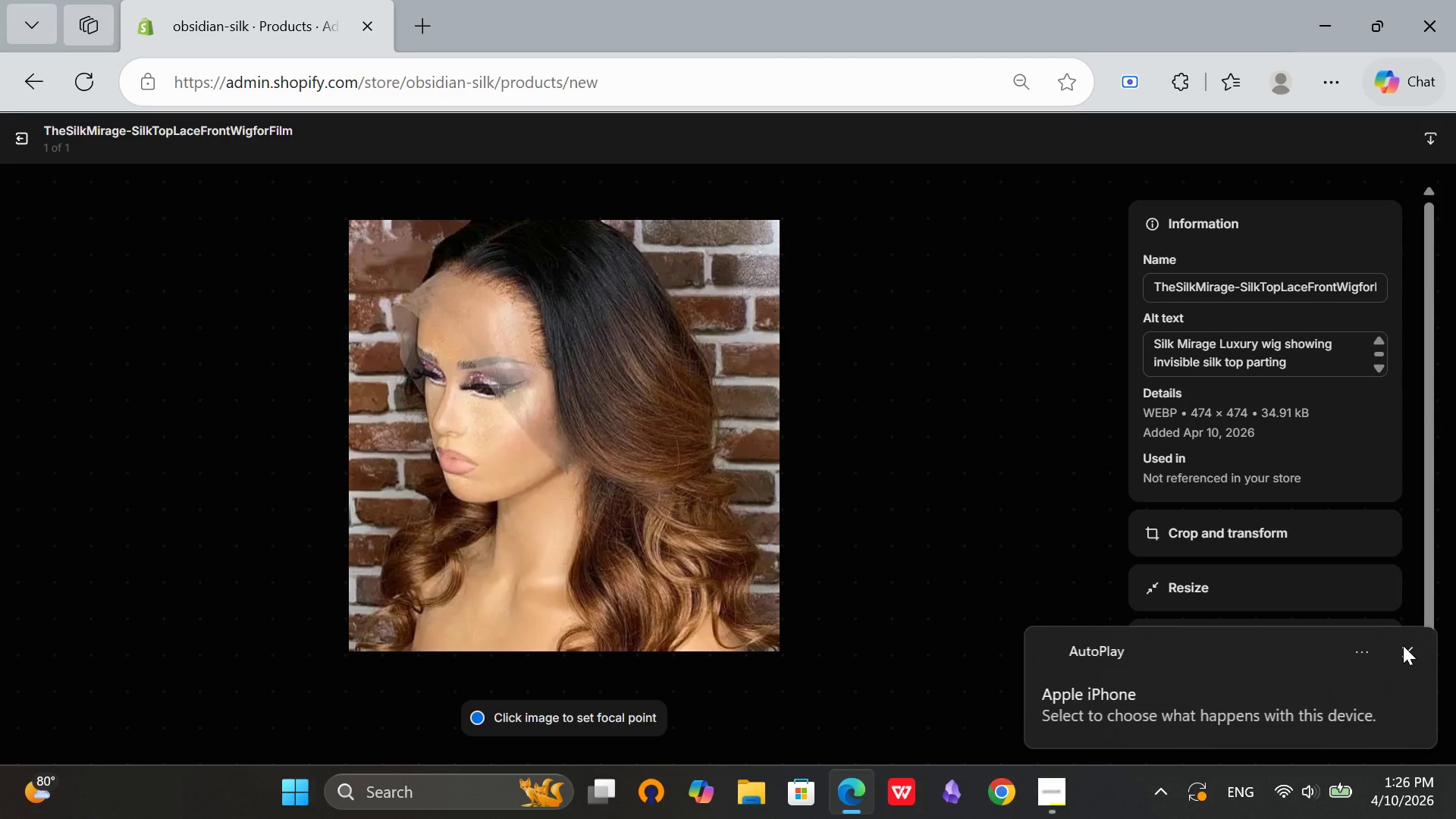 
left_click([1404, 648])
 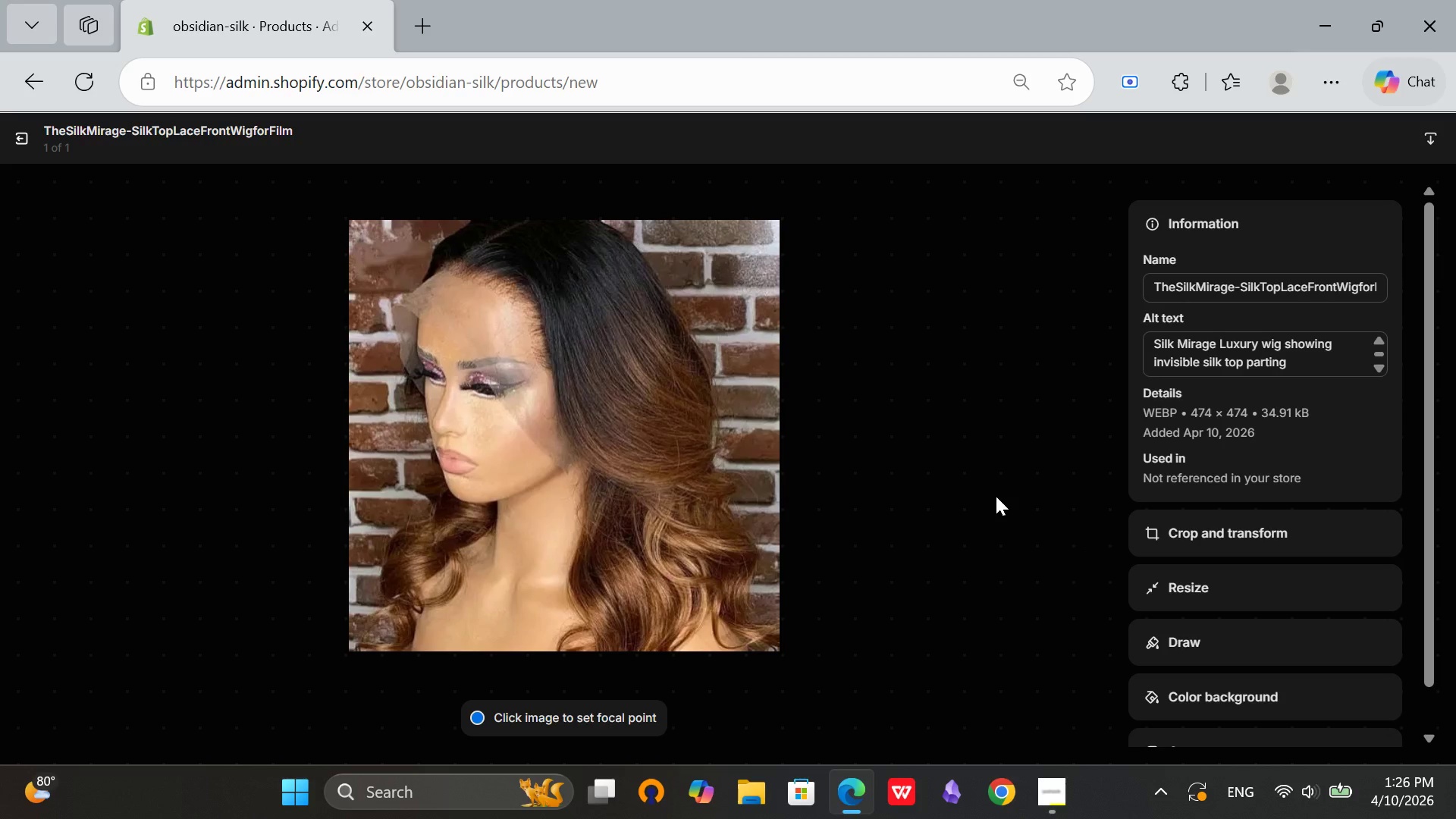 
wait(34.38)
 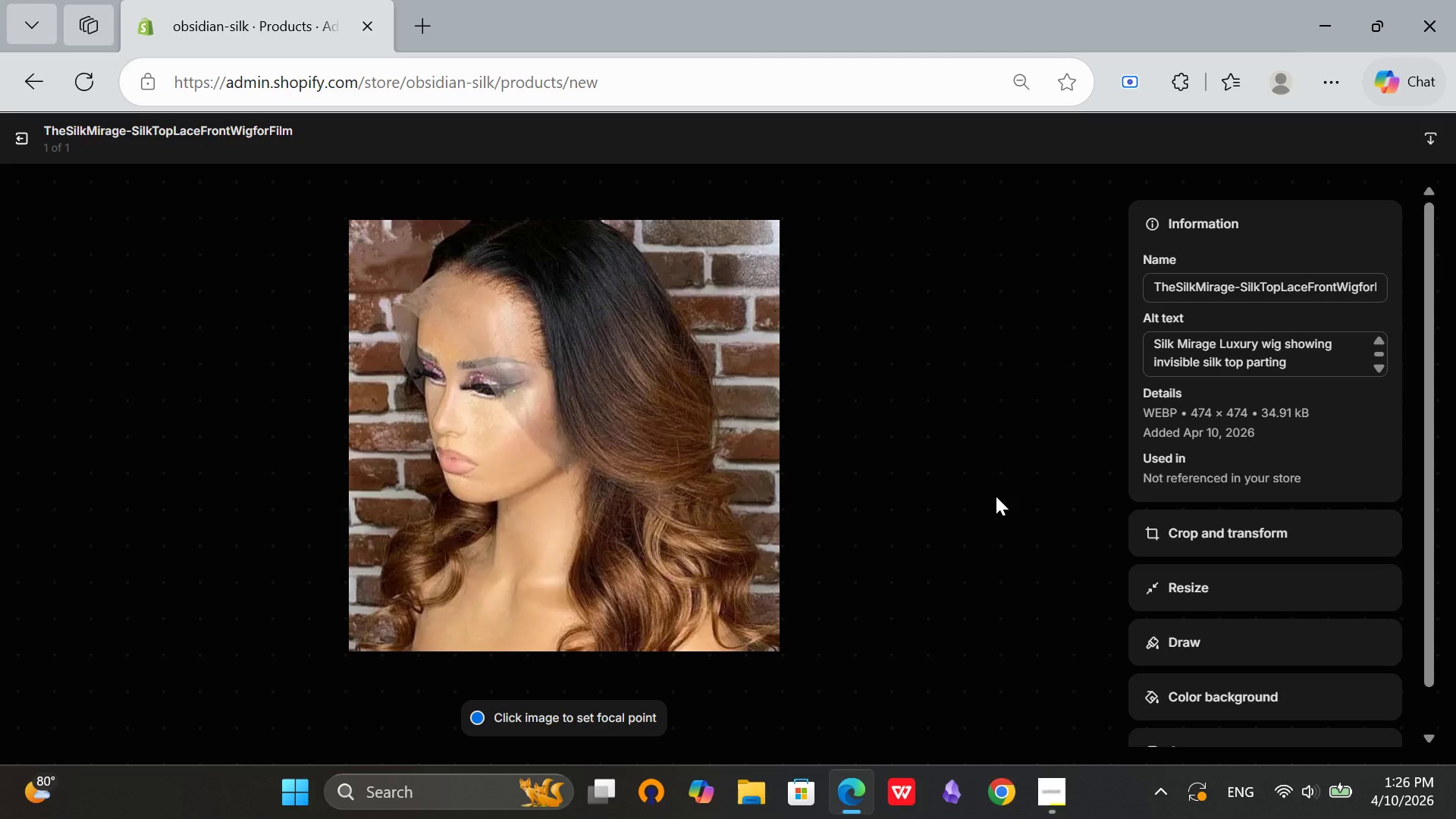 
left_click([21, 139])
 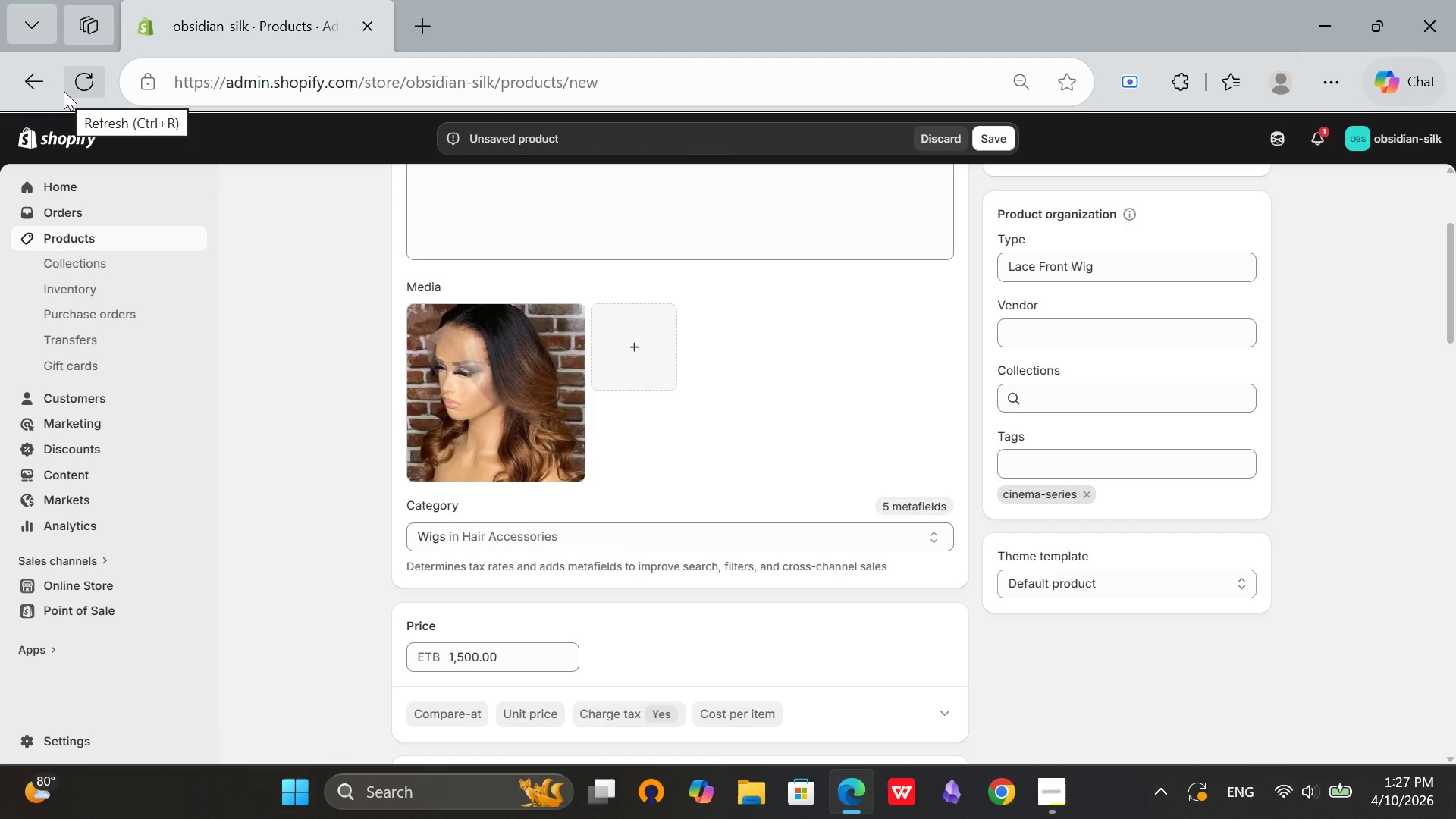 
wait(53.41)
 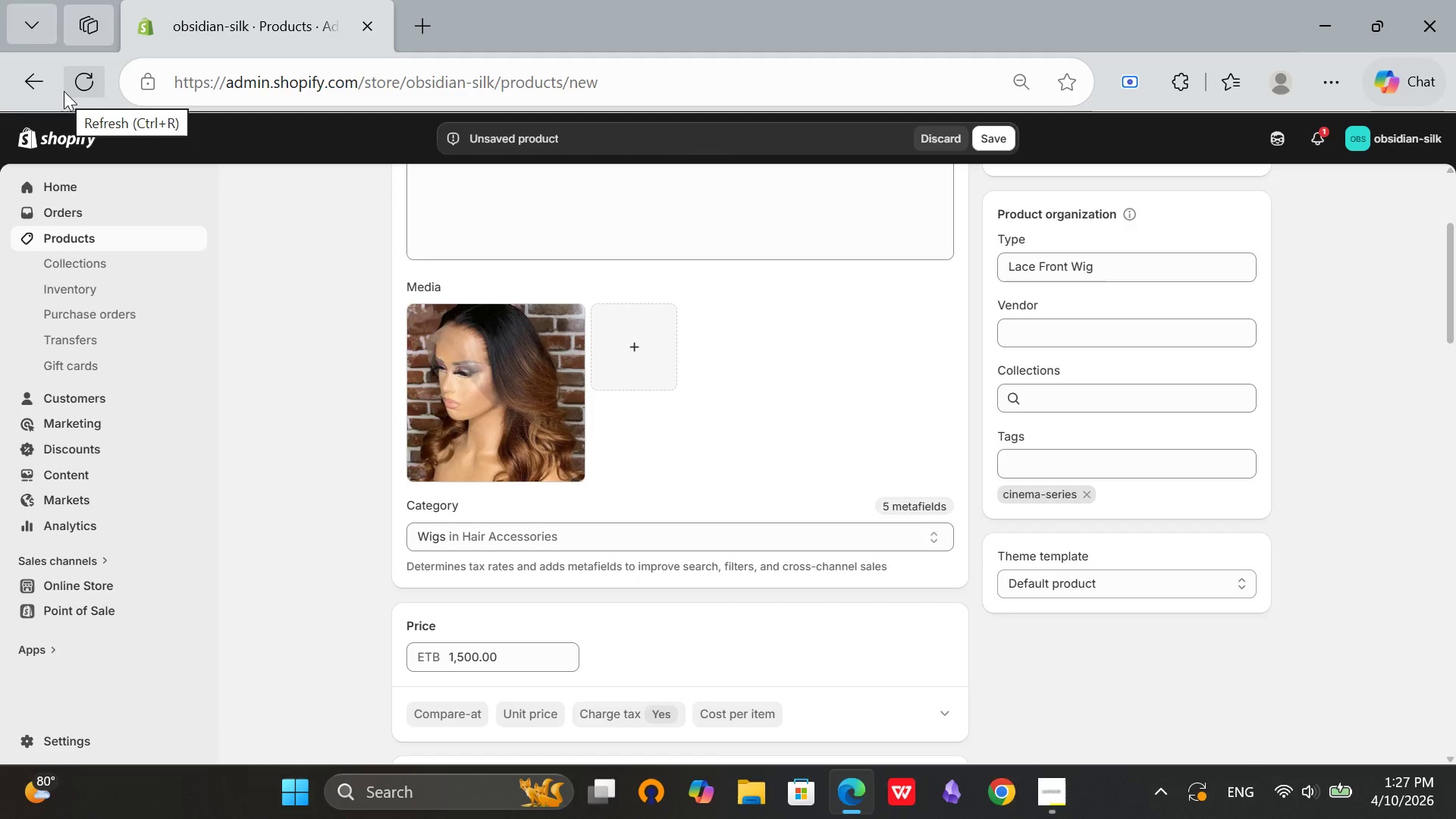 
scroll: coordinate [605, 326], scroll_direction: up, amount: 3.0
 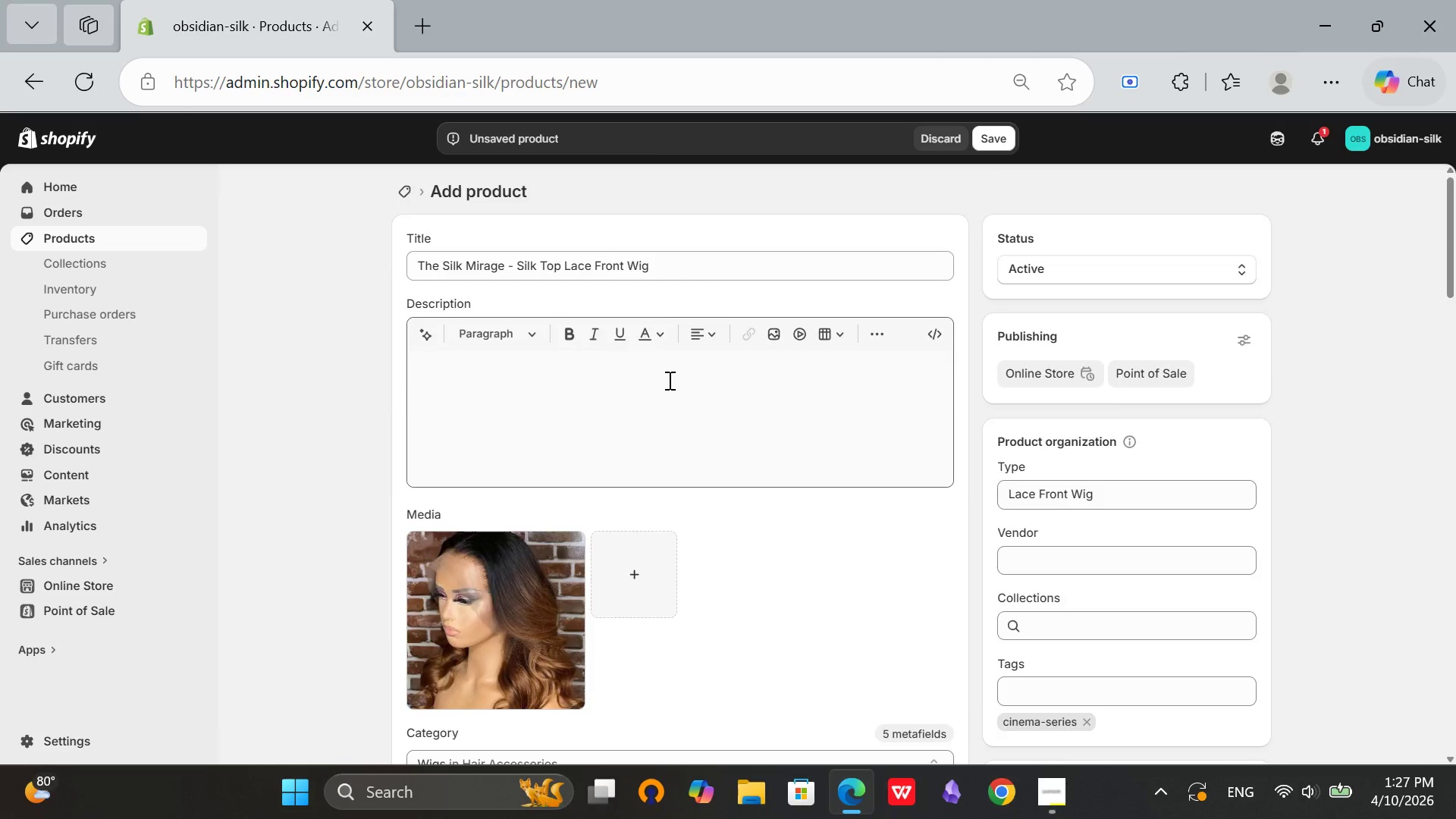 
scroll: coordinate [668, 380], scroll_direction: none, amount: 0.0
 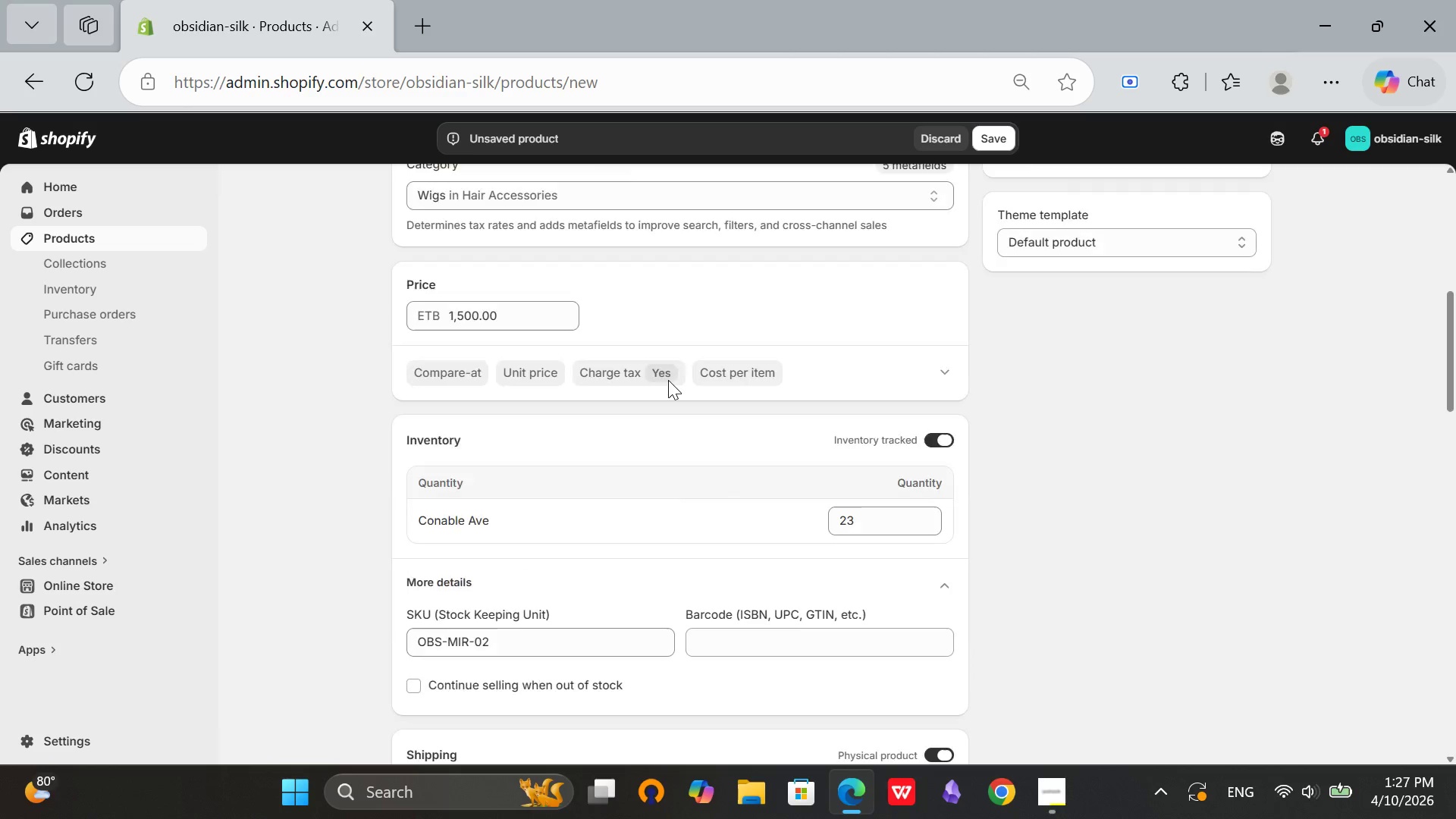 
scroll: coordinate [634, 538], scroll_direction: down, amount: 13.0
 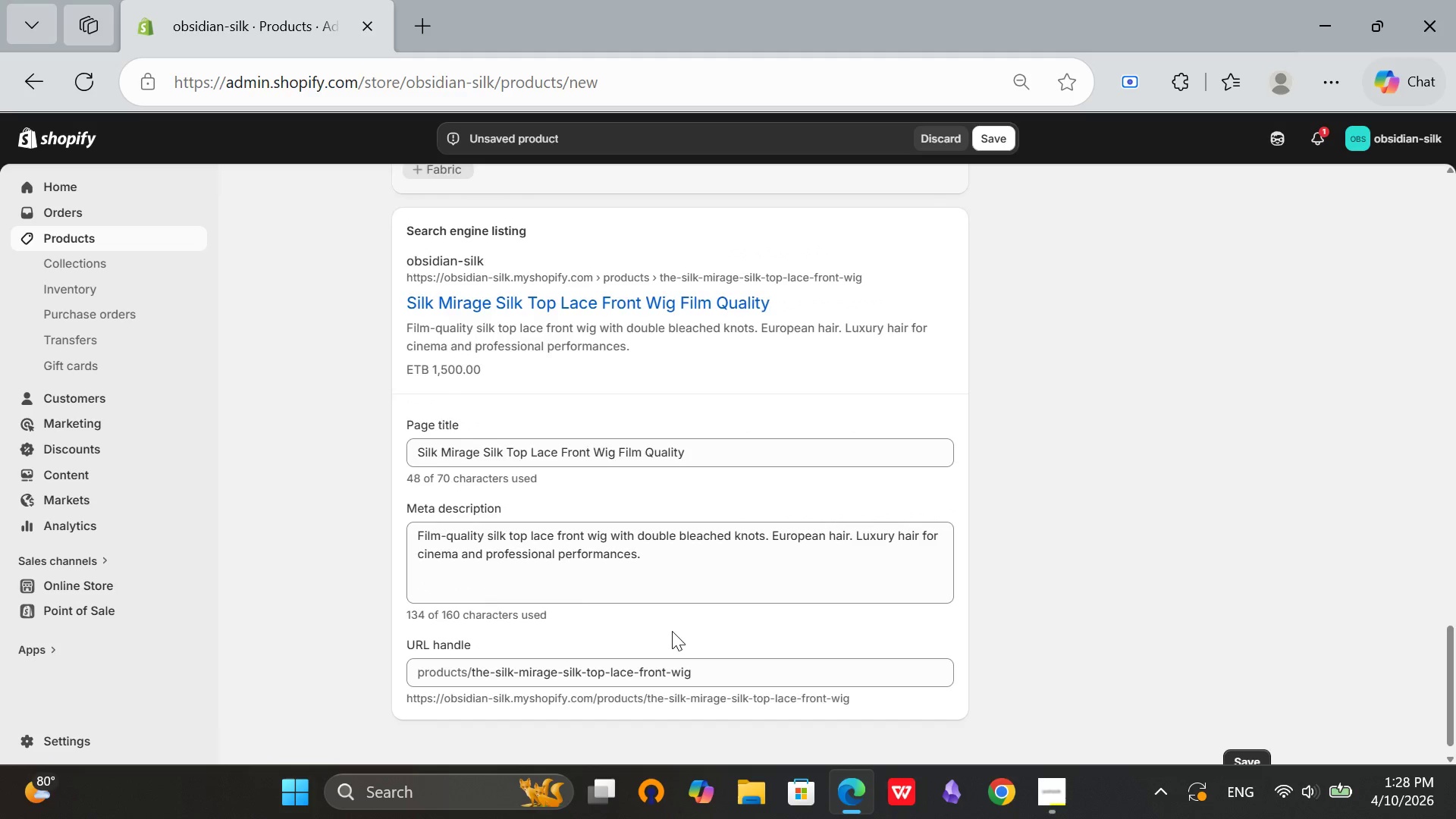 
scroll: coordinate [672, 631], scroll_direction: up, amount: 10.0
 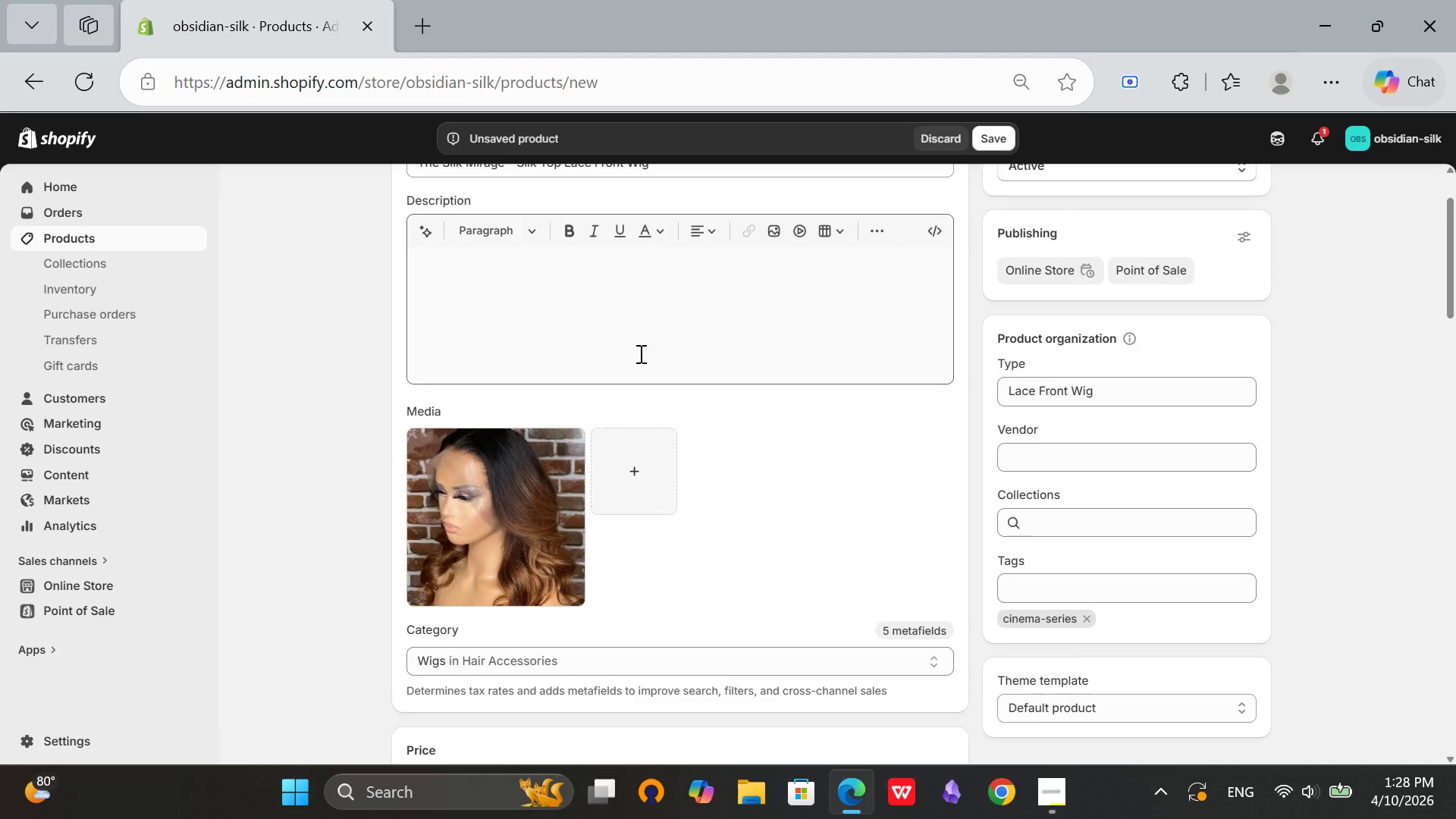 
left_click([636, 361])
 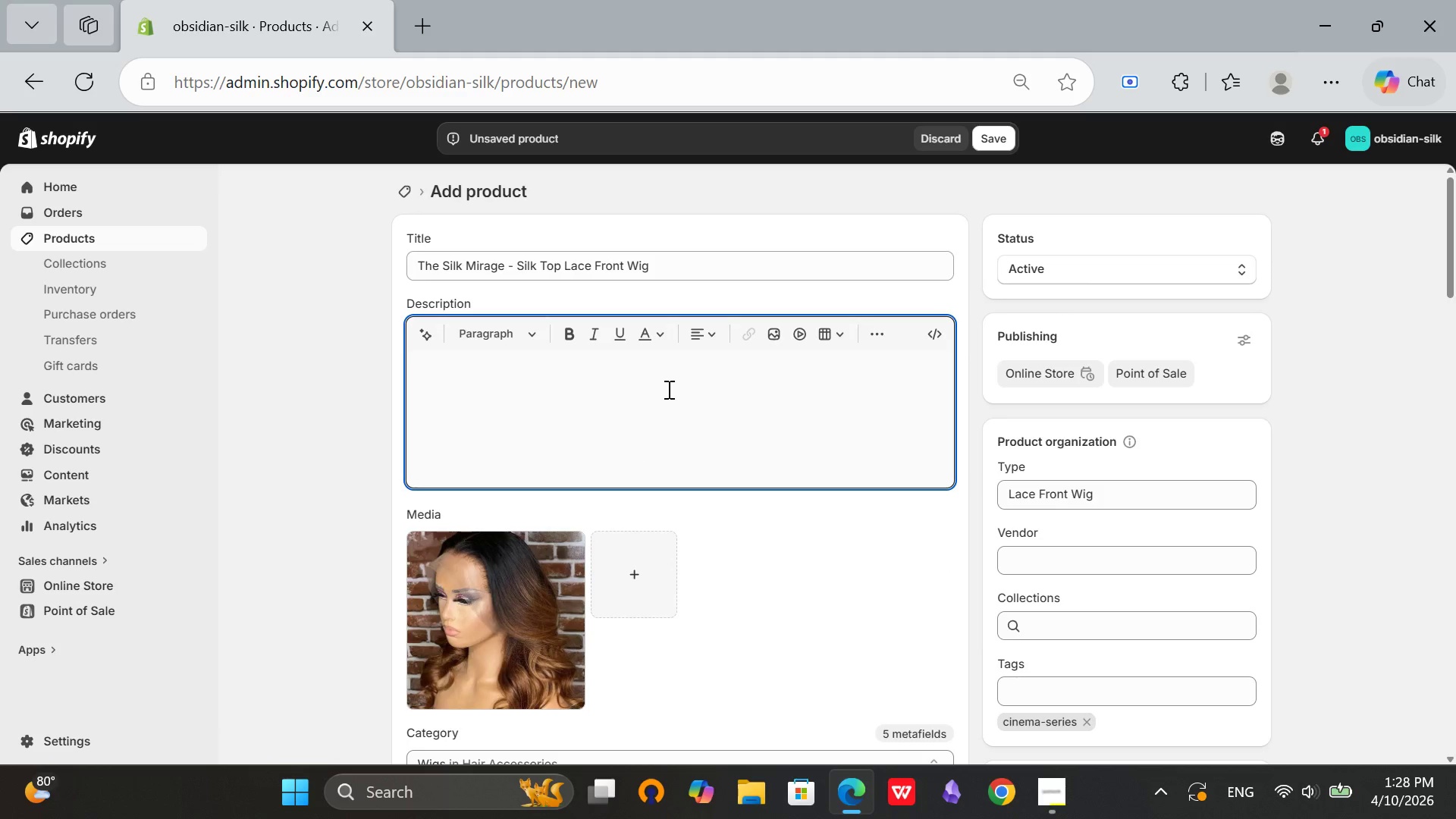 
scroll: coordinate [640, 354], scroll_direction: up, amount: 3.0
 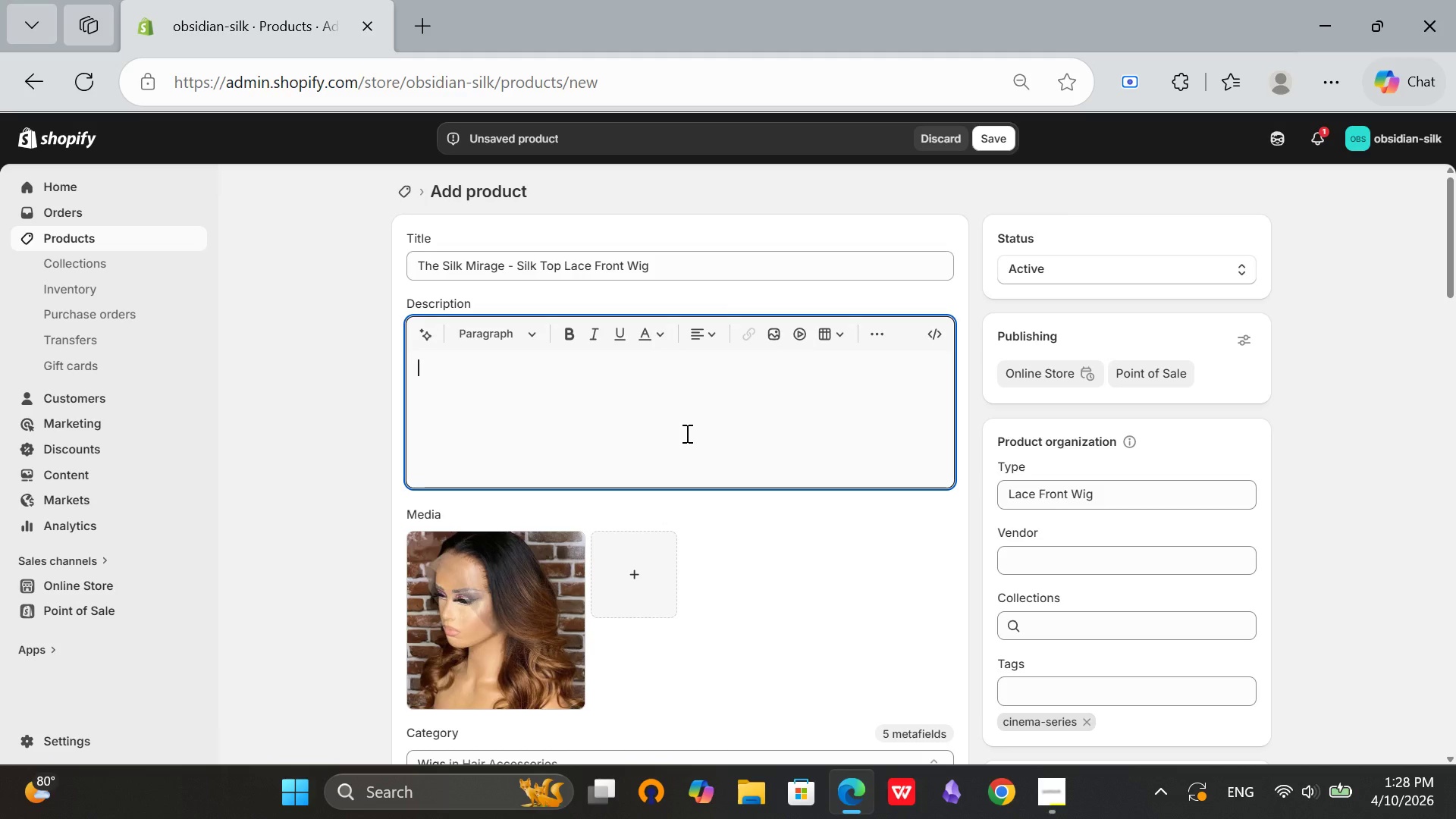 
wait(5.82)
 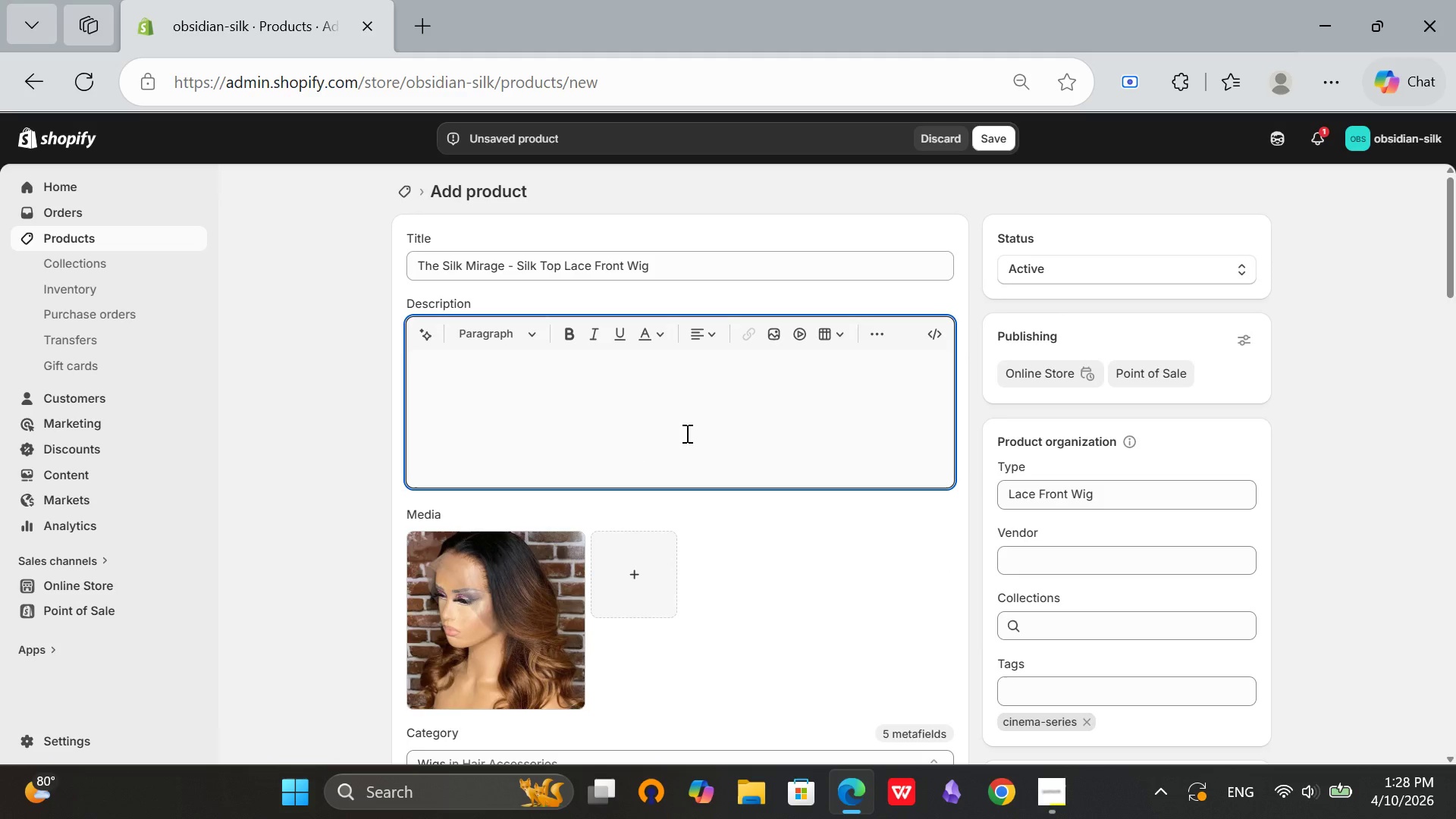 
type(The Silk)
 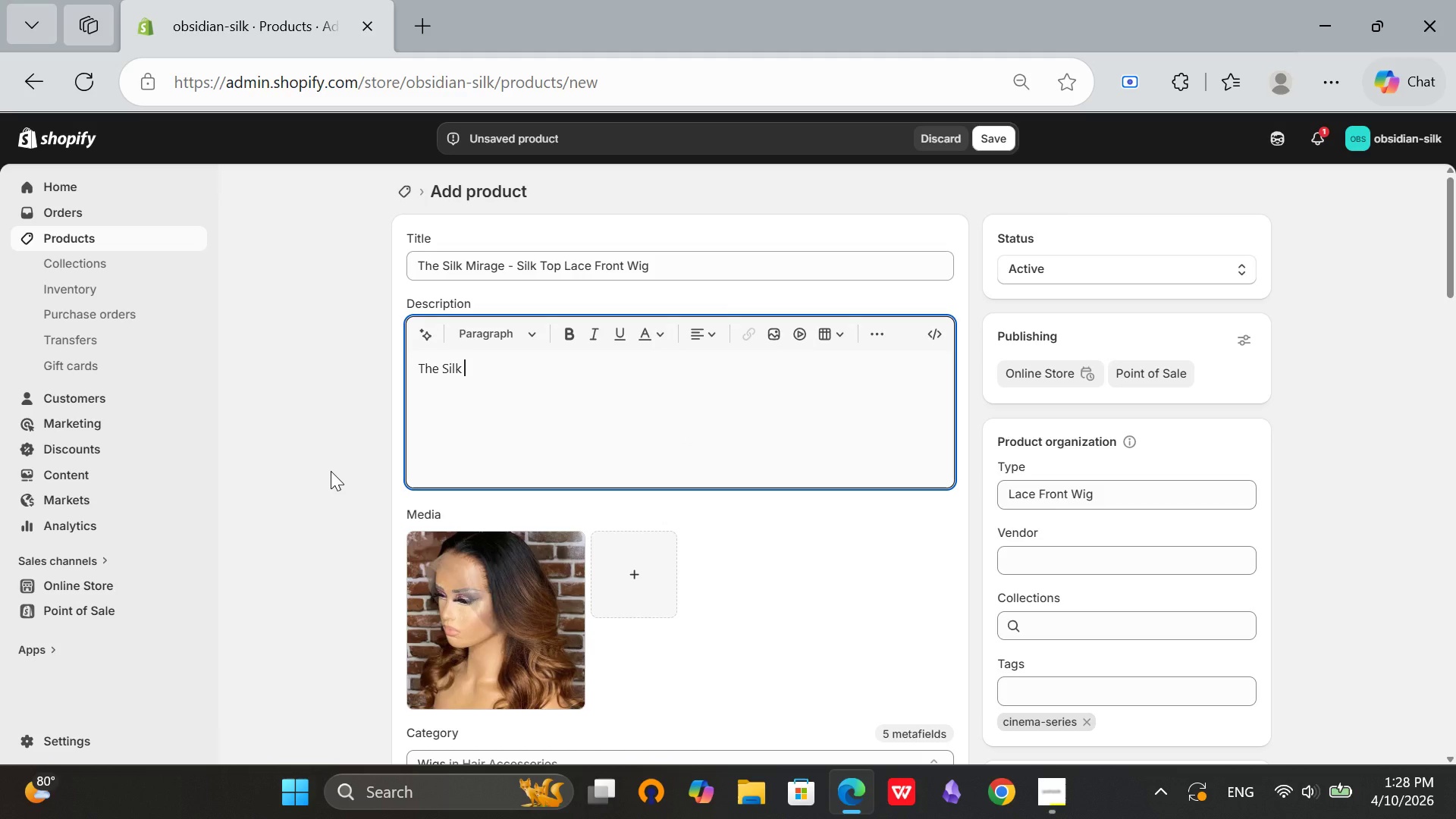 
type( Mirage features our most dvanced silk top construction. Invisible parting)
 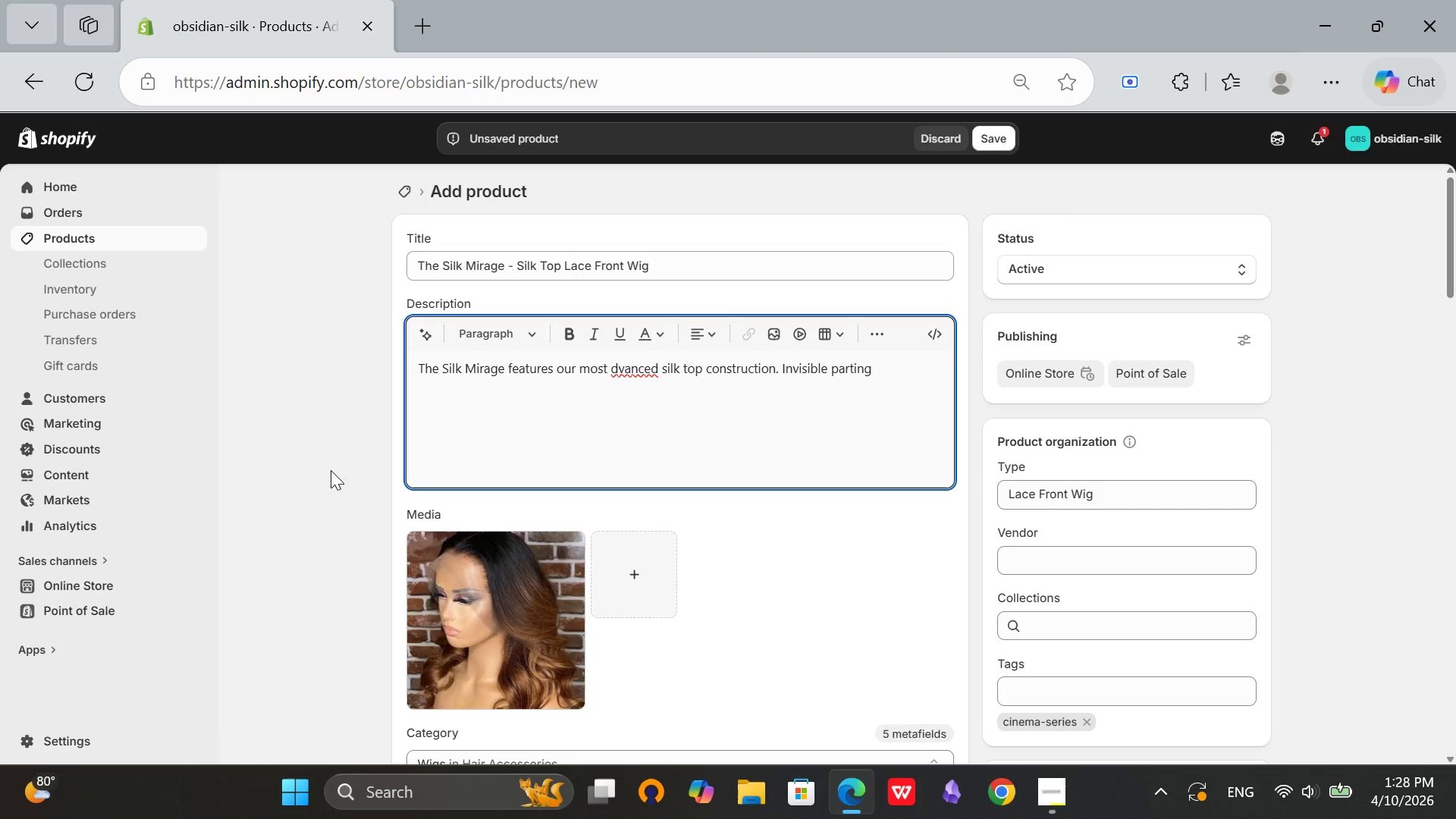 
key(Control+ControlRight)
 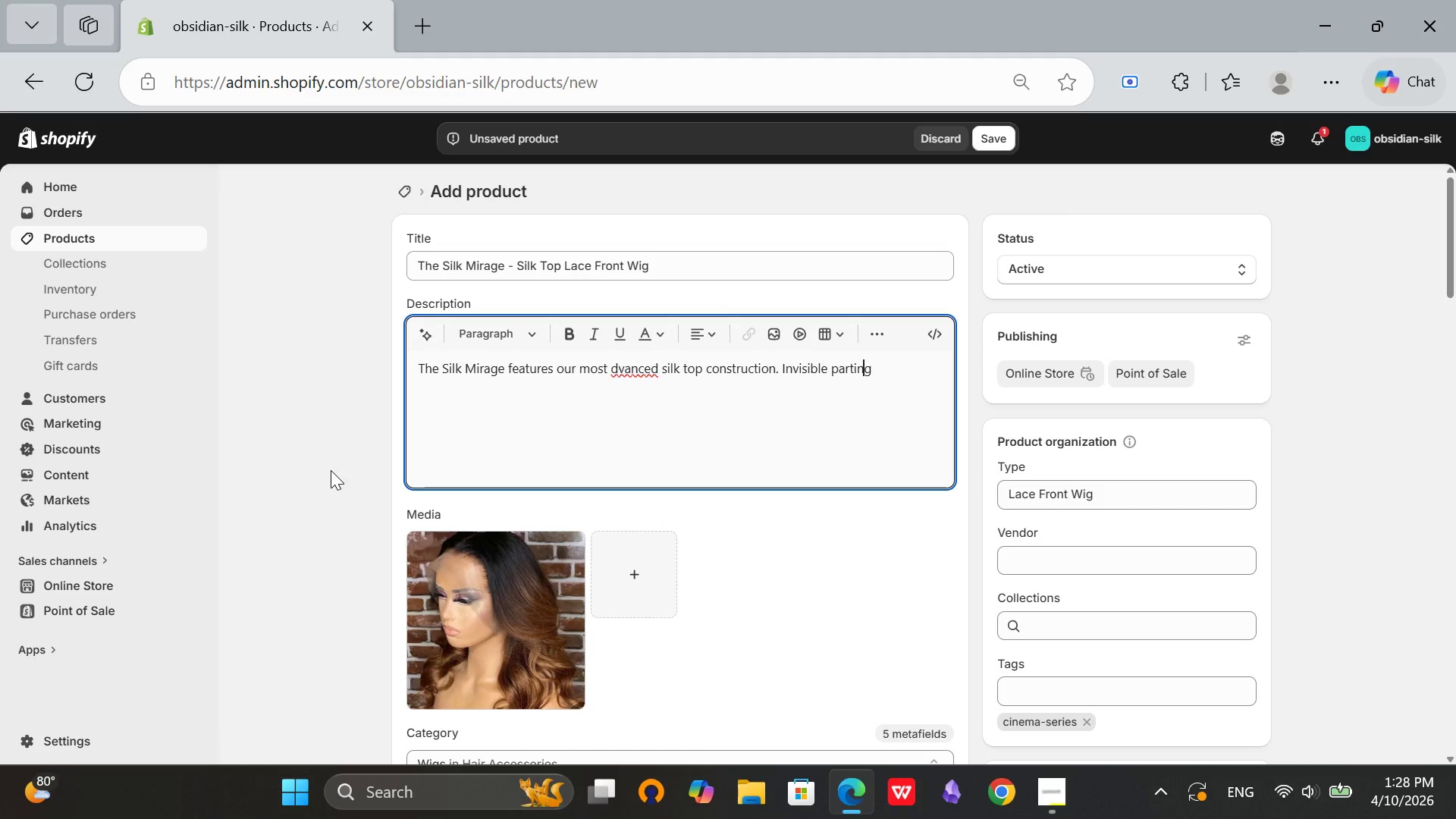 
hold_key(key=ArrowLeft, duration=1.52)
 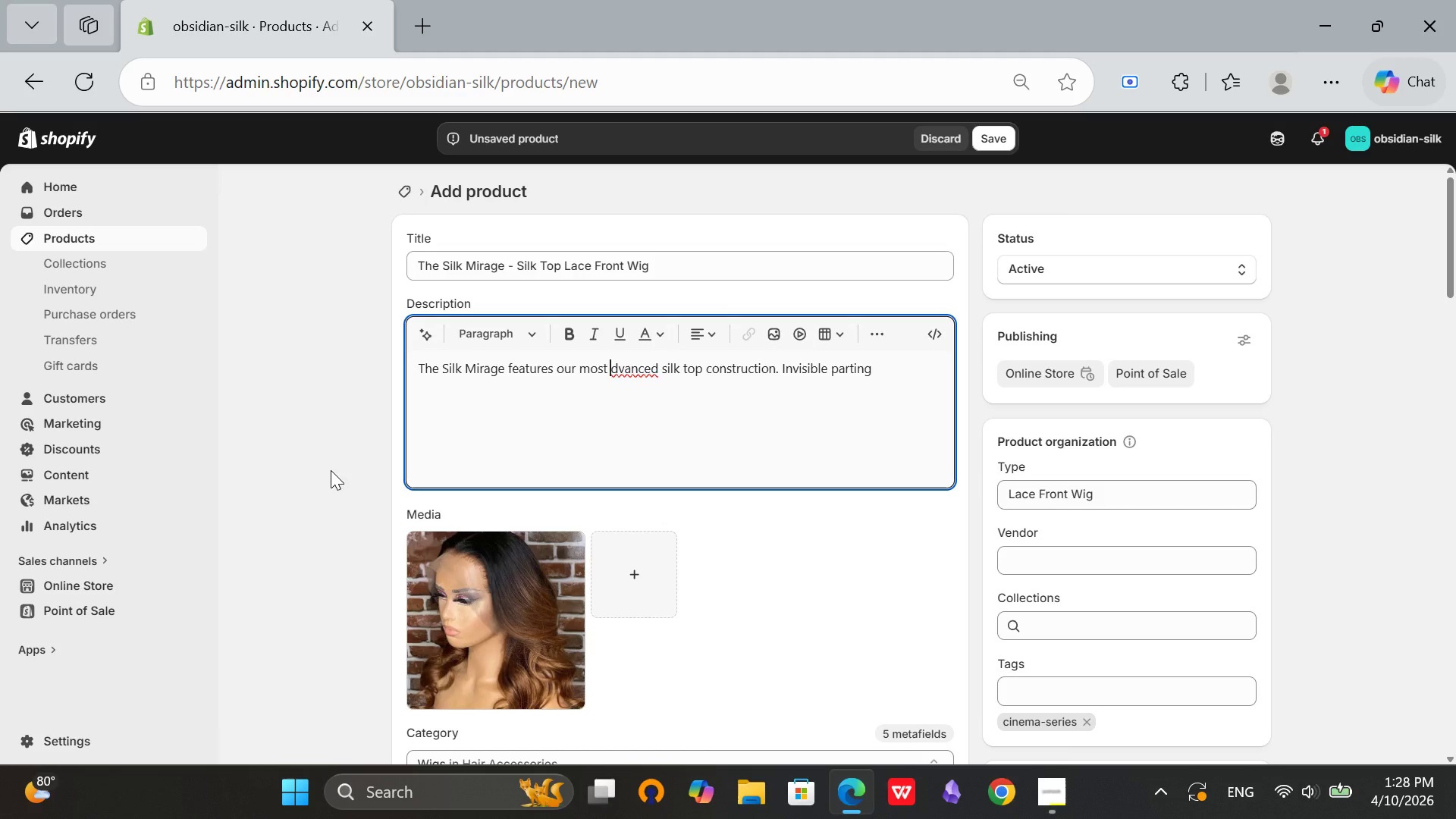 
hold_key(key=ArrowLeft, duration=0.89)
 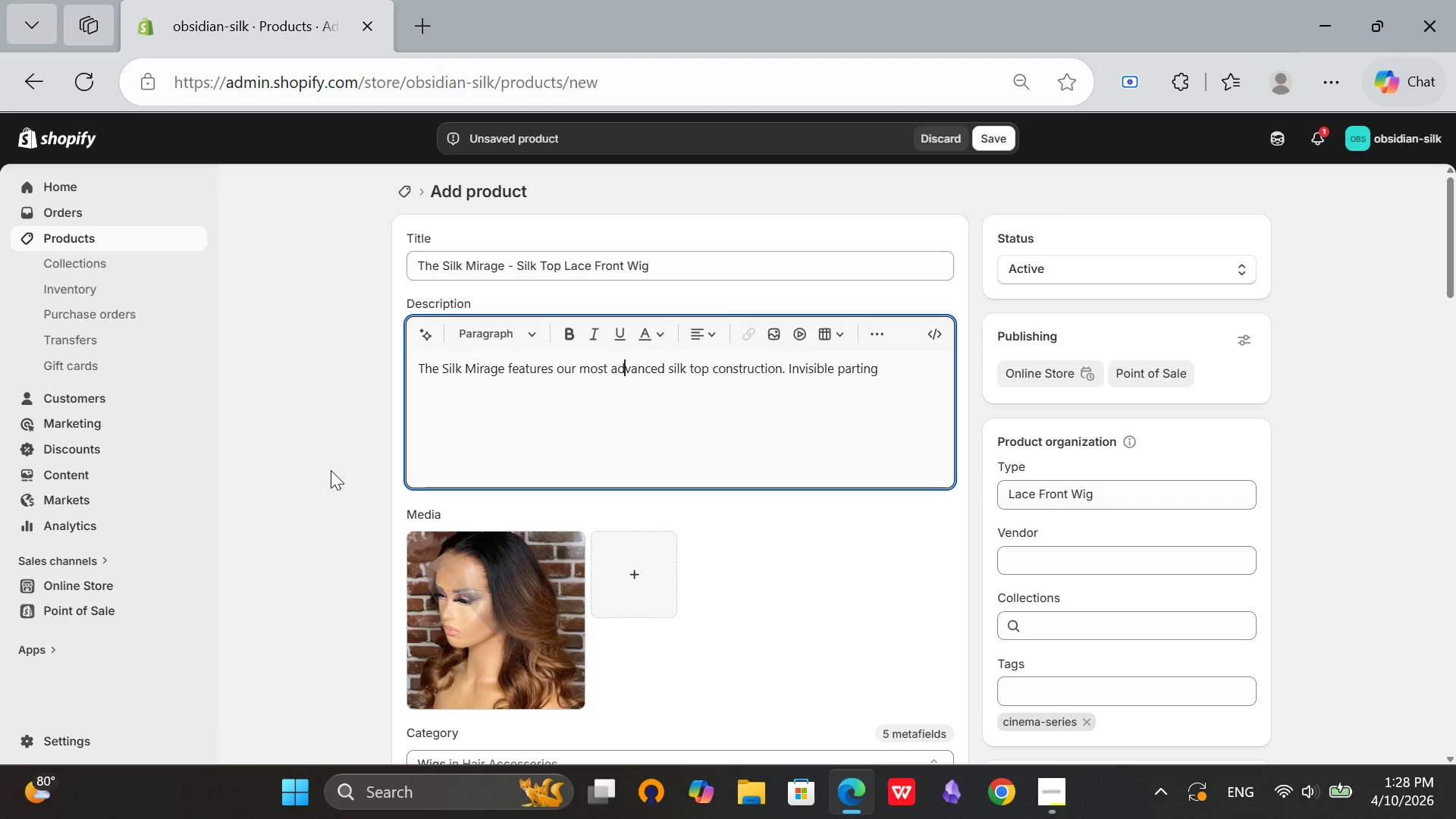 
key(A)
 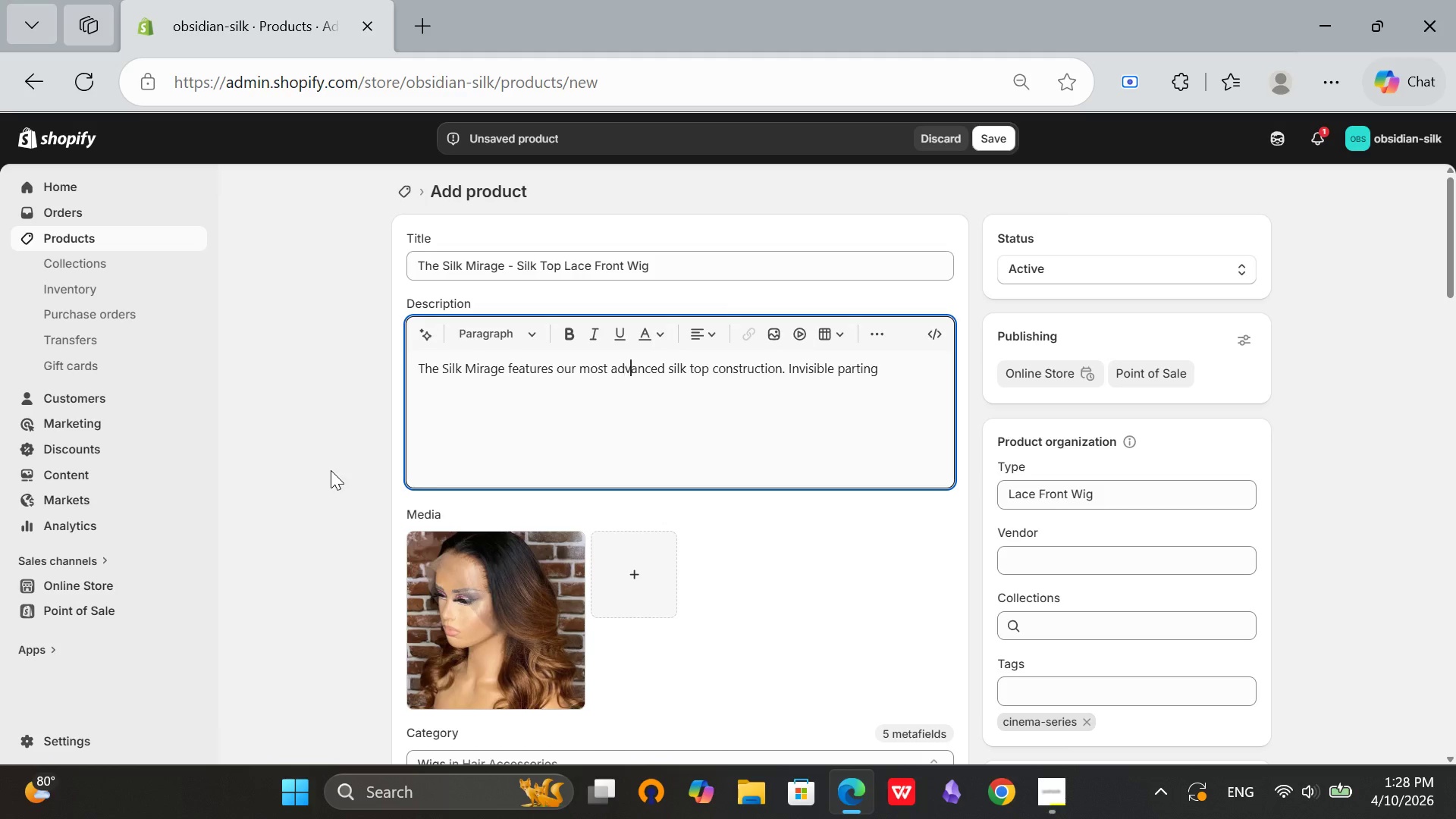 
hold_key(key=ArrowRight, duration=1.53)
 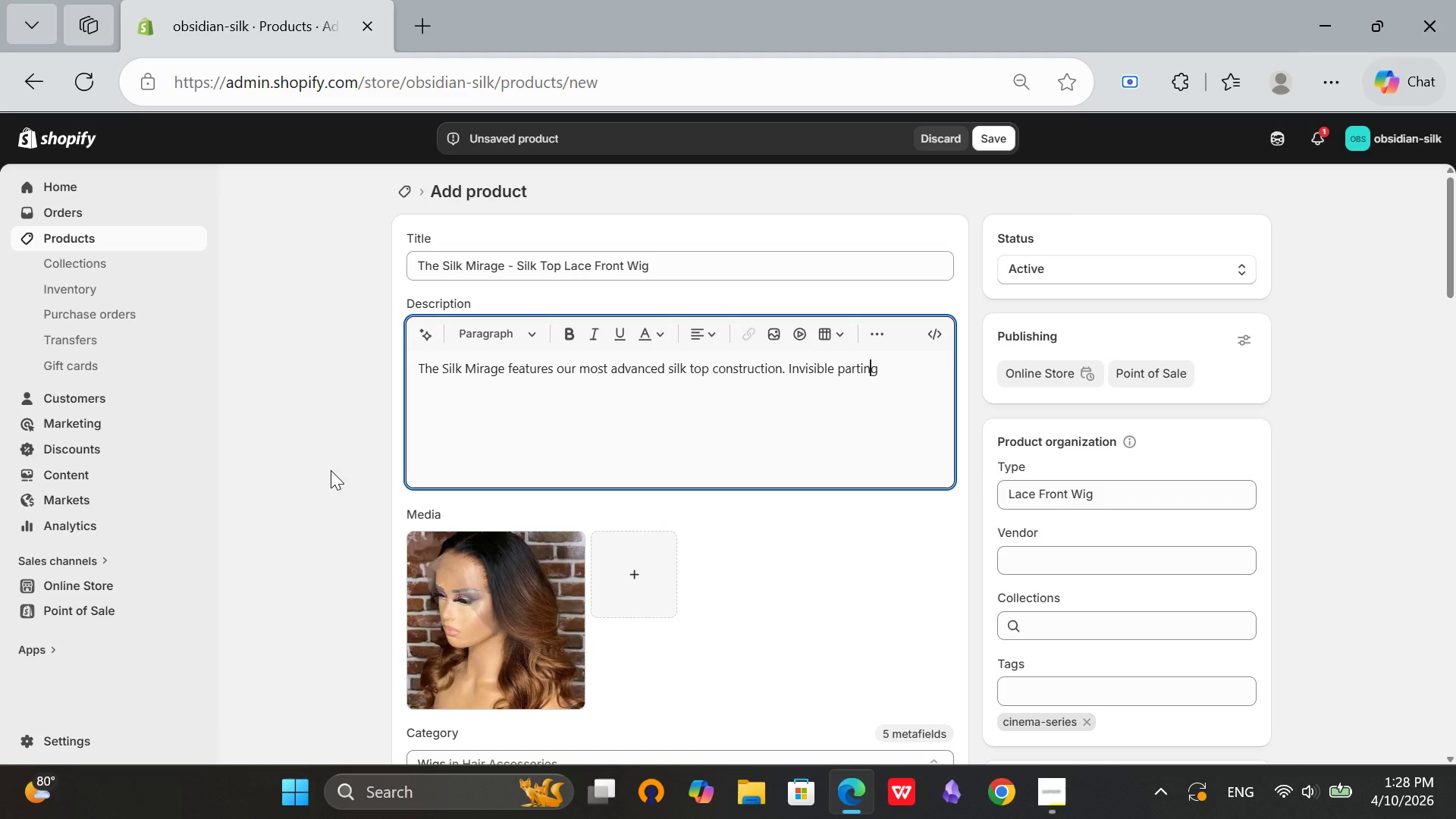 
hold_key(key=ArrowRight, duration=0.84)
 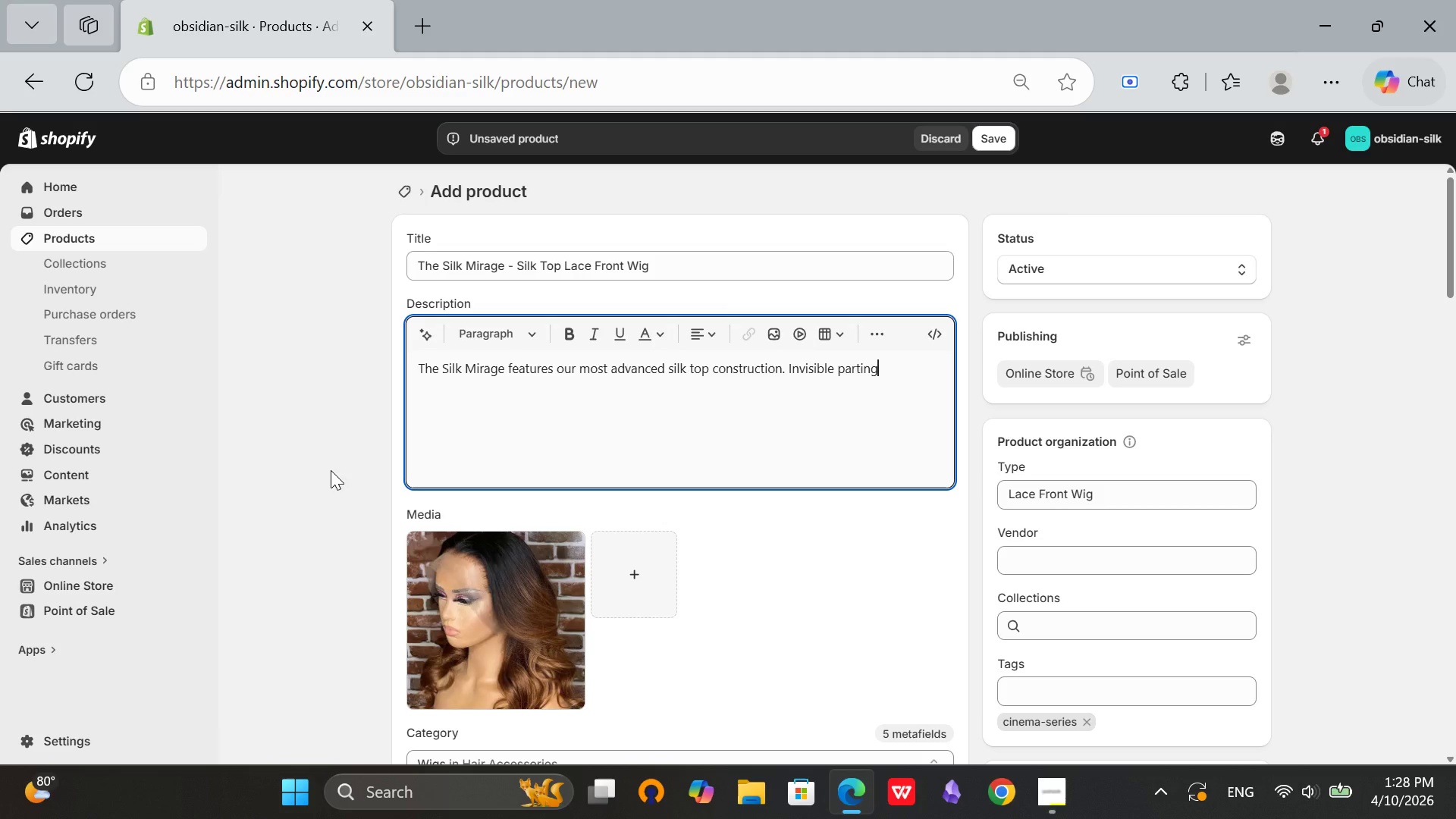 
key(ArrowRight)
 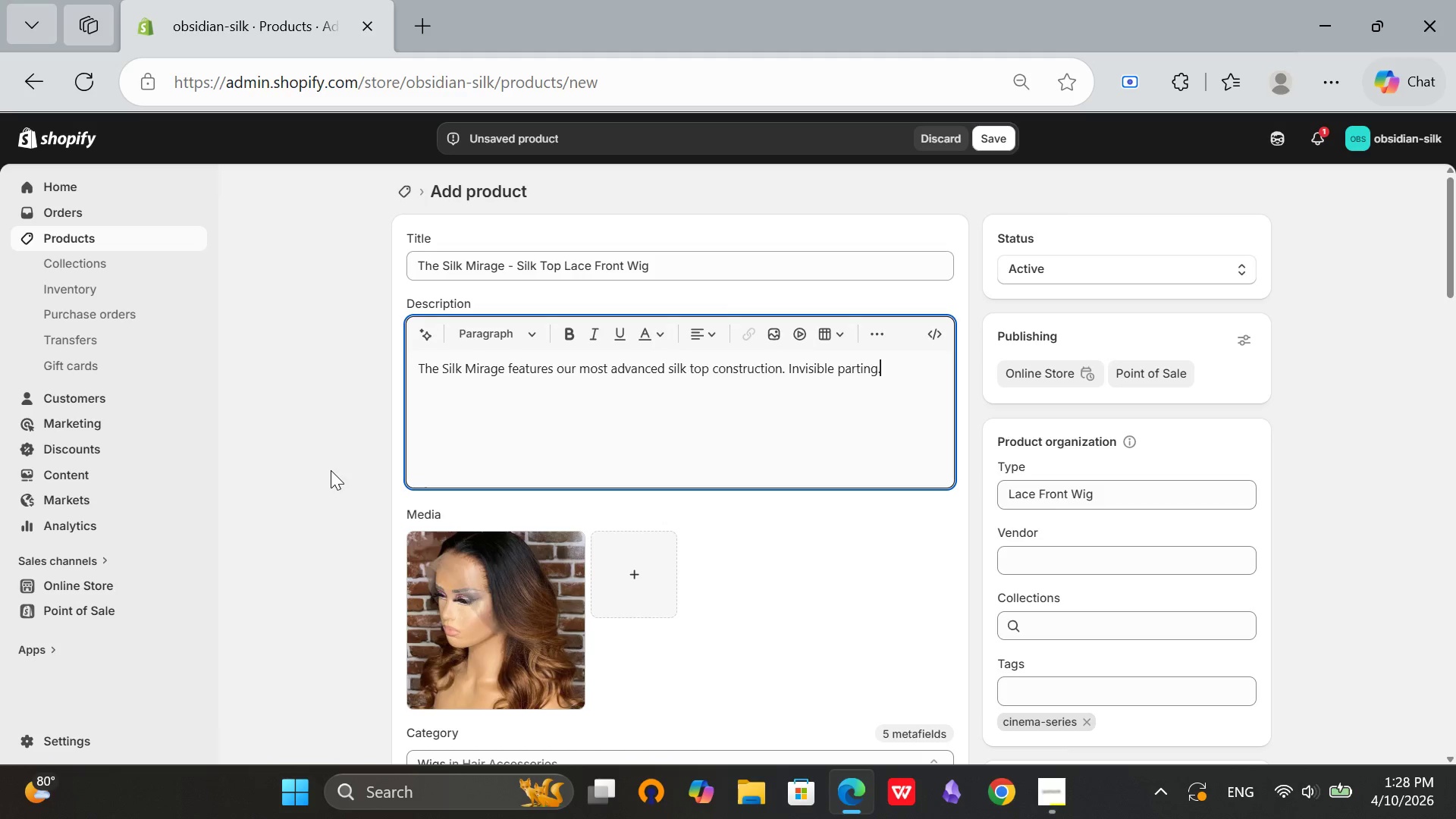 
type(. Natural scalp simulation.)
 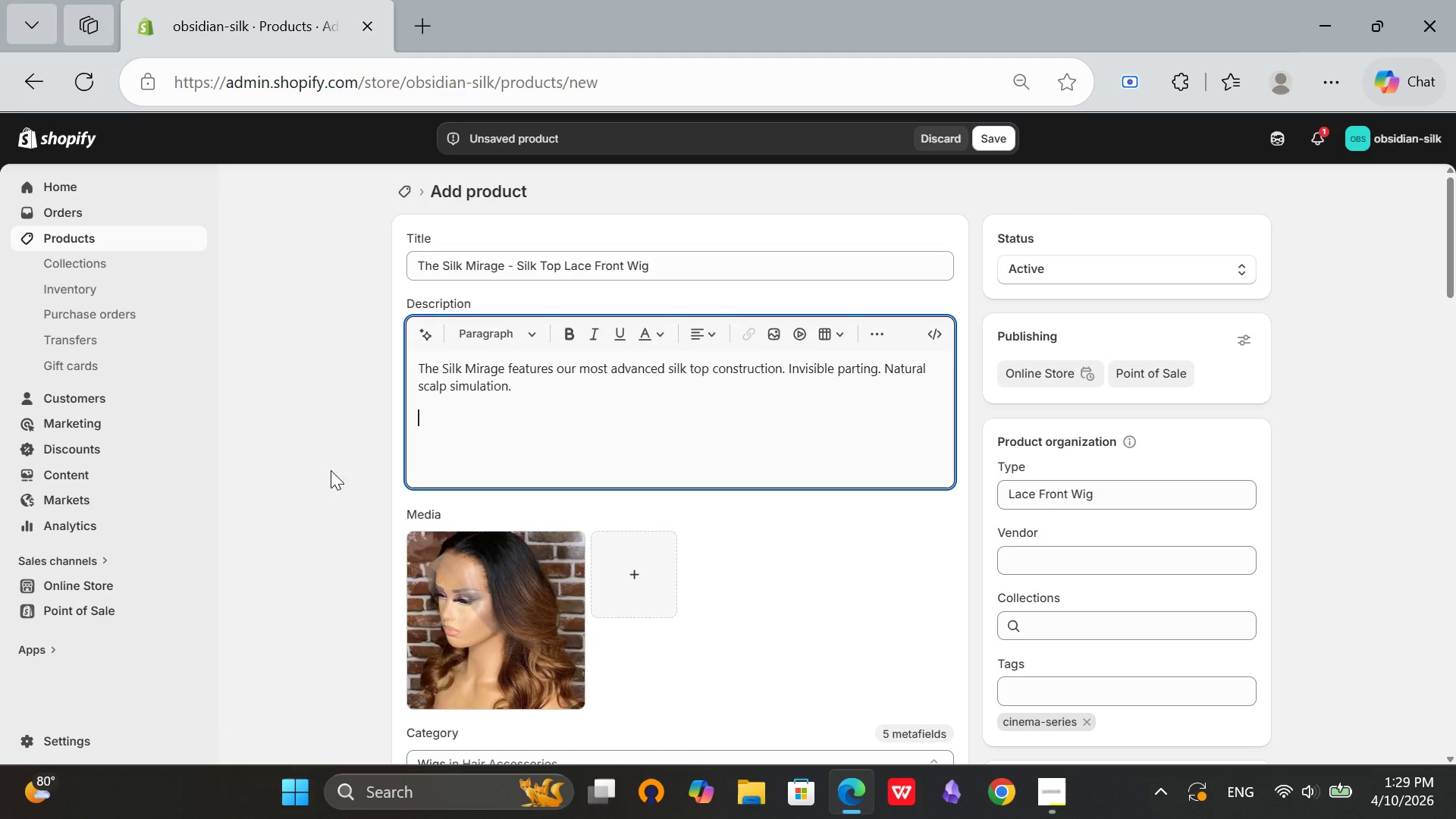 
key(Enter)
 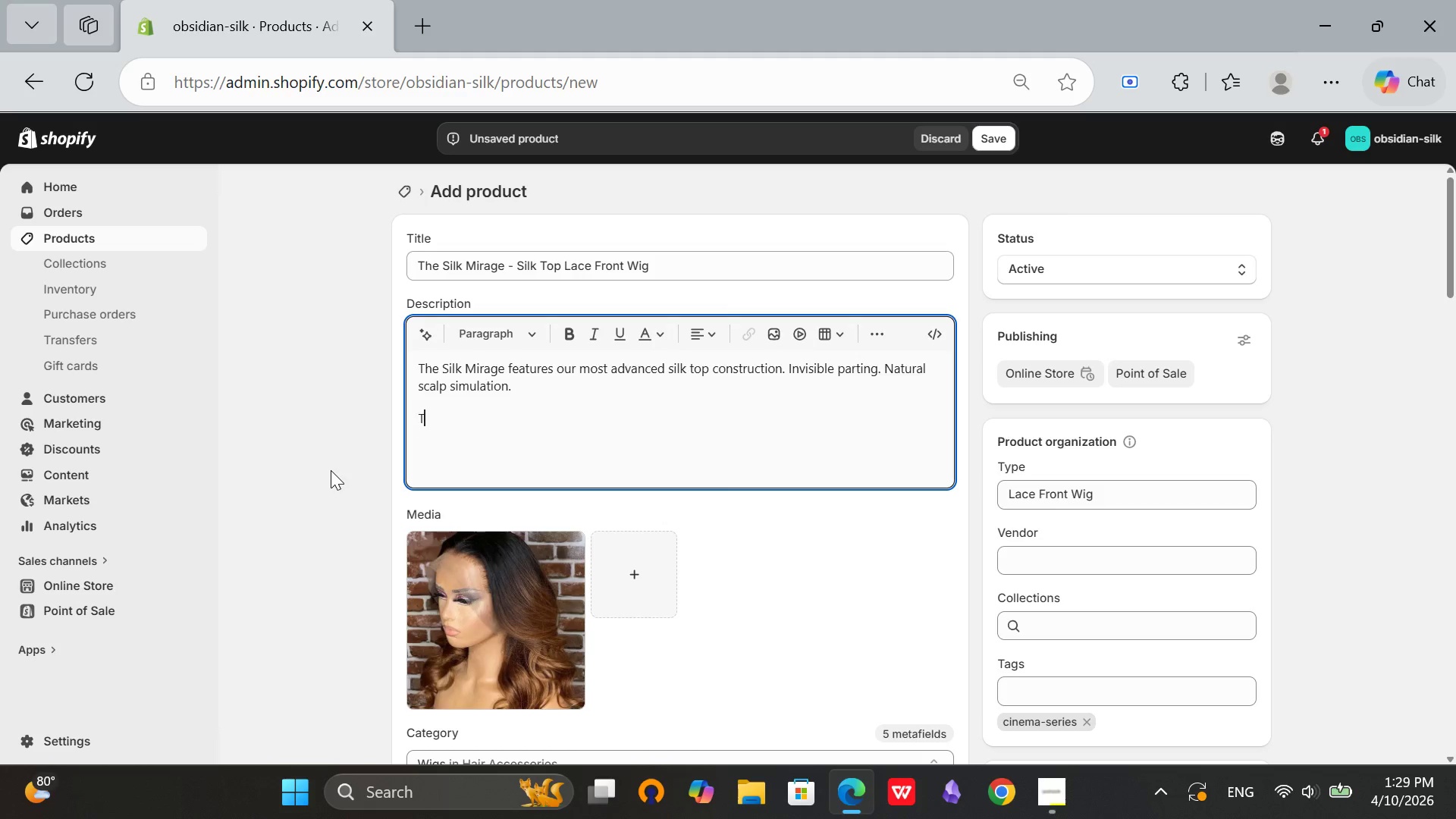 
type(Technical Specs:)
 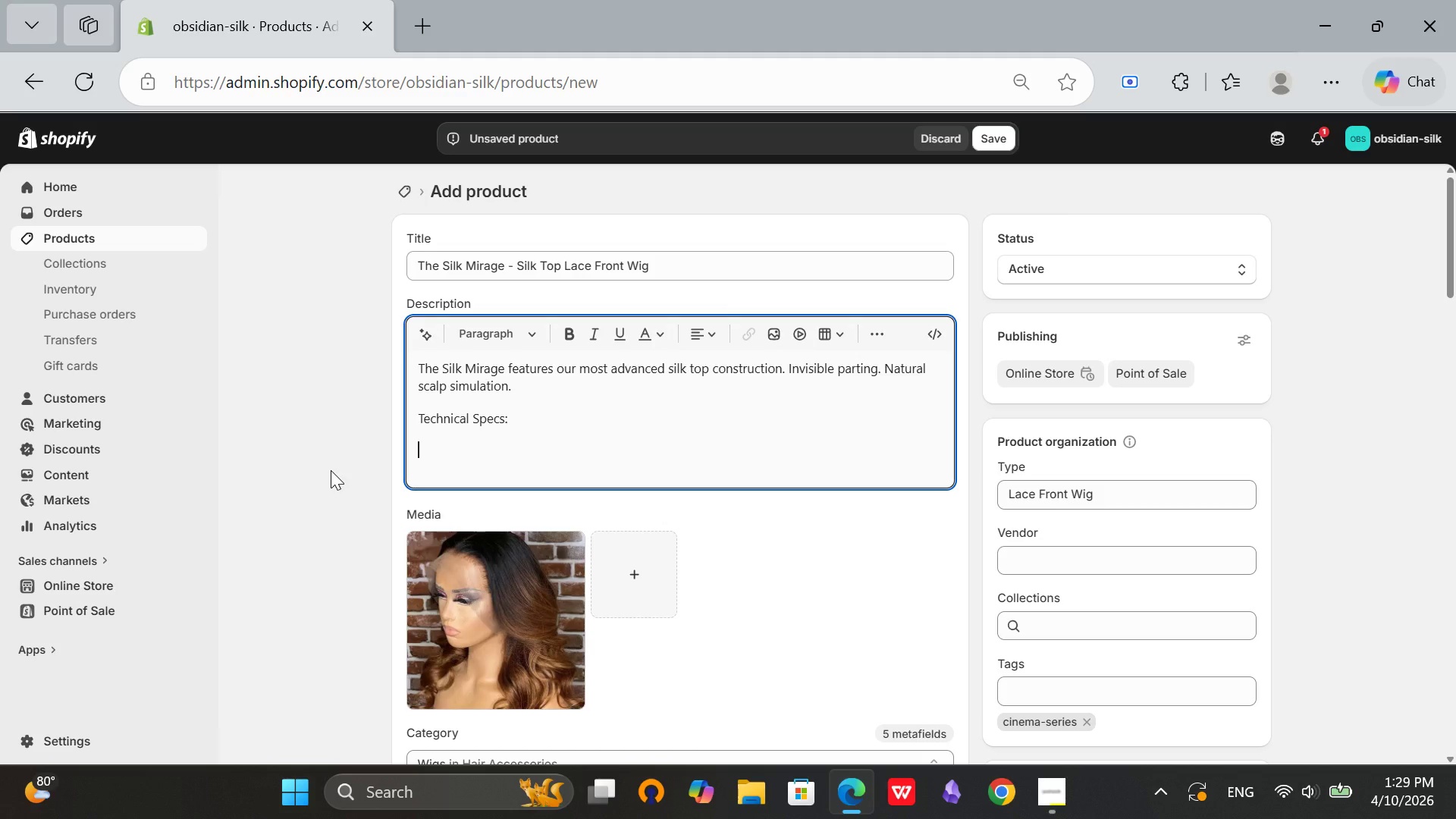 
key(Enter)
 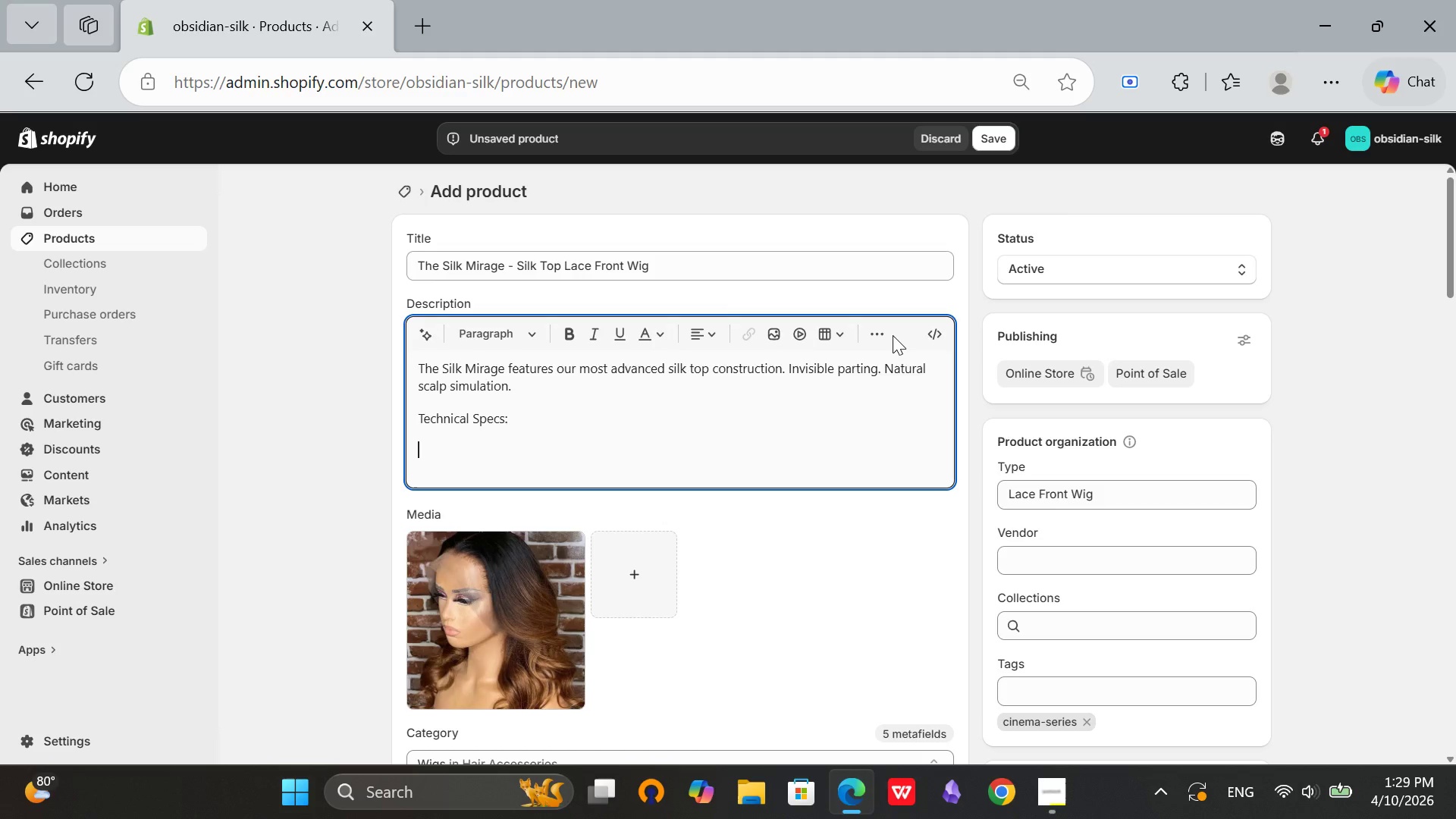 
left_click([893, 335])
 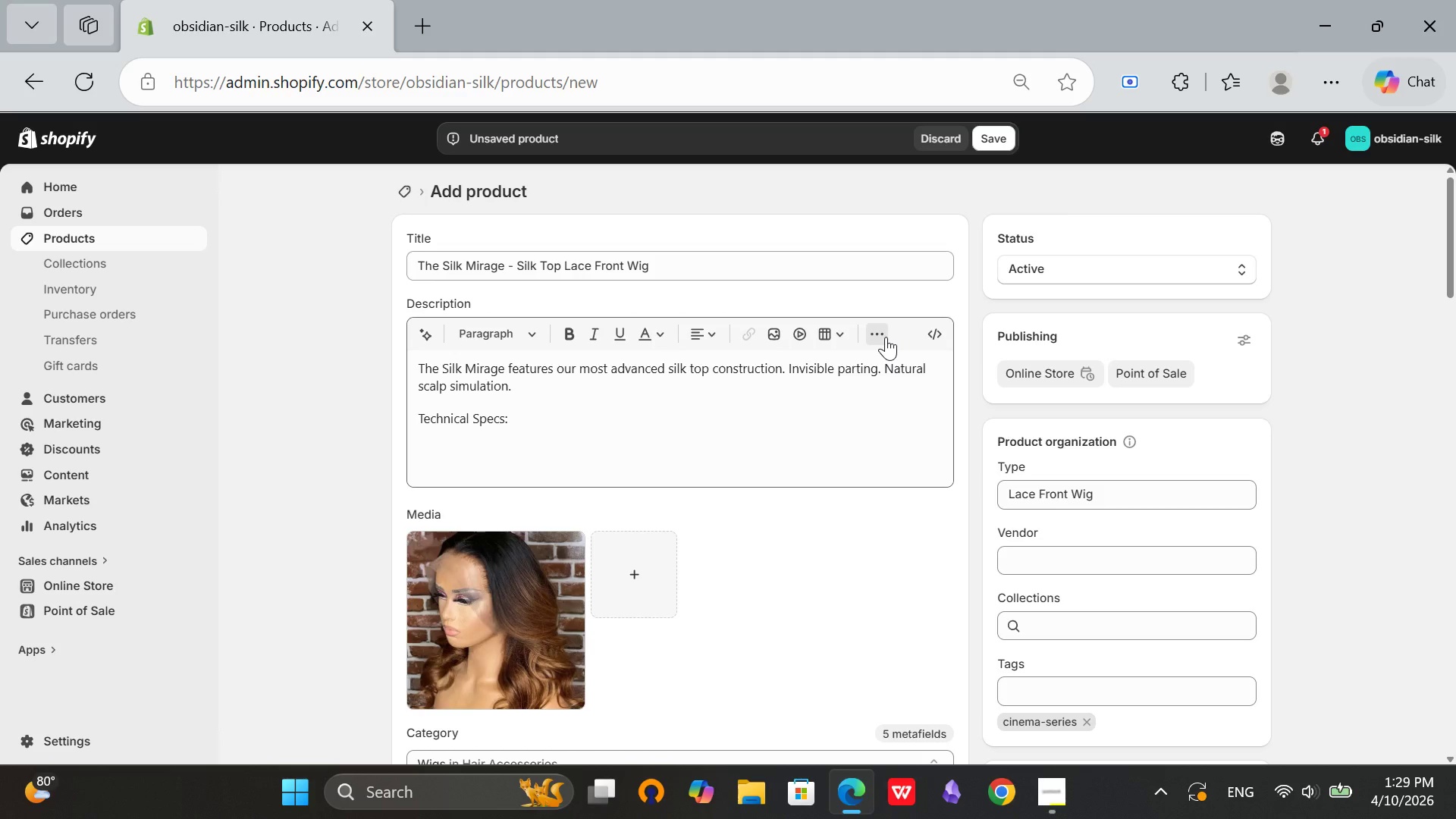 
left_click([886, 337])
 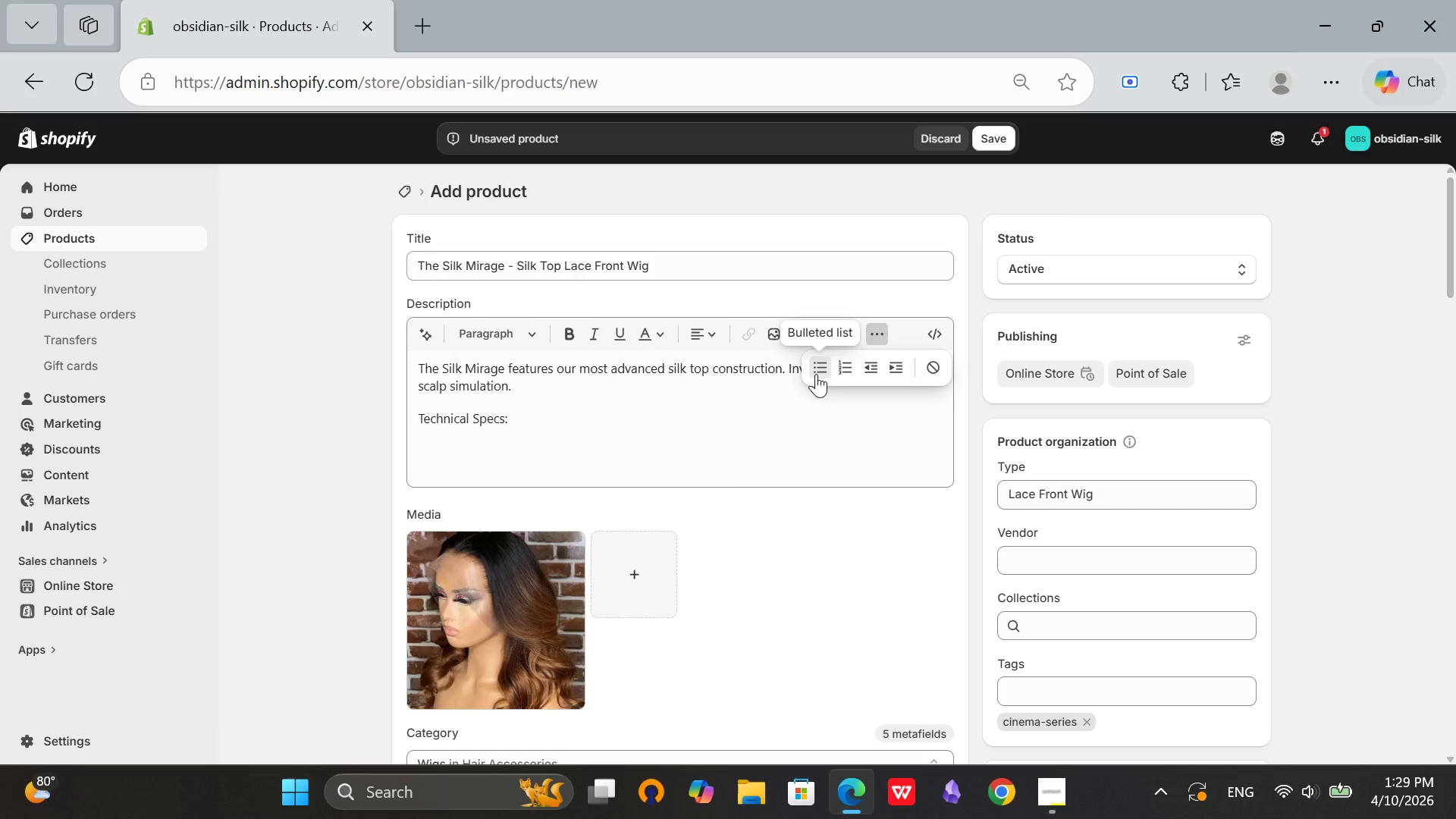 
left_click([816, 374])
 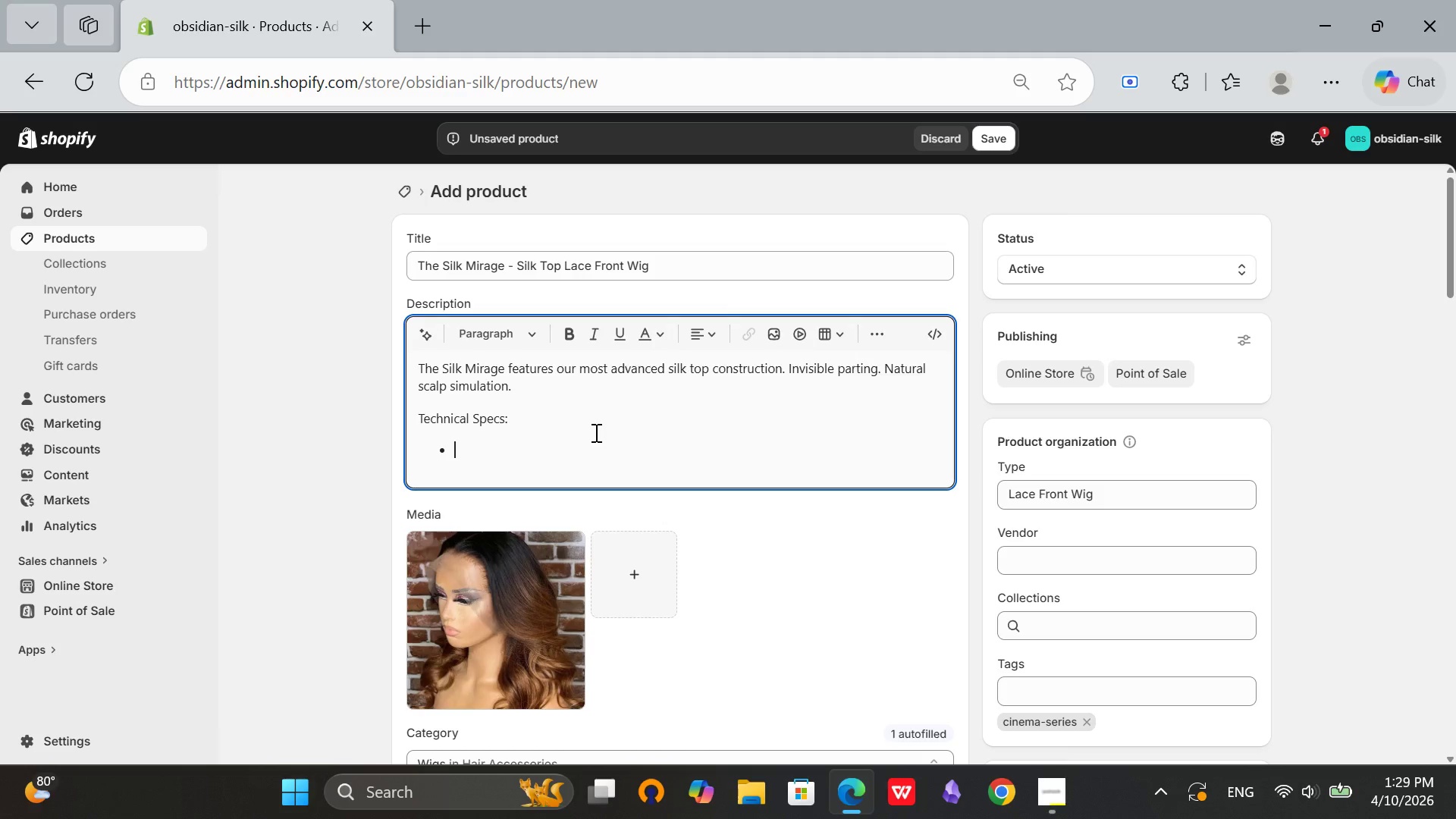 
type(Hair Origin: Eu)
 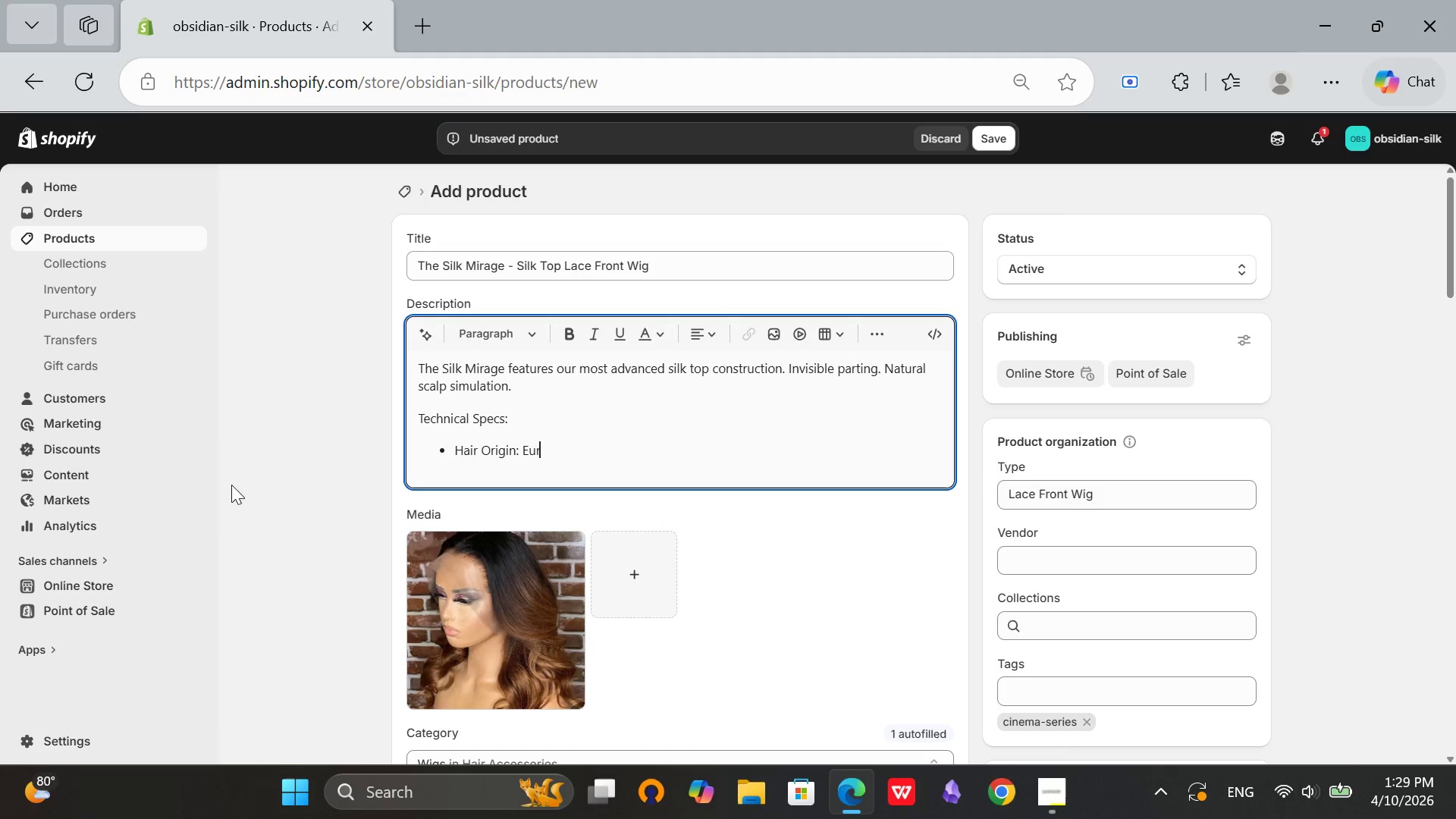 
type(ropean vu)
key(Backspace)
type(irgn hair)
 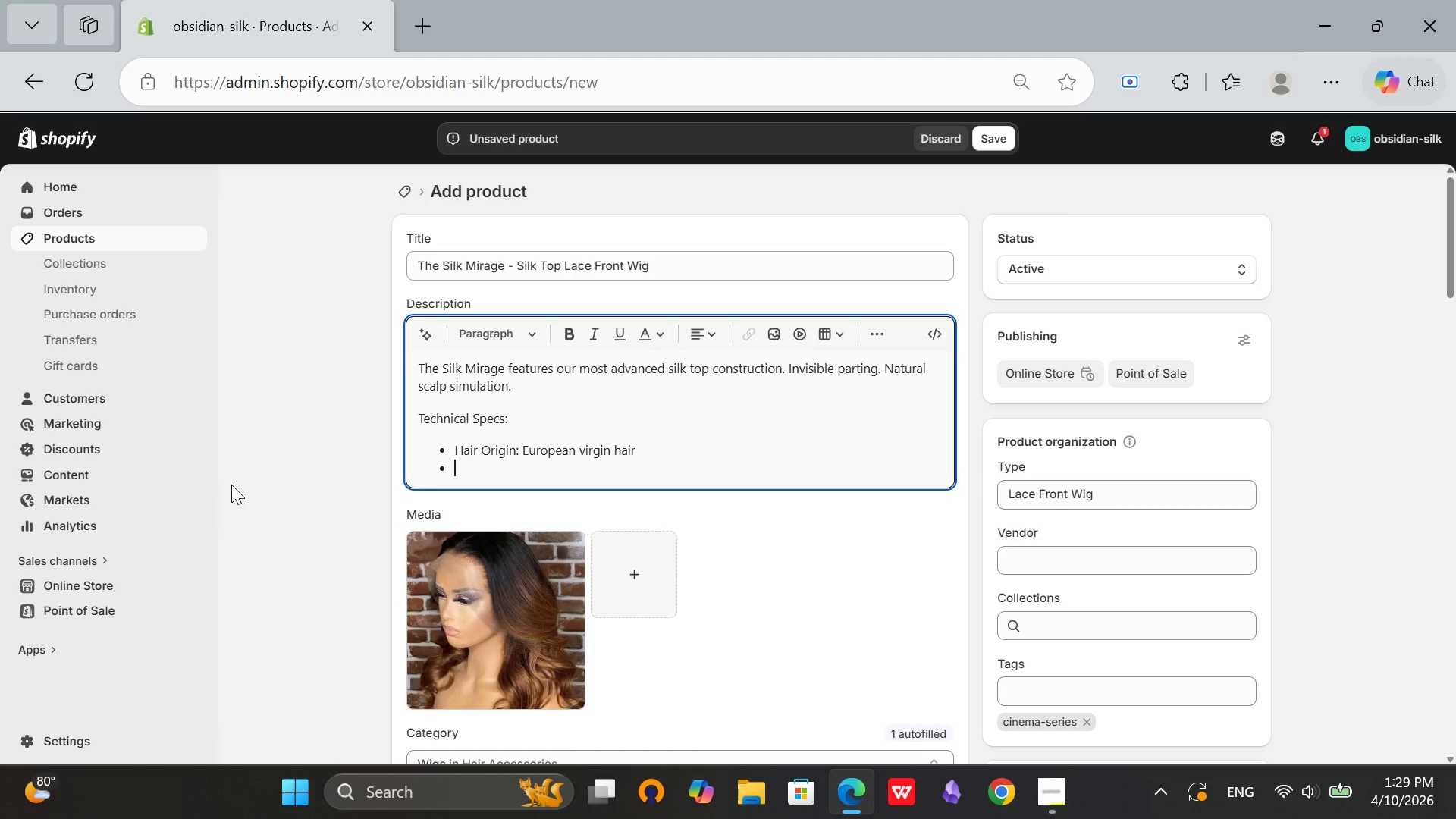 
key(Enter)
 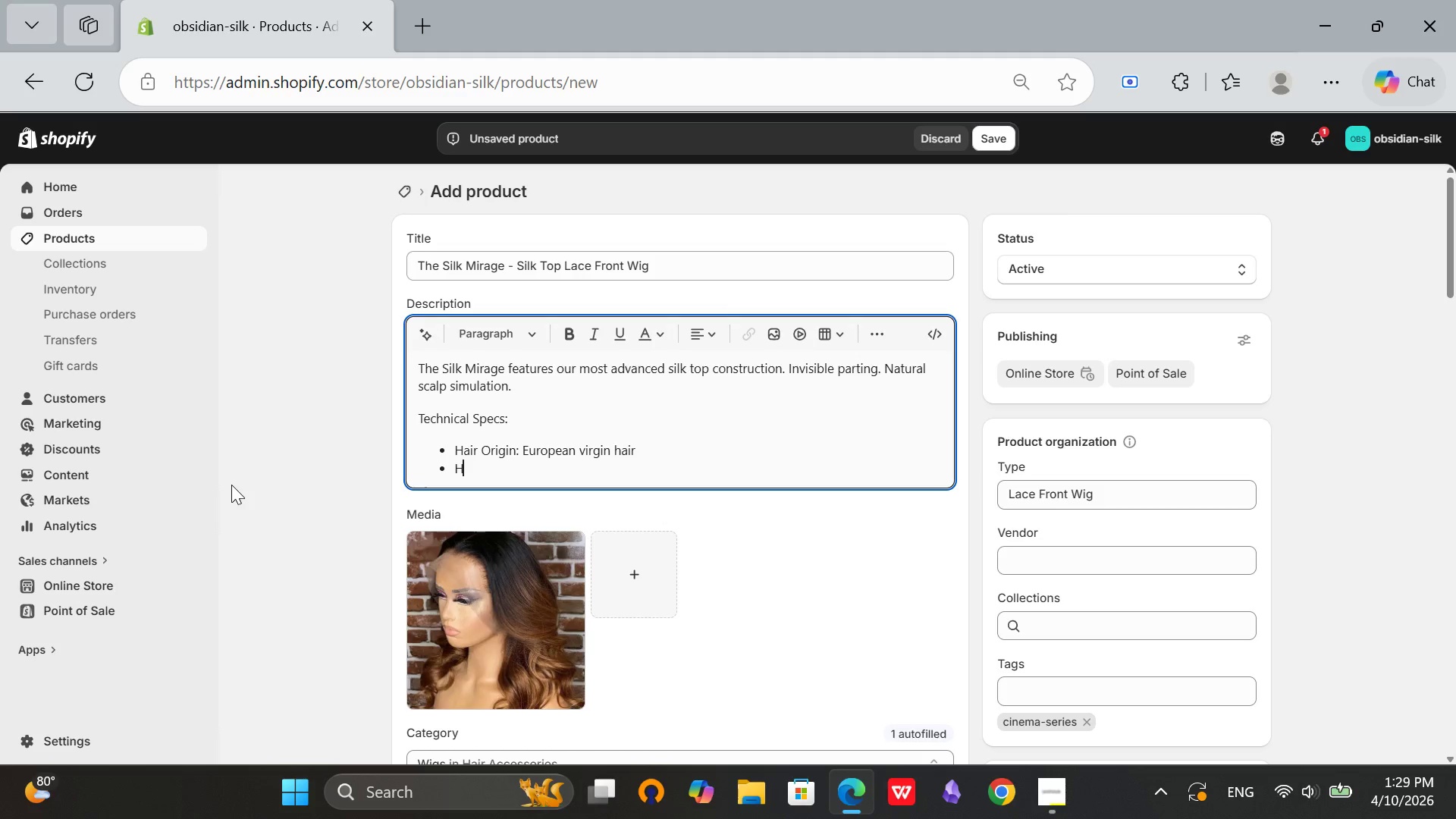 
type(Heat Resistance: Up to 450 degress fa)
key(Backspace)
key(Backspace)
key(Backspace)
key(Backspace)
key(Backspace)
type(es)
 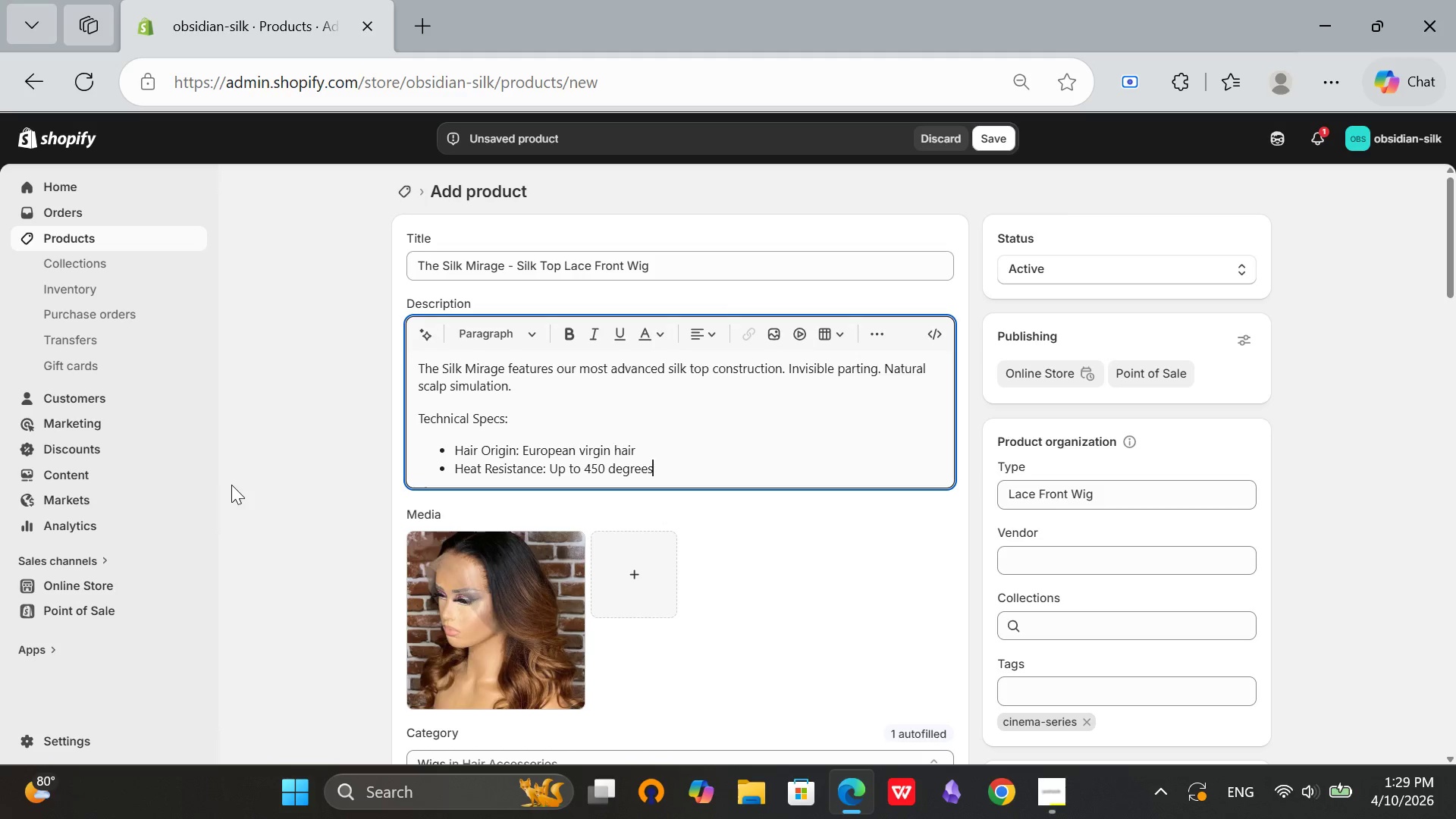 
key(Enter)
 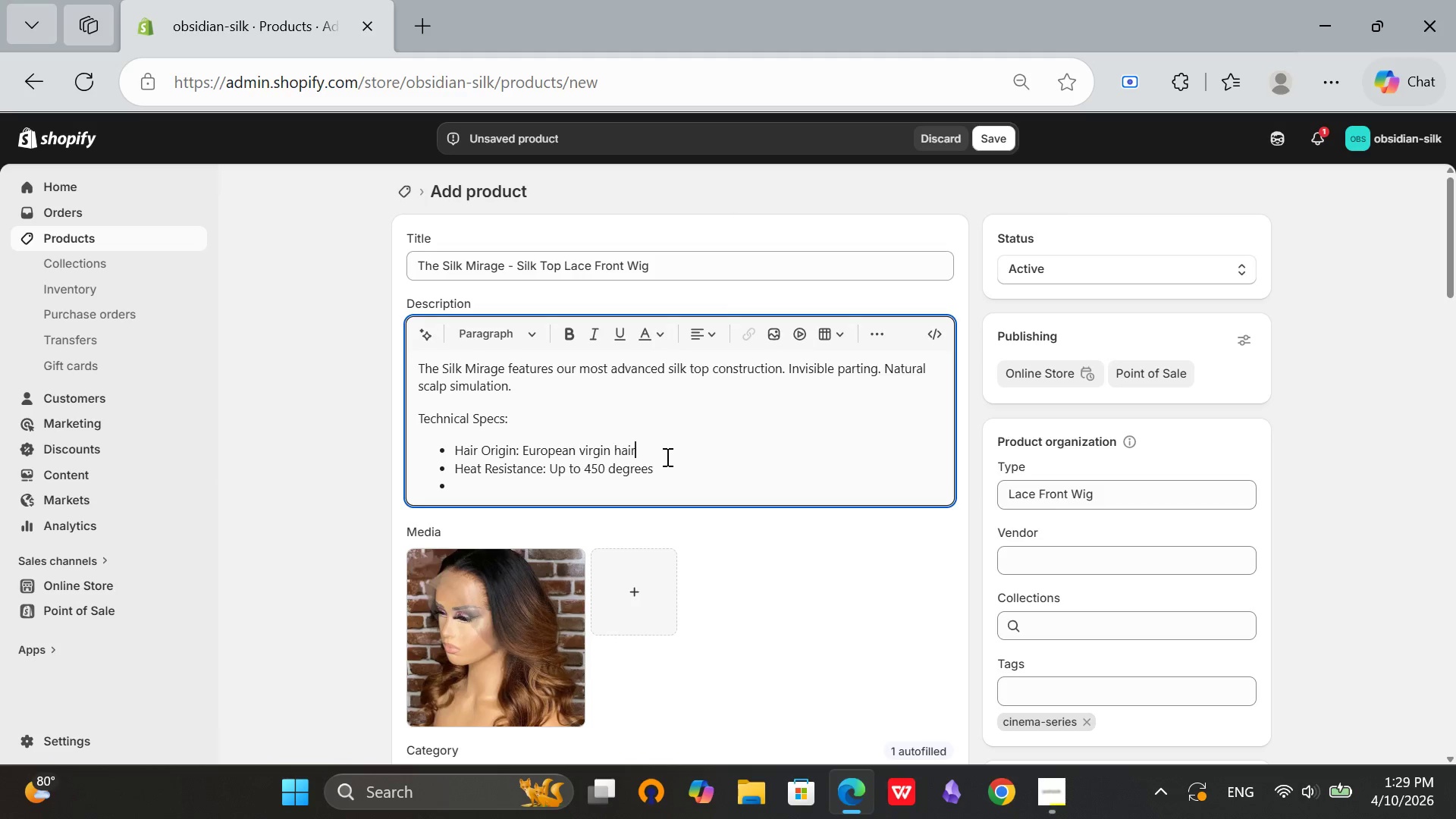 
left_click([666, 457])
 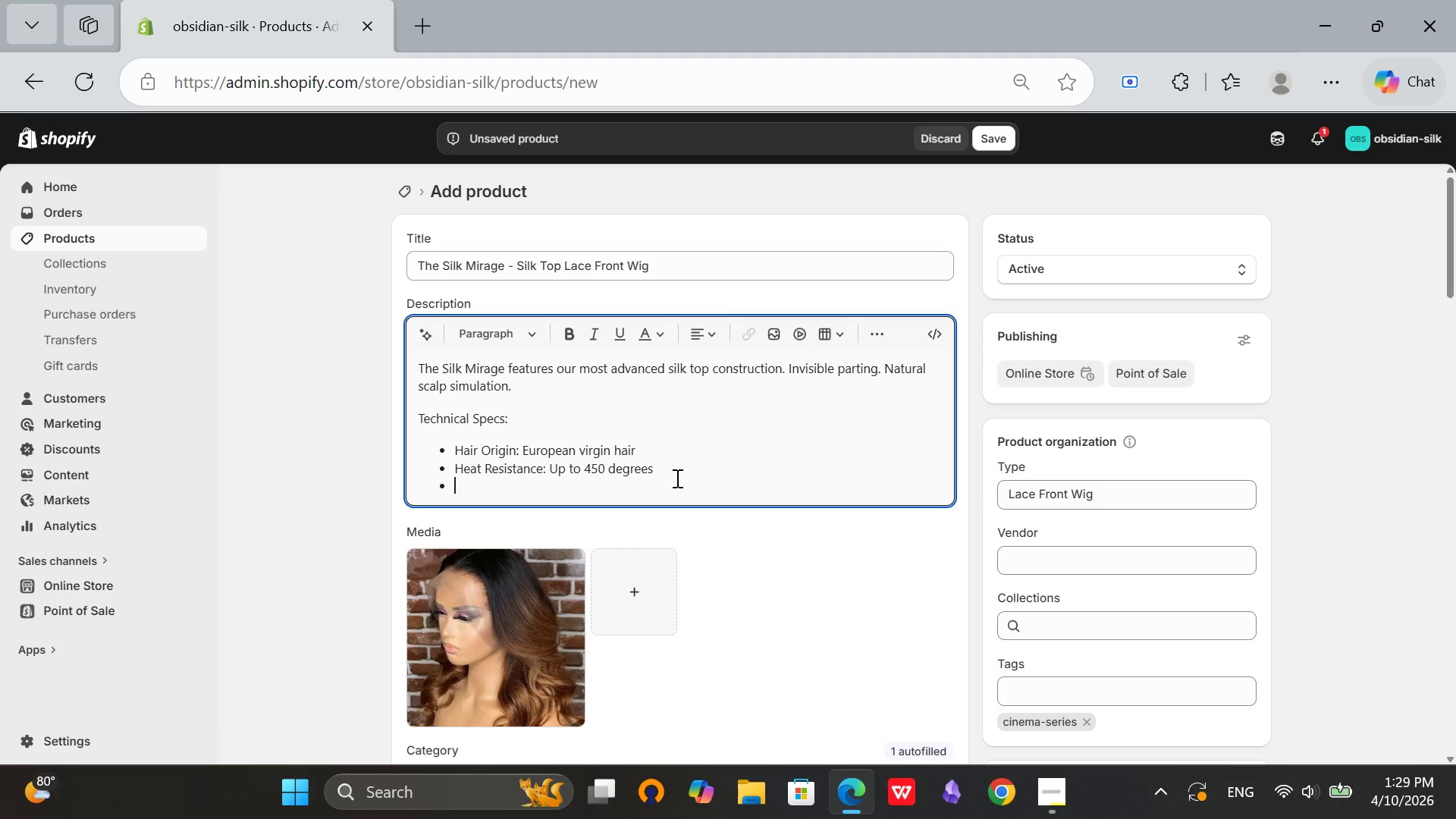 
left_click([676, 478])
 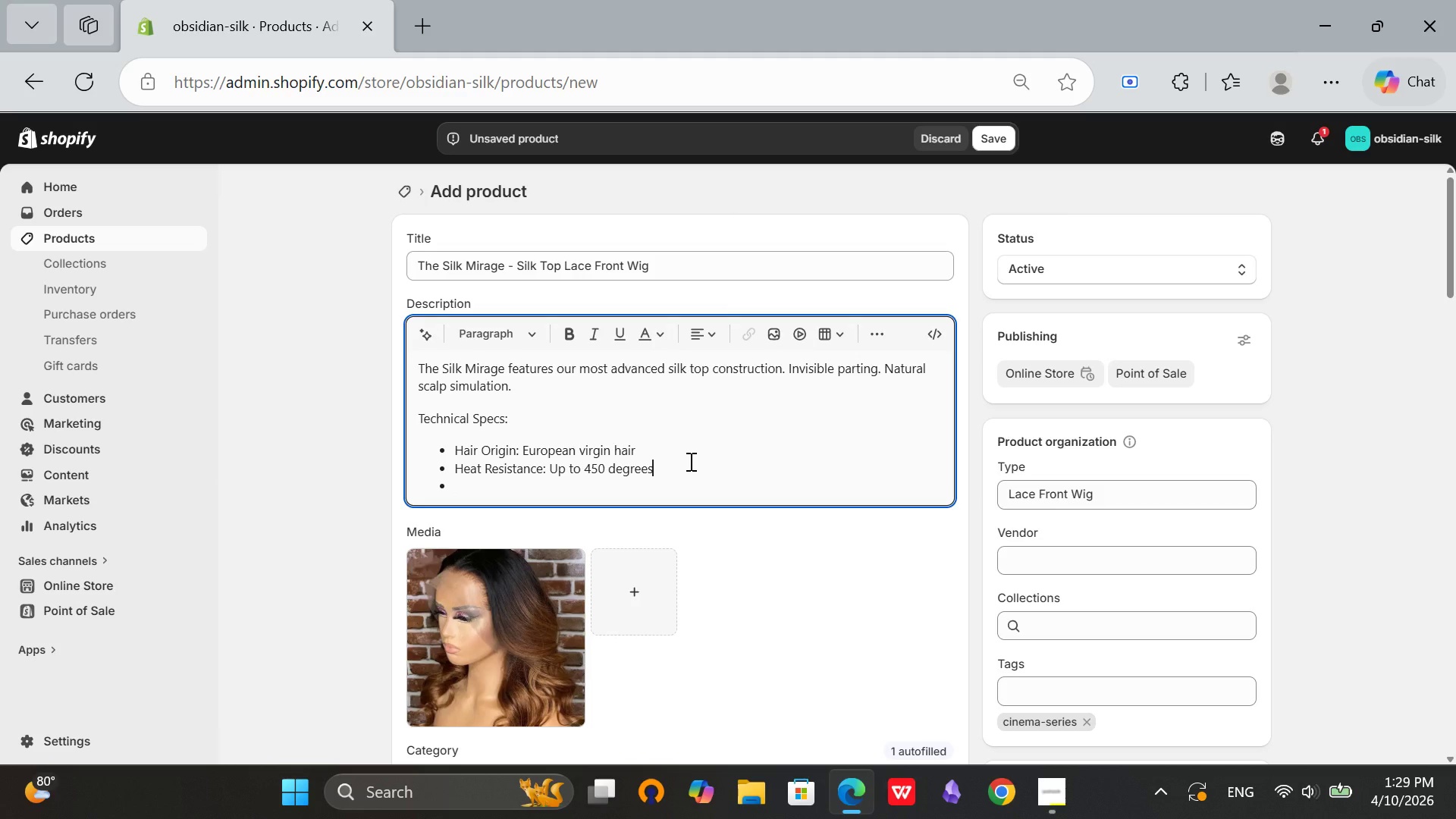 
left_click([689, 461])
 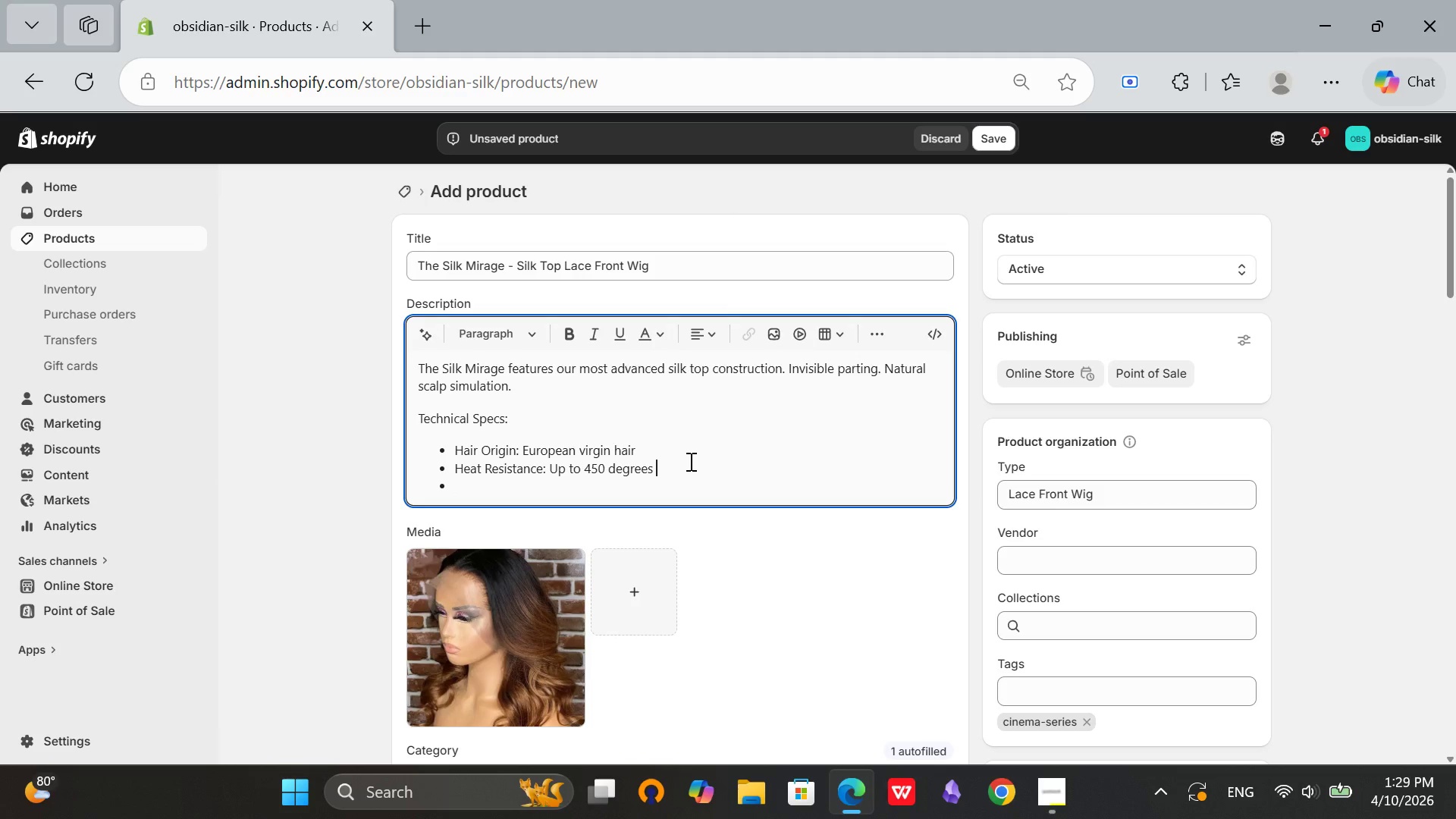 
type( Fahrenheit)
 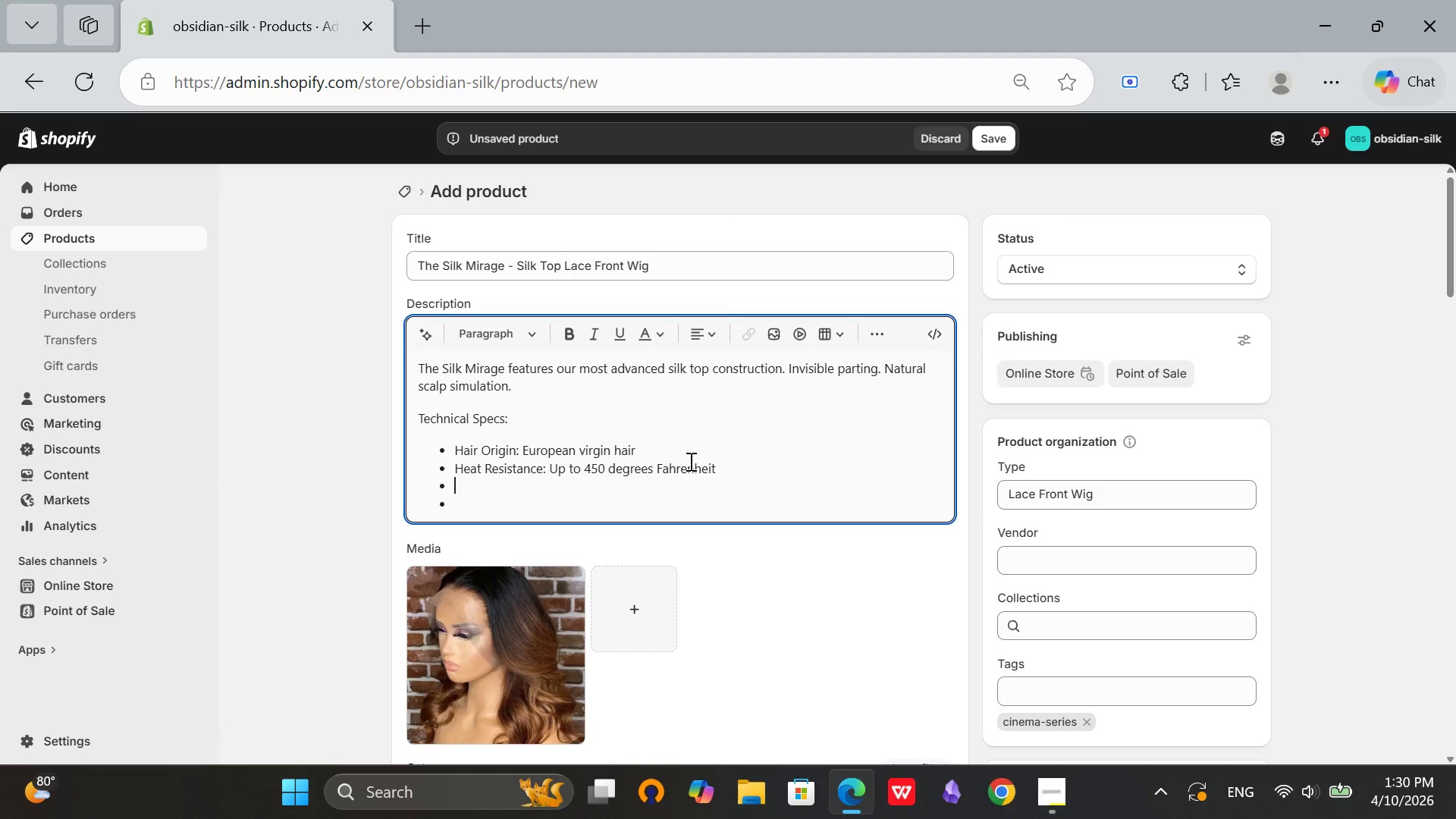 
key(Enter)
 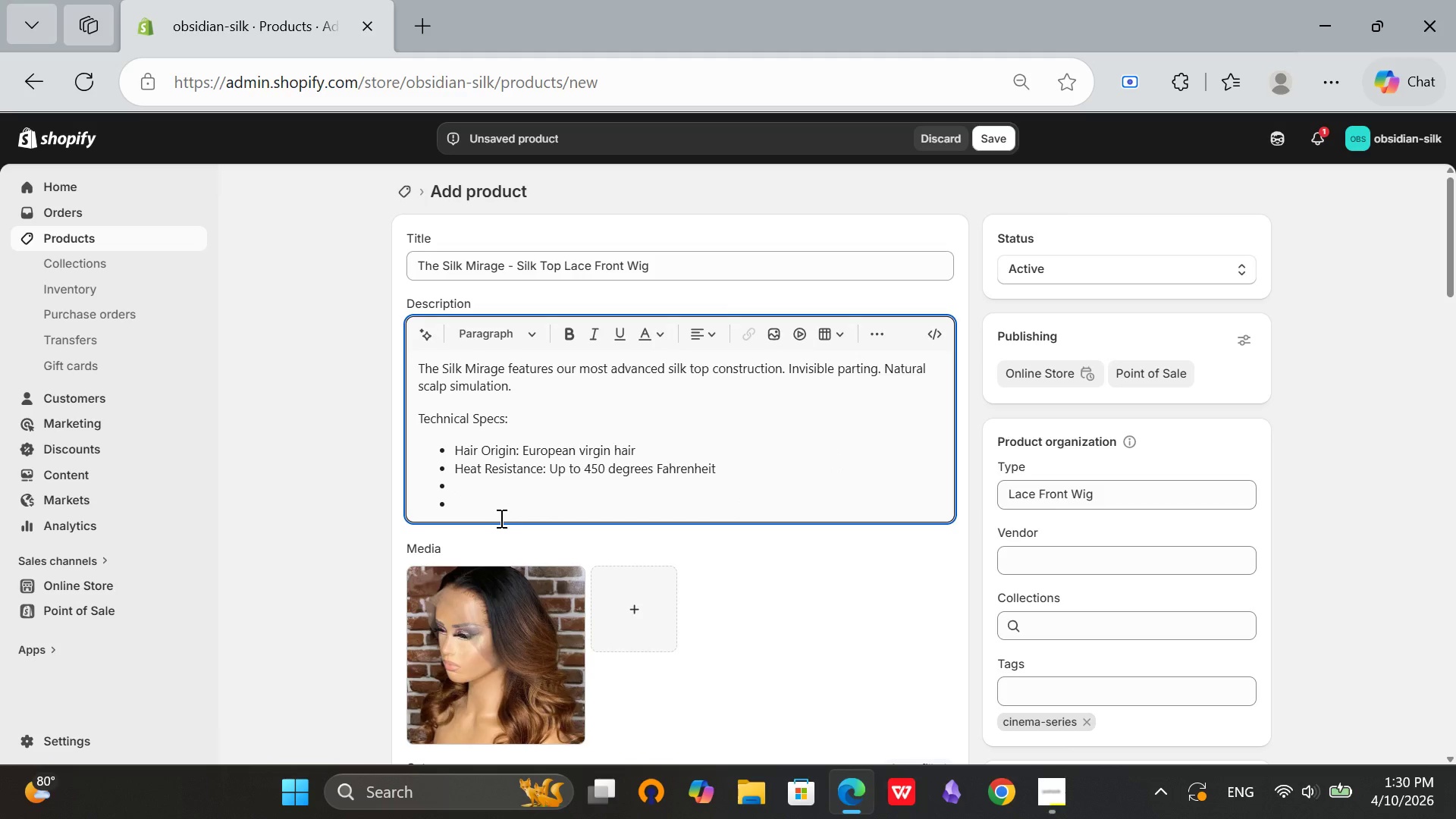 
left_click([498, 506])
 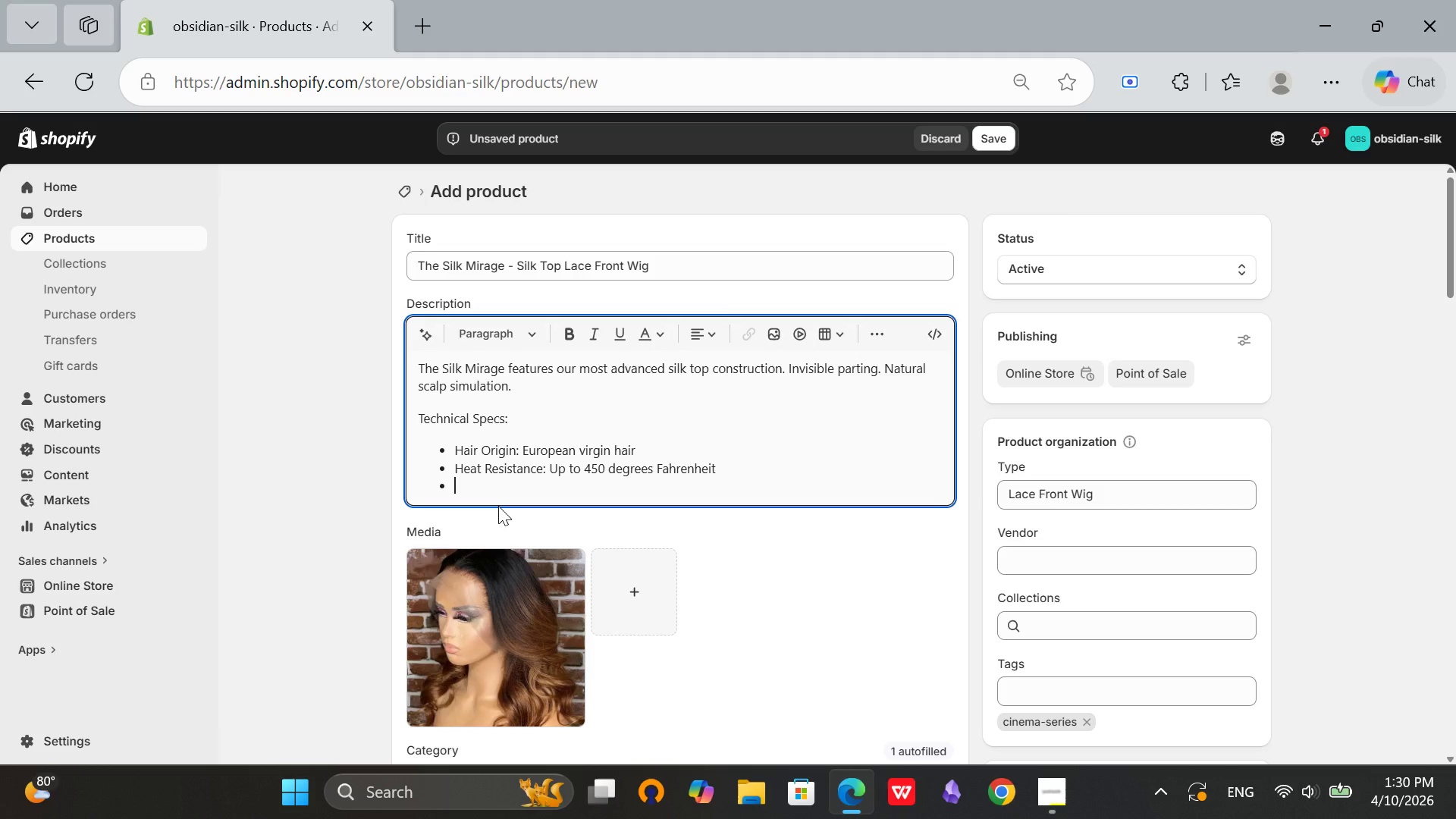 
key(Backspace)
type(Knot Bleav)
key(Backspace)
type(v)
key(Backspace)
 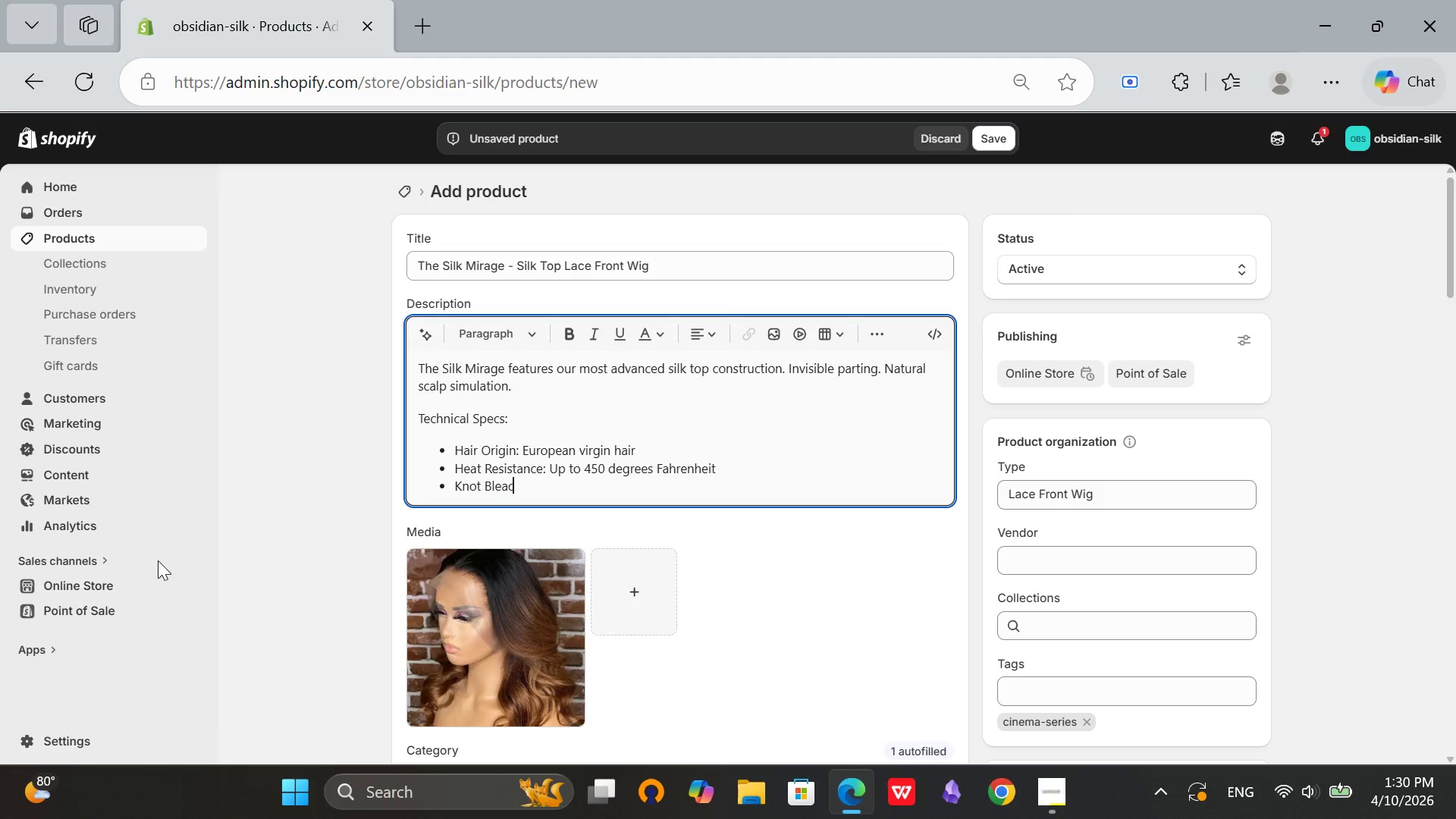 
type(ching: Doub;e)
key(Backspace)
key(Backspace)
type(le bleached)
 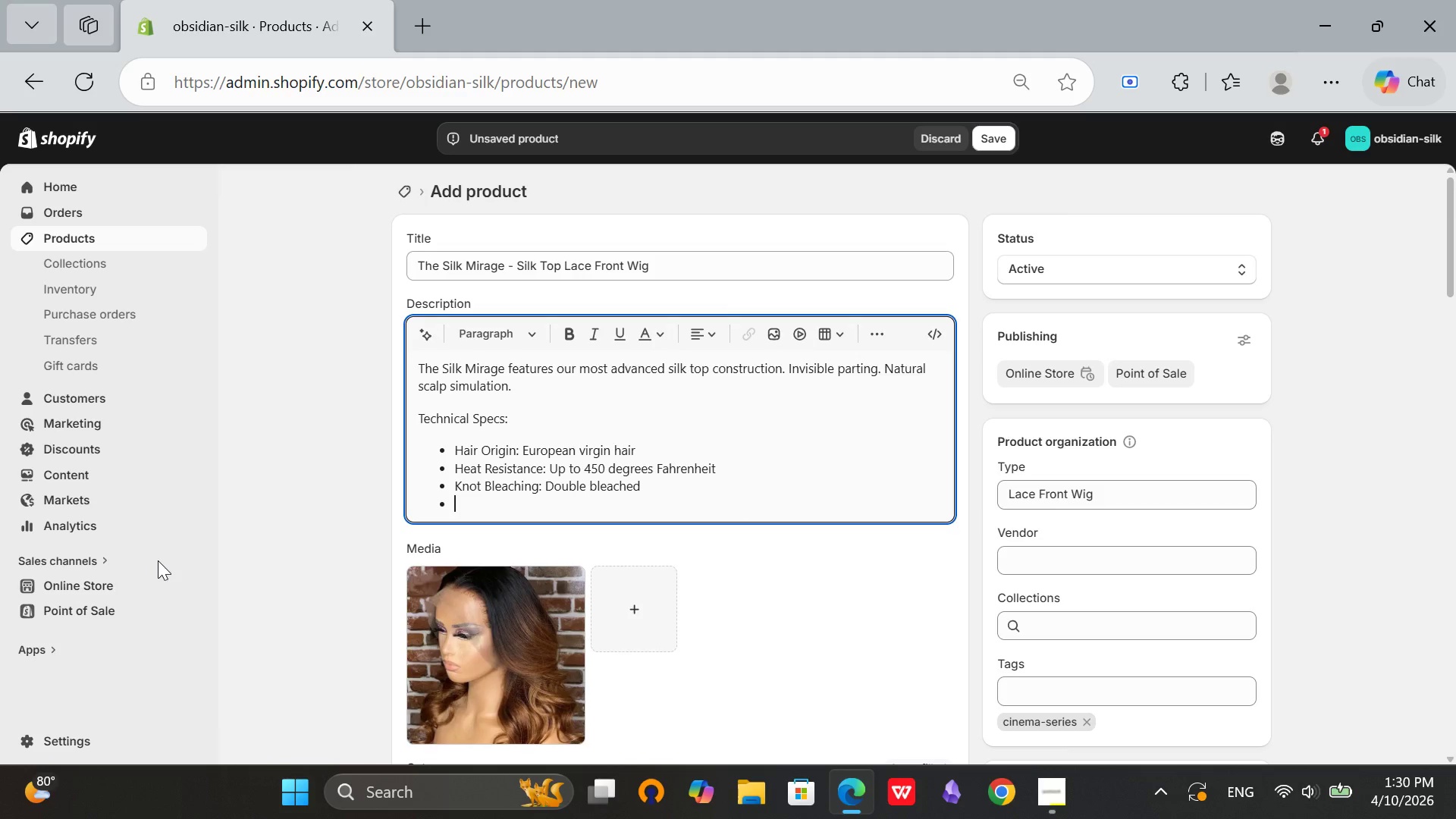 
key(Enter)
 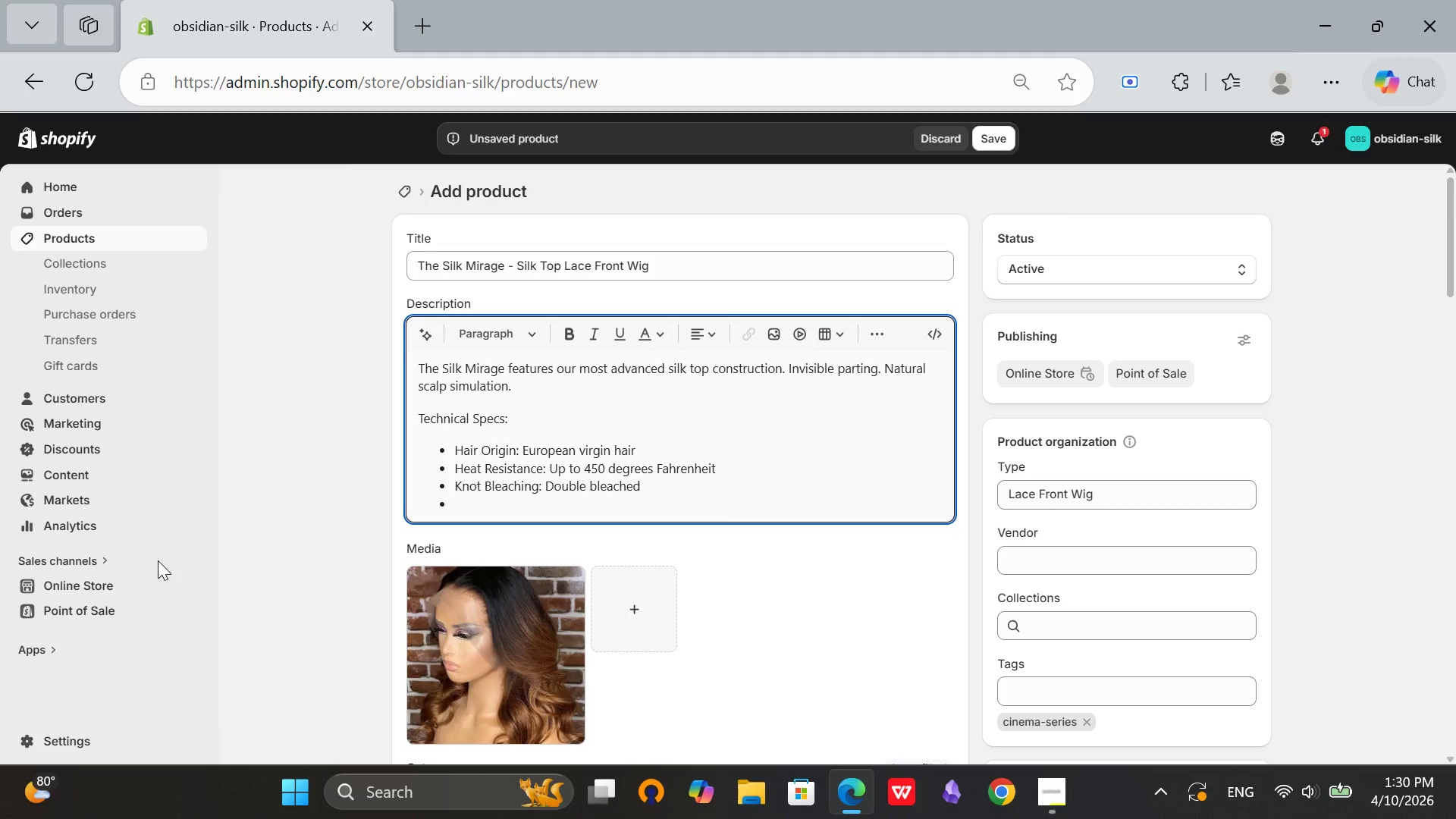 
type(Lace Type: Silk Top(featured), HD or Swiss also availabl)
 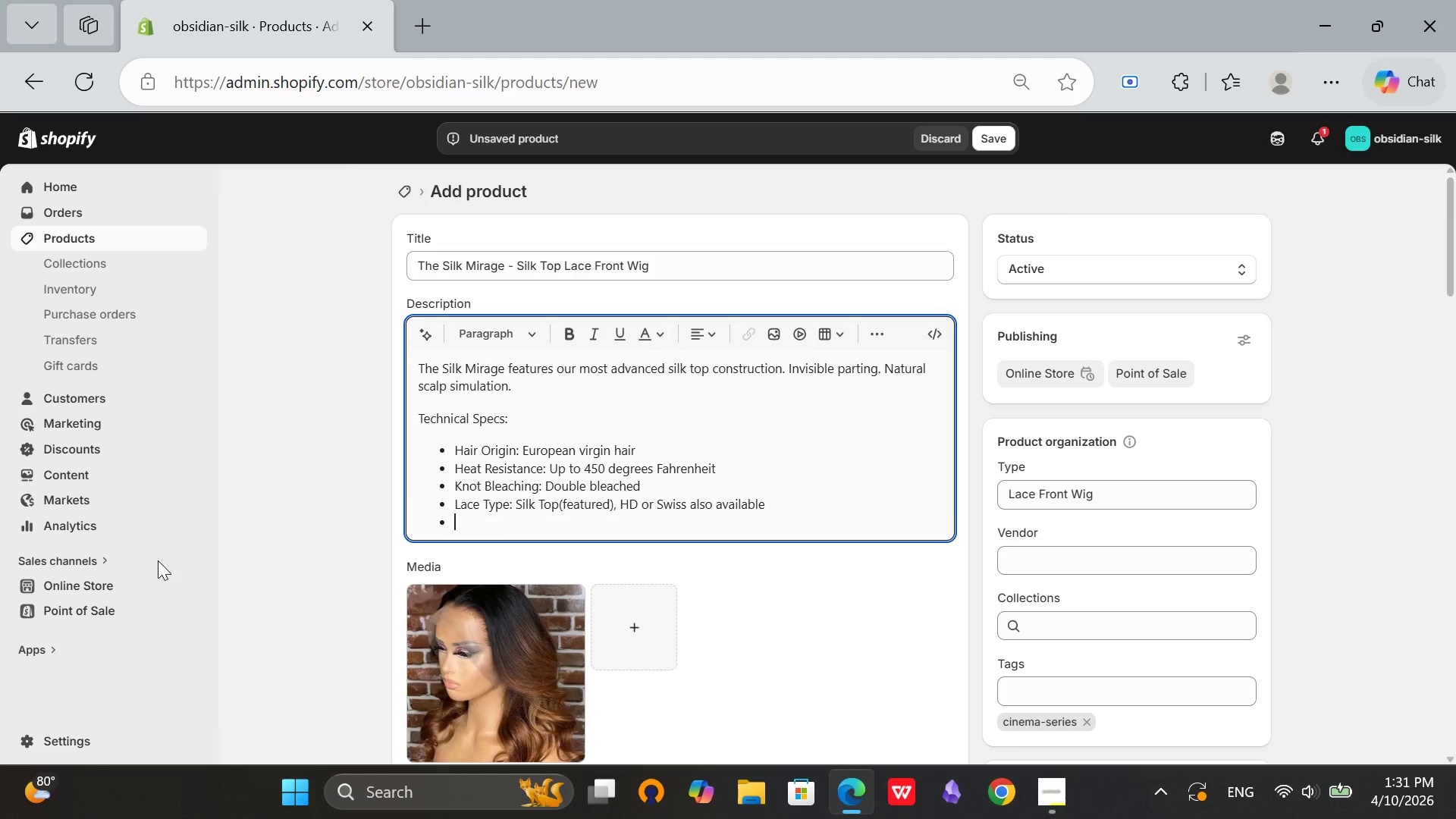 
 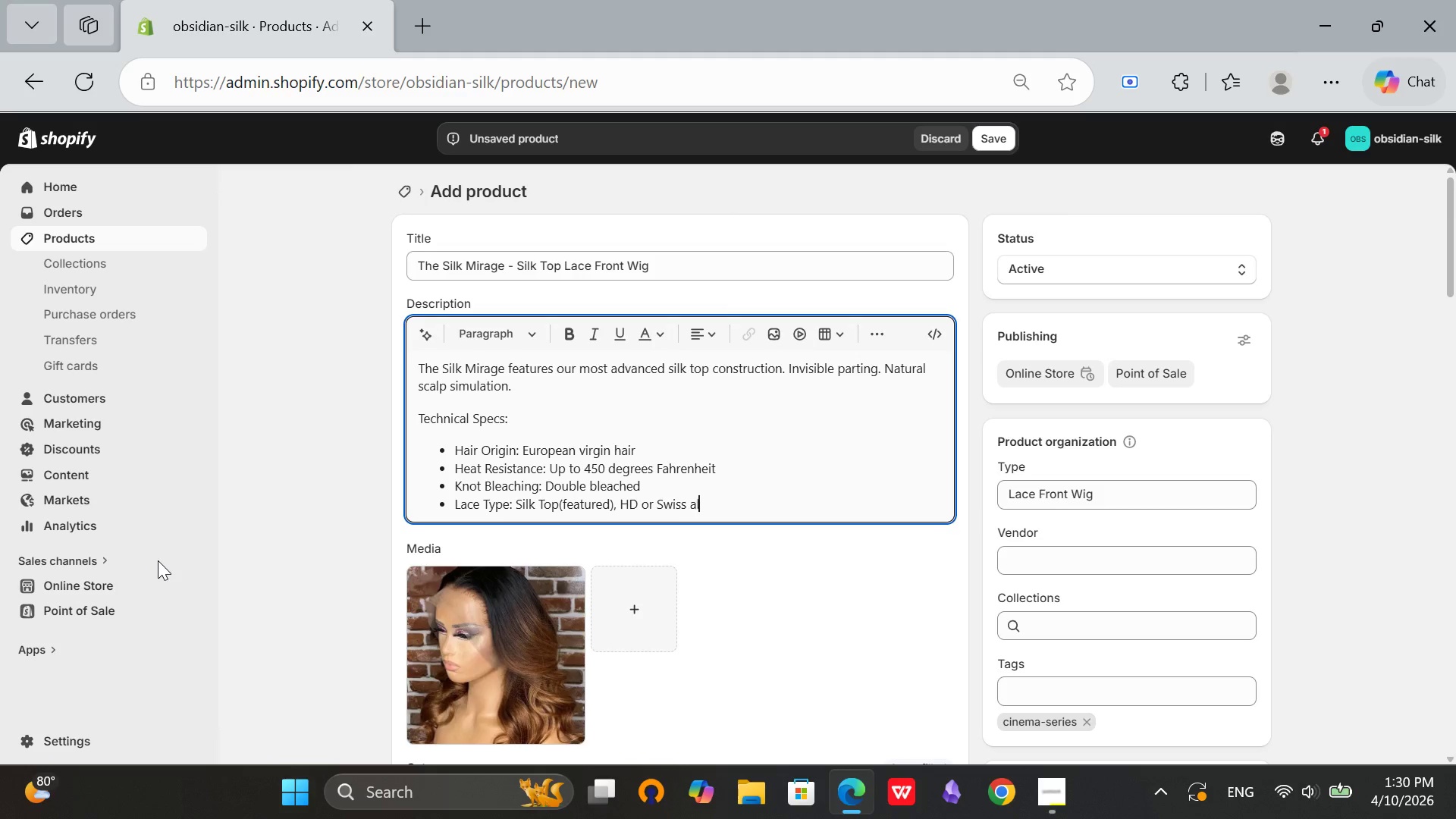 
hold_key(key=E, duration=0.31)
 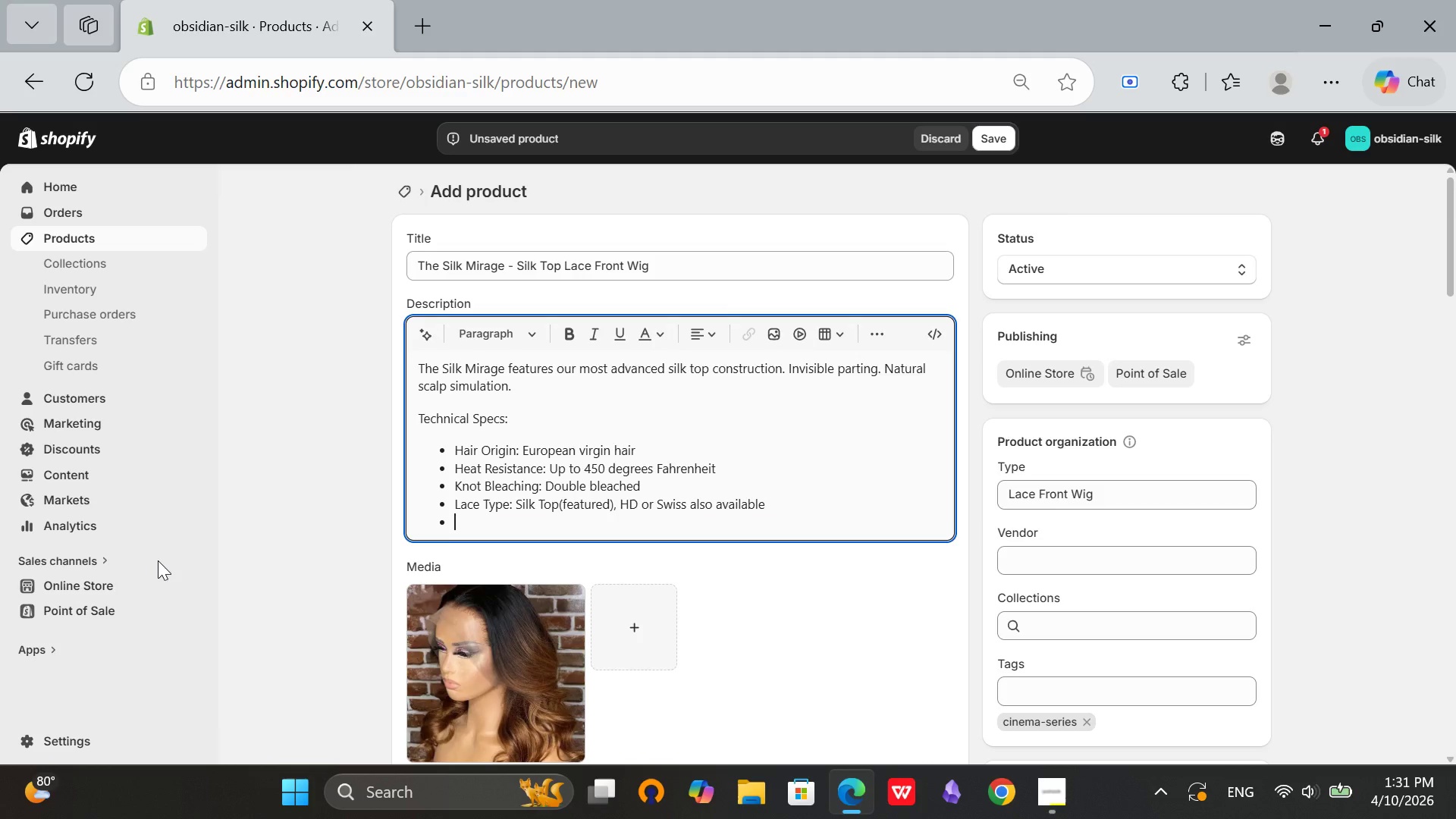 
key(Enter)
 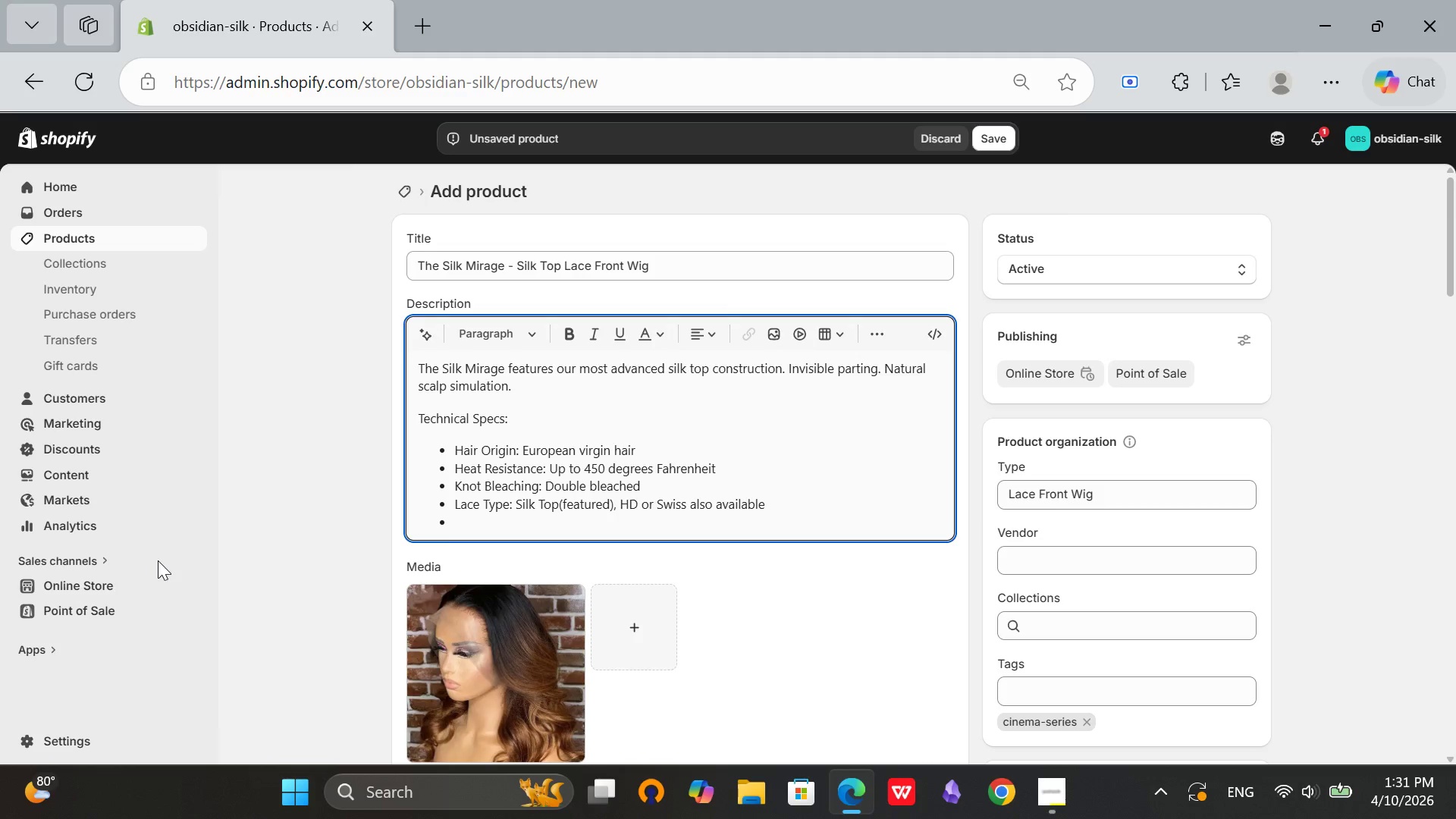 
type(Density: 150% to 180%)
 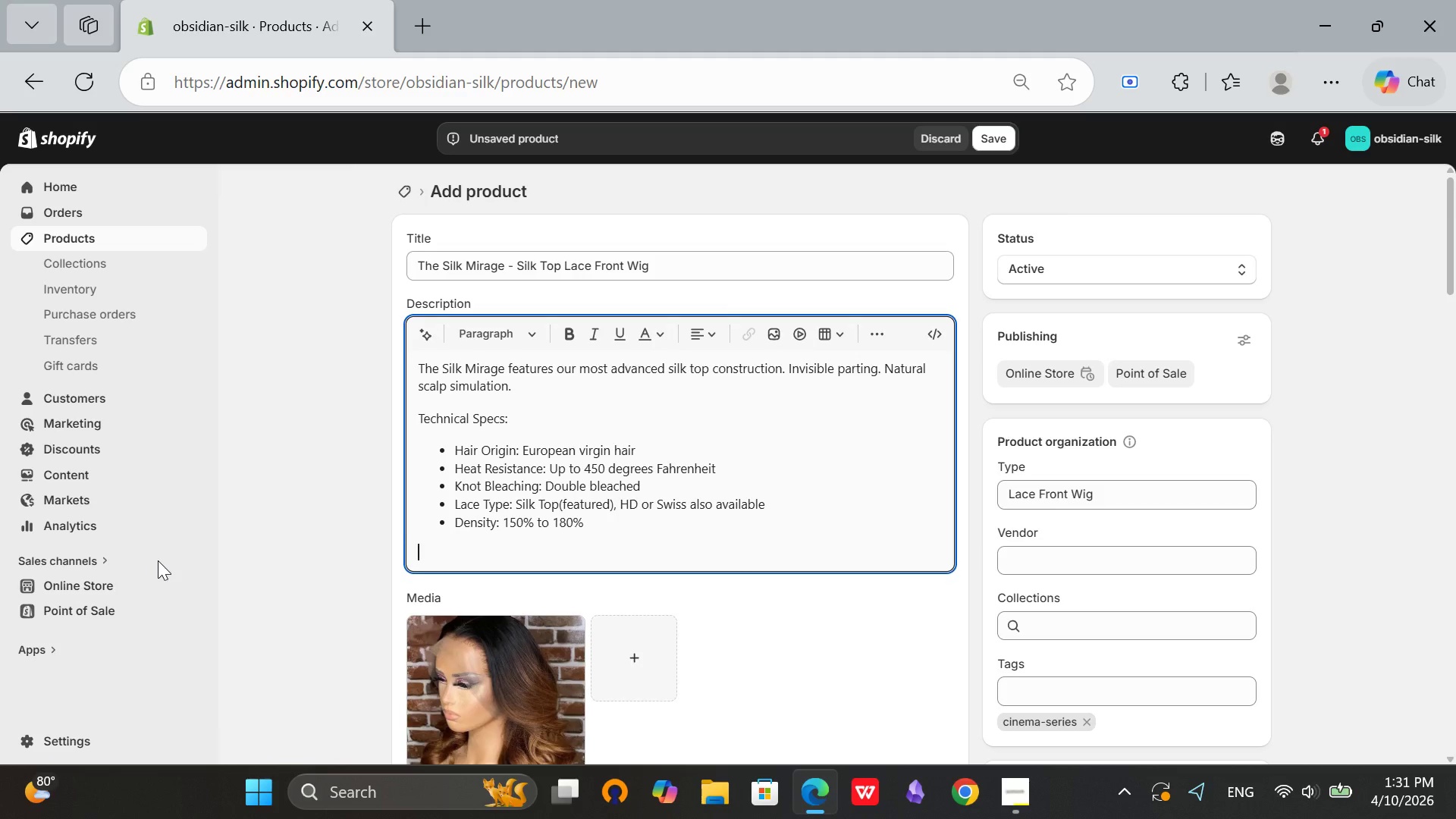 
 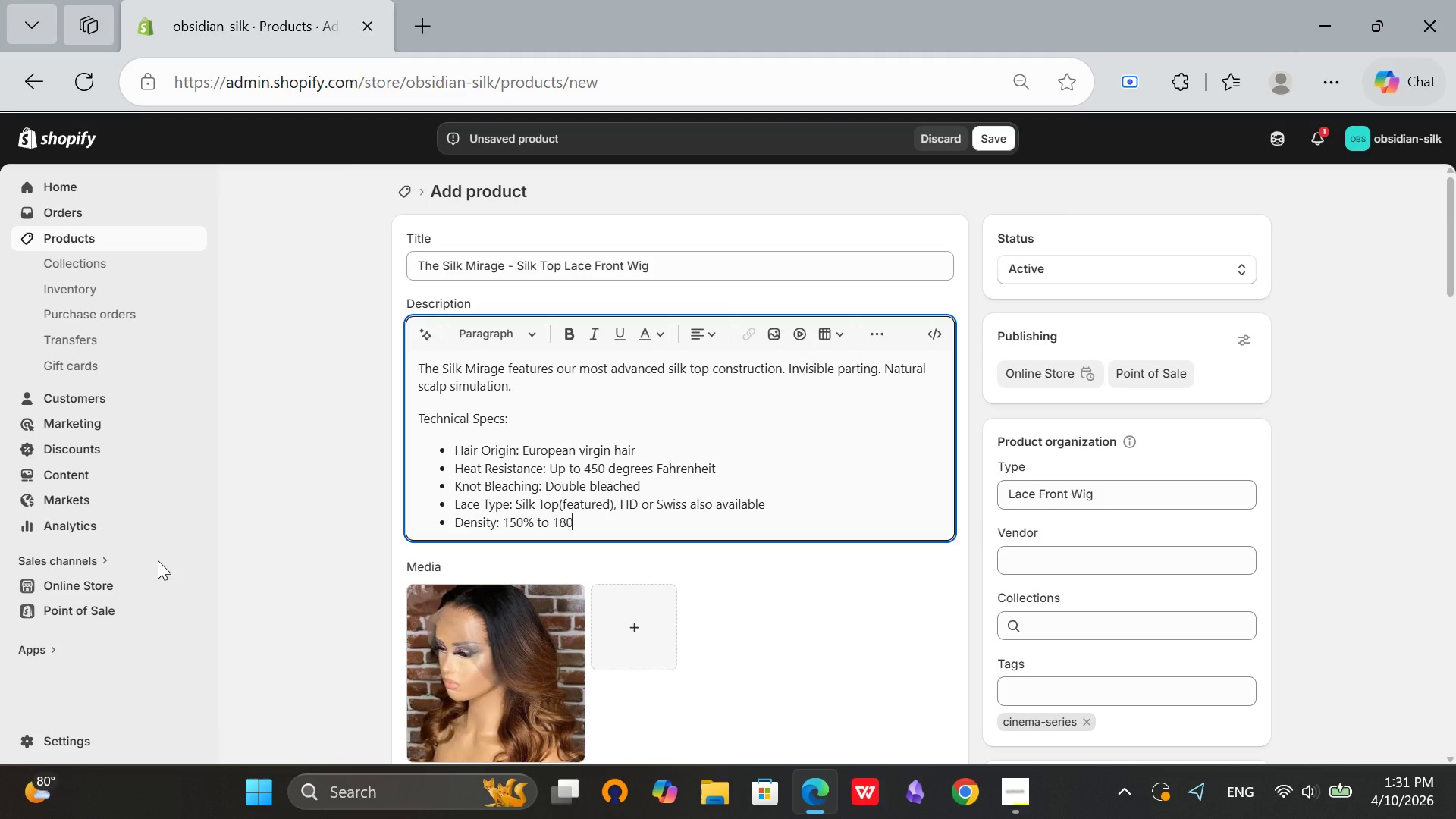 
key(Enter)
 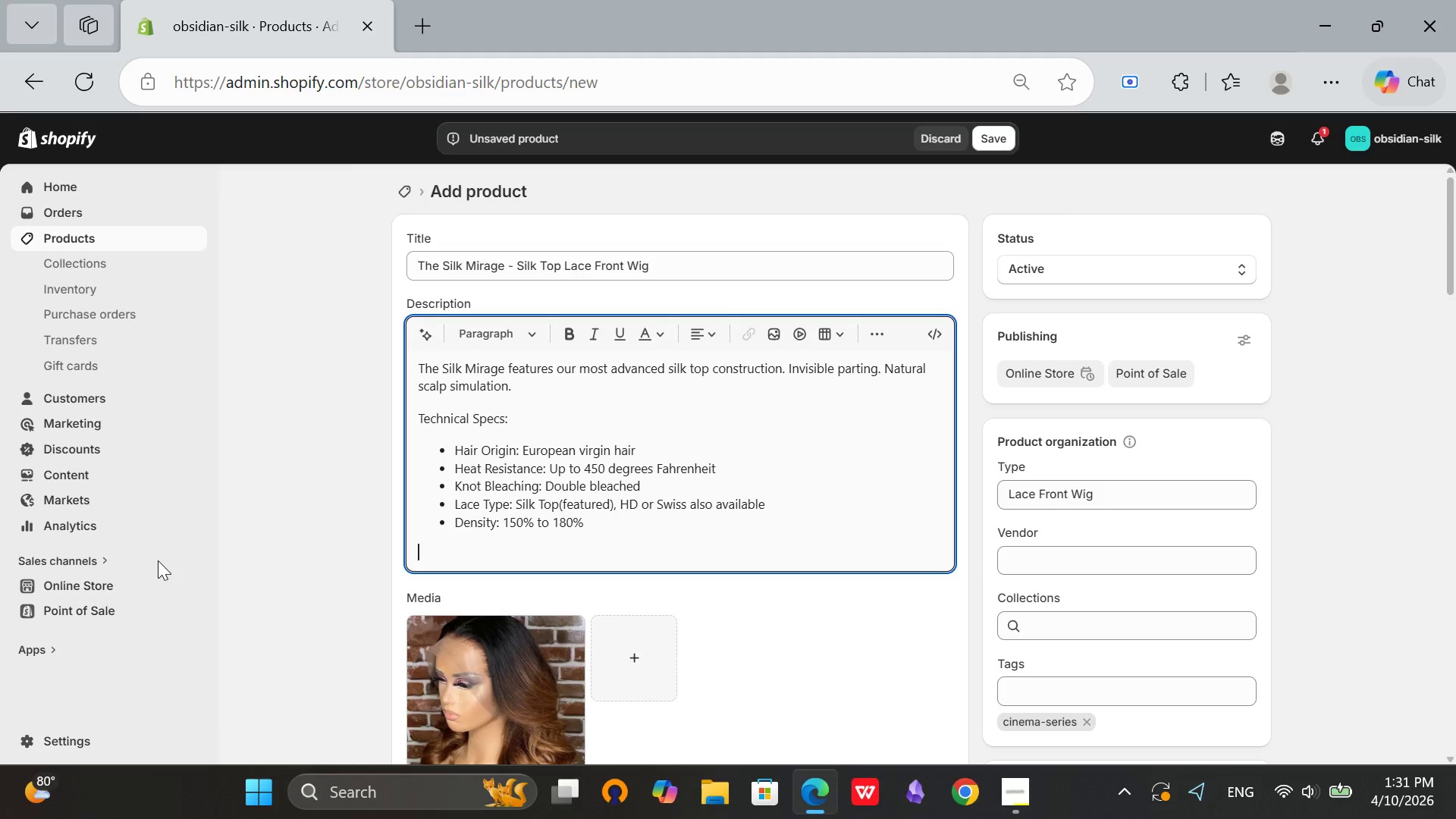 
key(Enter)
 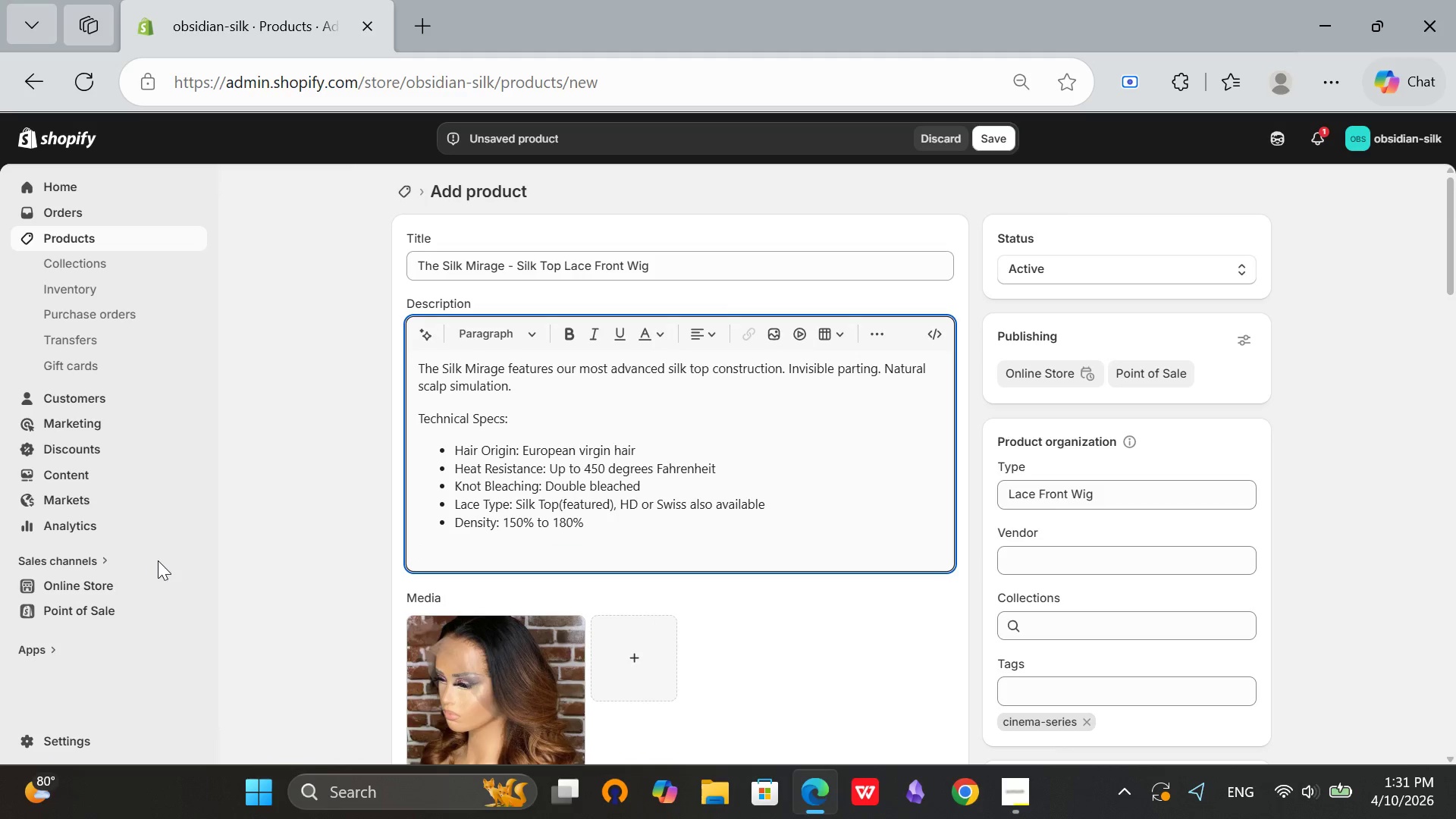 
type(Care Instructions: )
 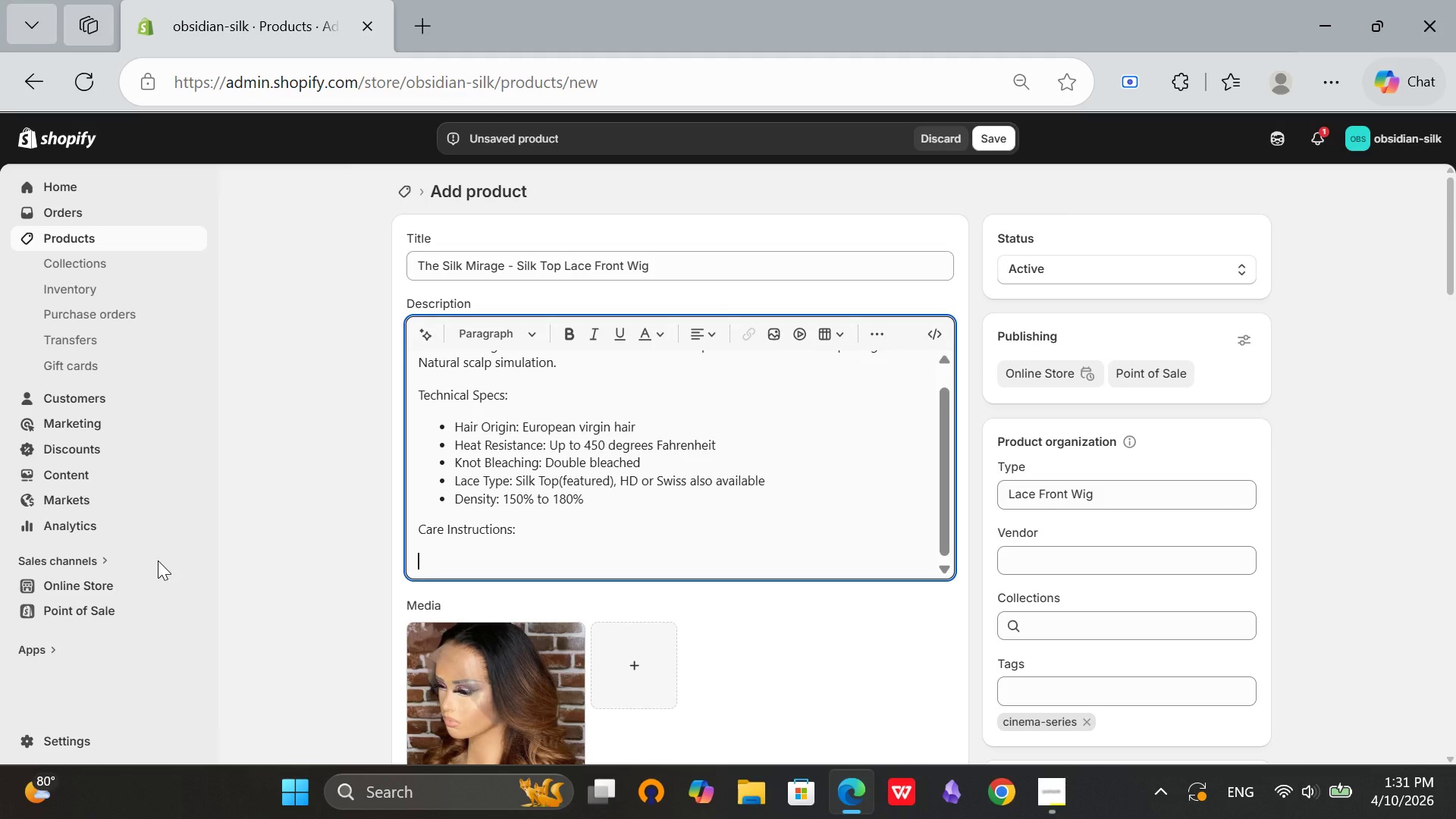 
key(Enter)
 